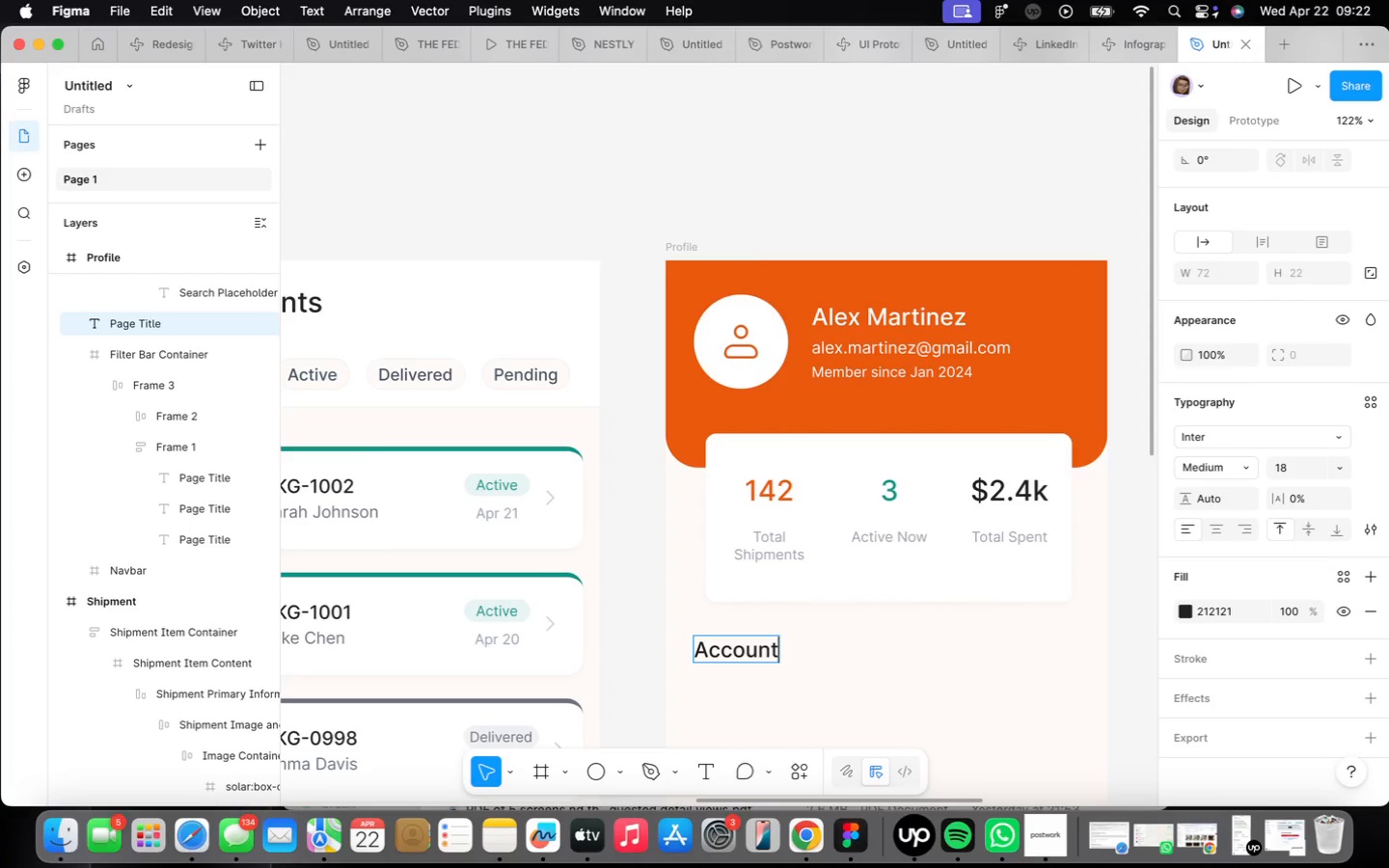 
left_click([799, 657])
 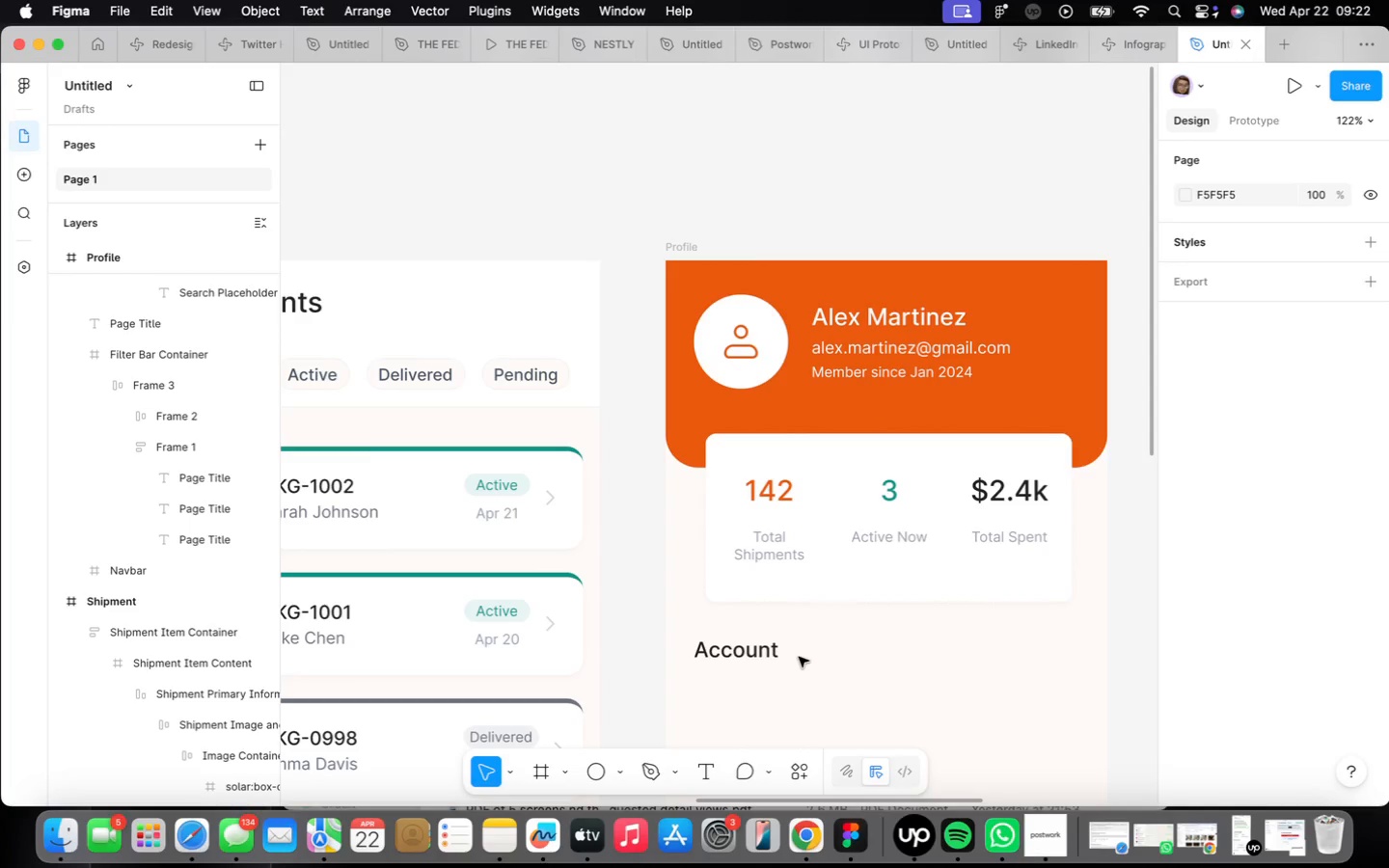 
left_click([799, 657])
 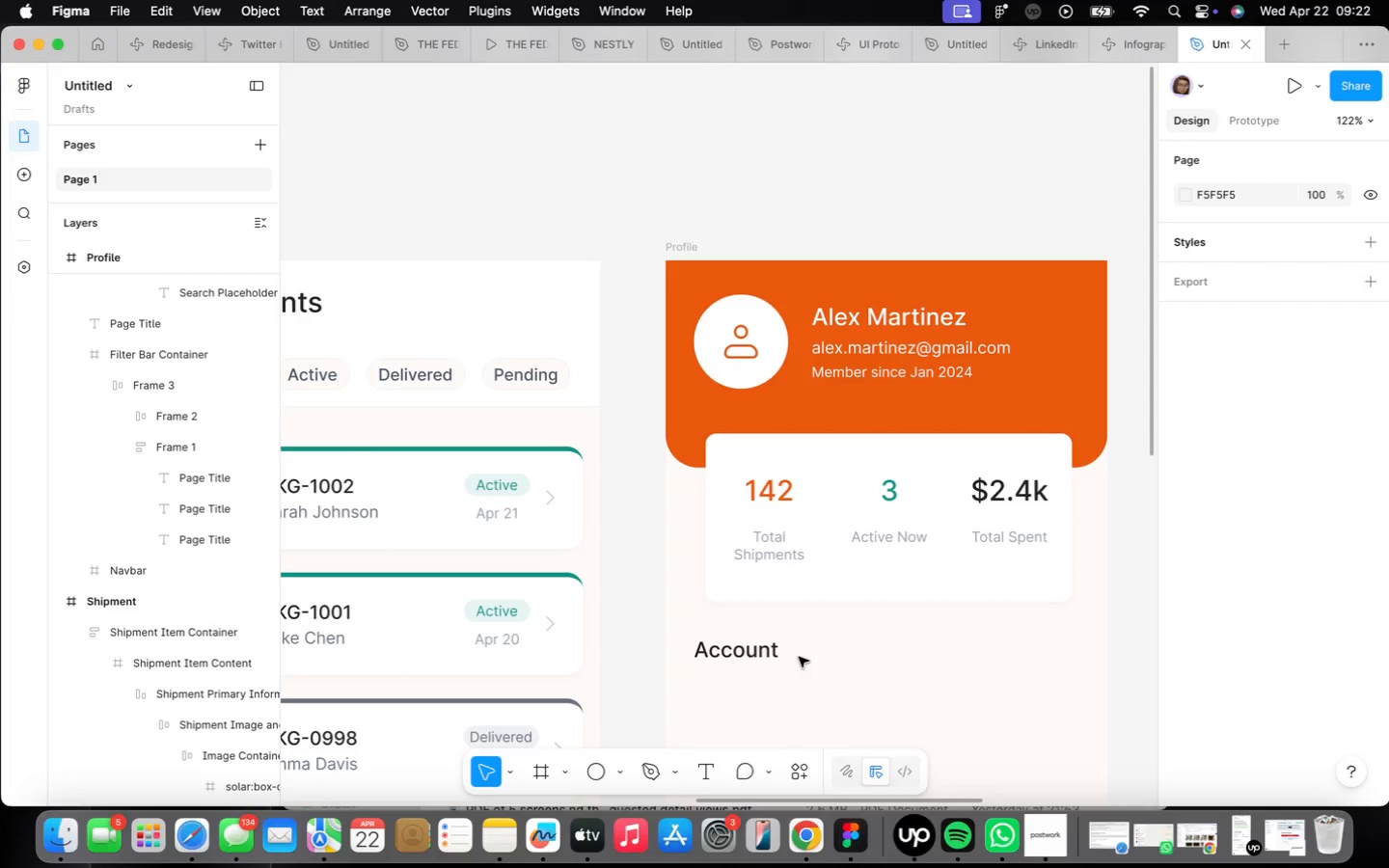 
left_click([799, 657])
 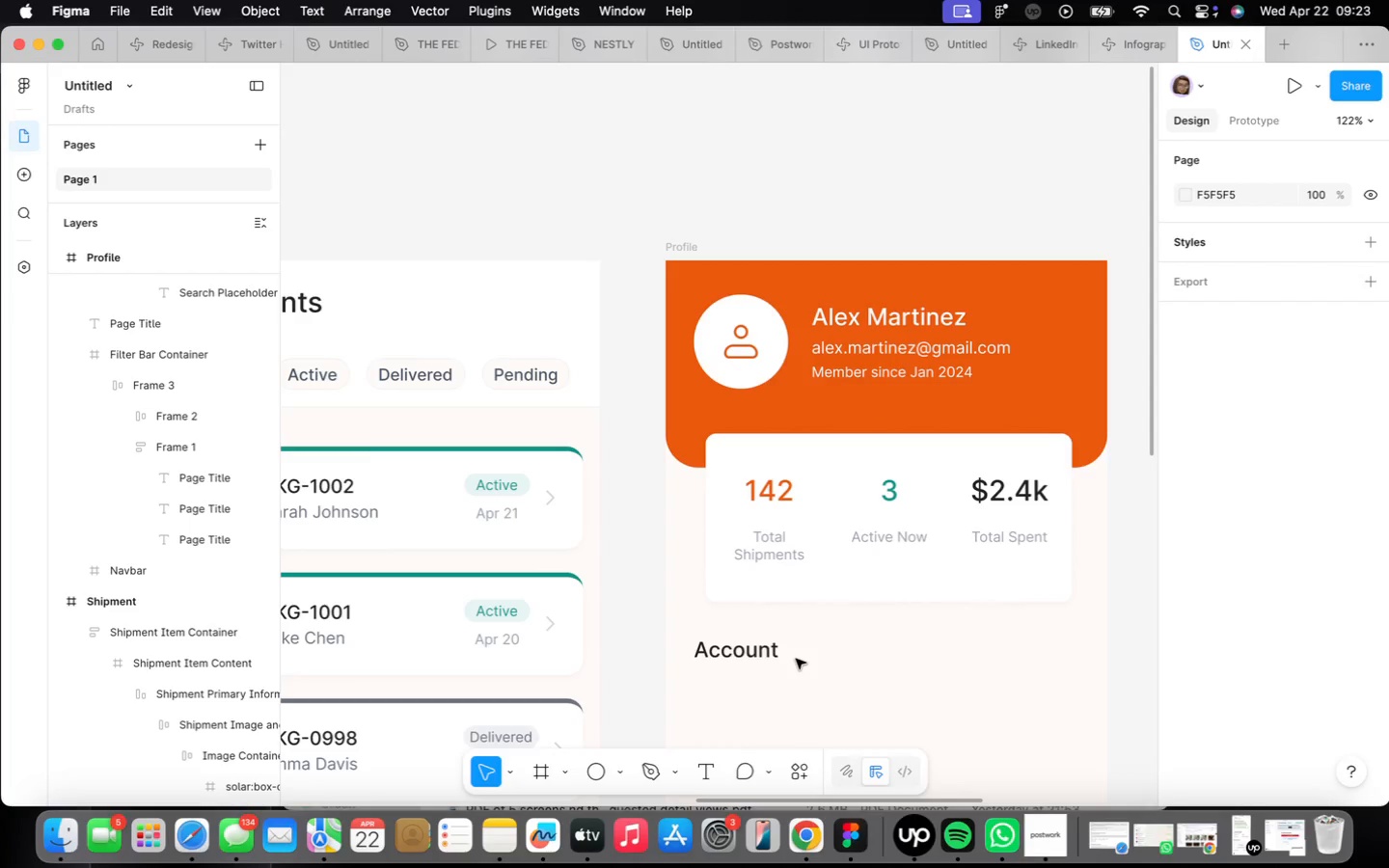 
wait(69.11)
 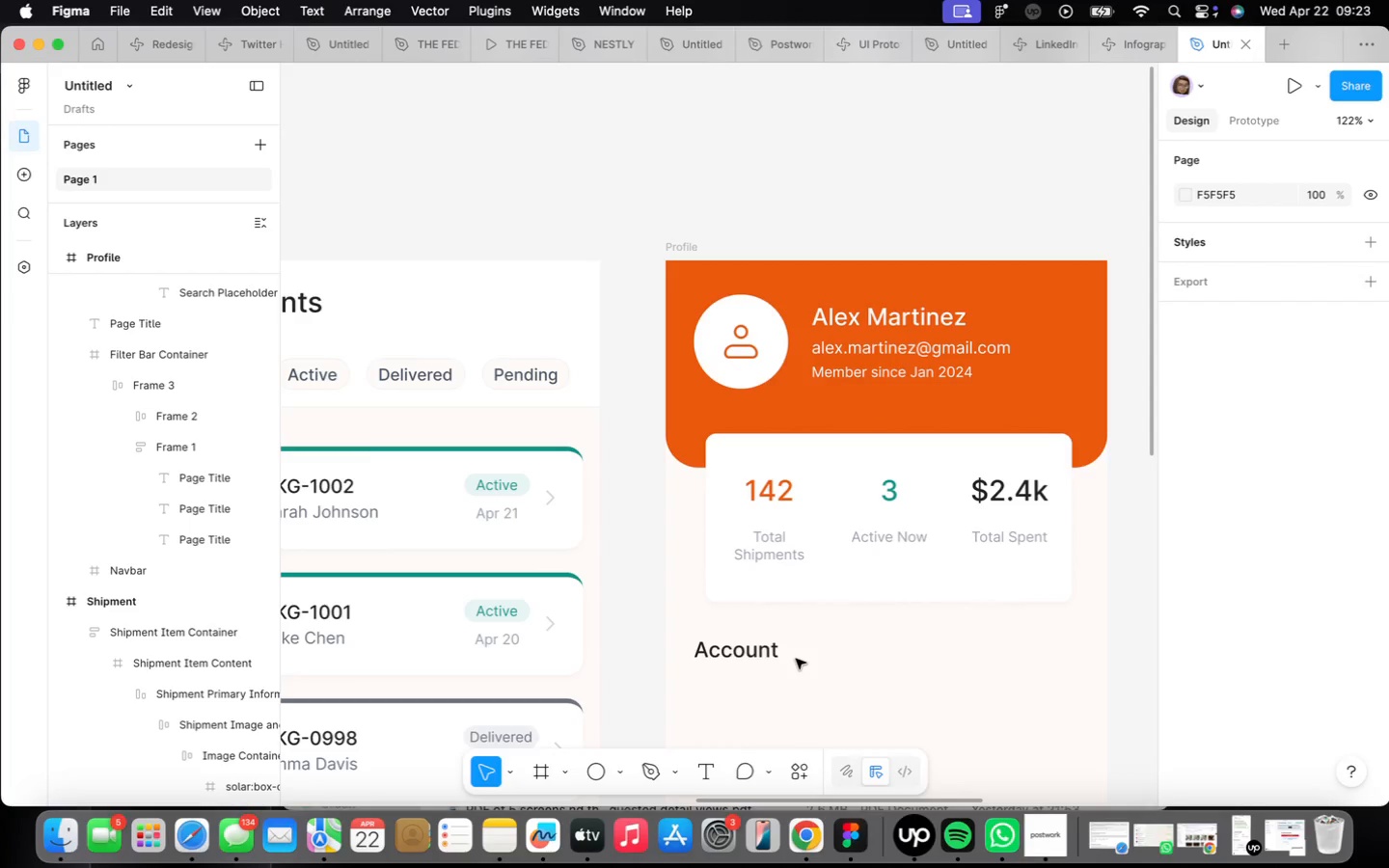 
left_click([831, 372])
 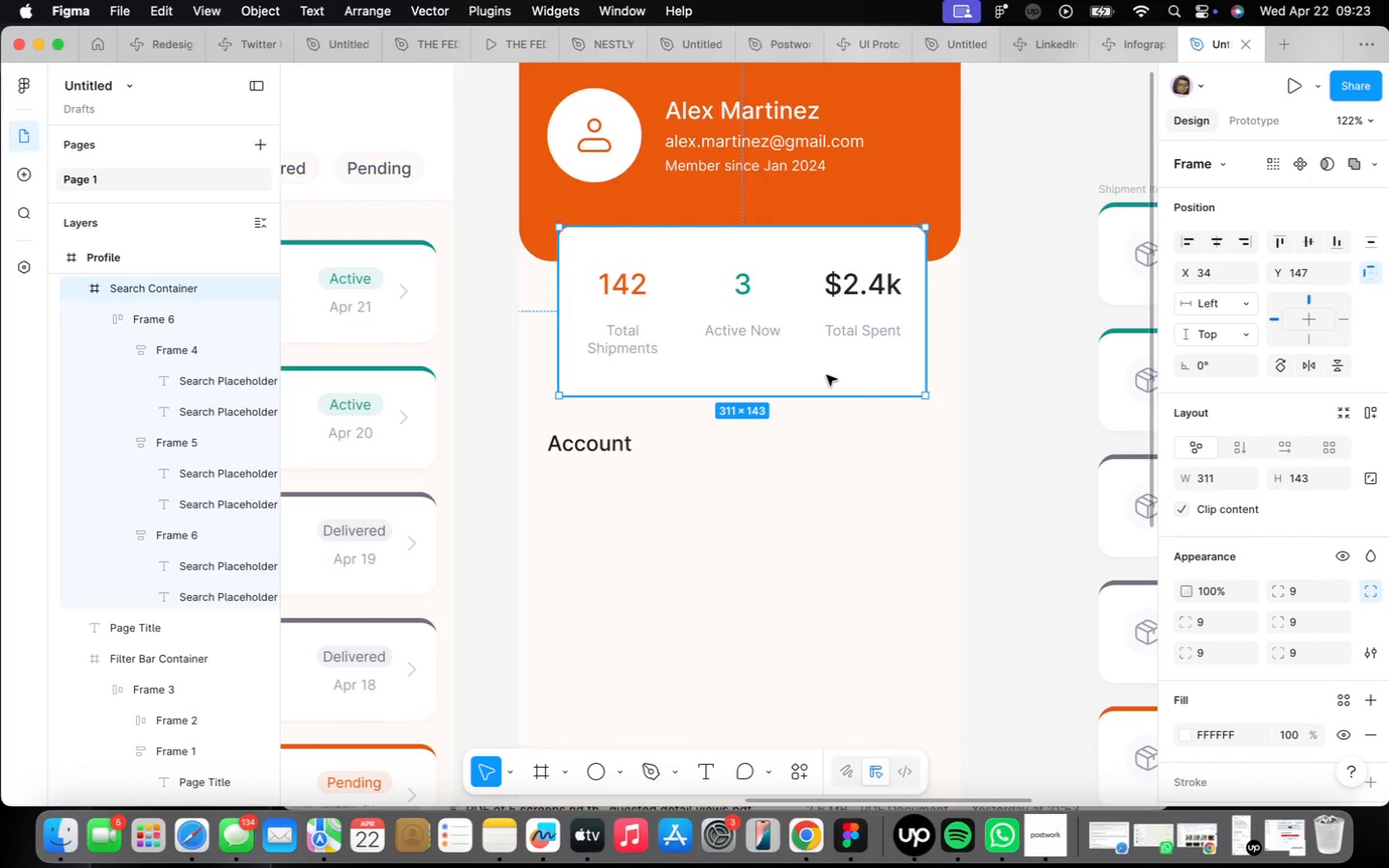 
hold_key(key=OptionLeft, duration=1.75)
left_click_drag(start_coordinate=[827, 375], to_coordinate=[814, 622])
 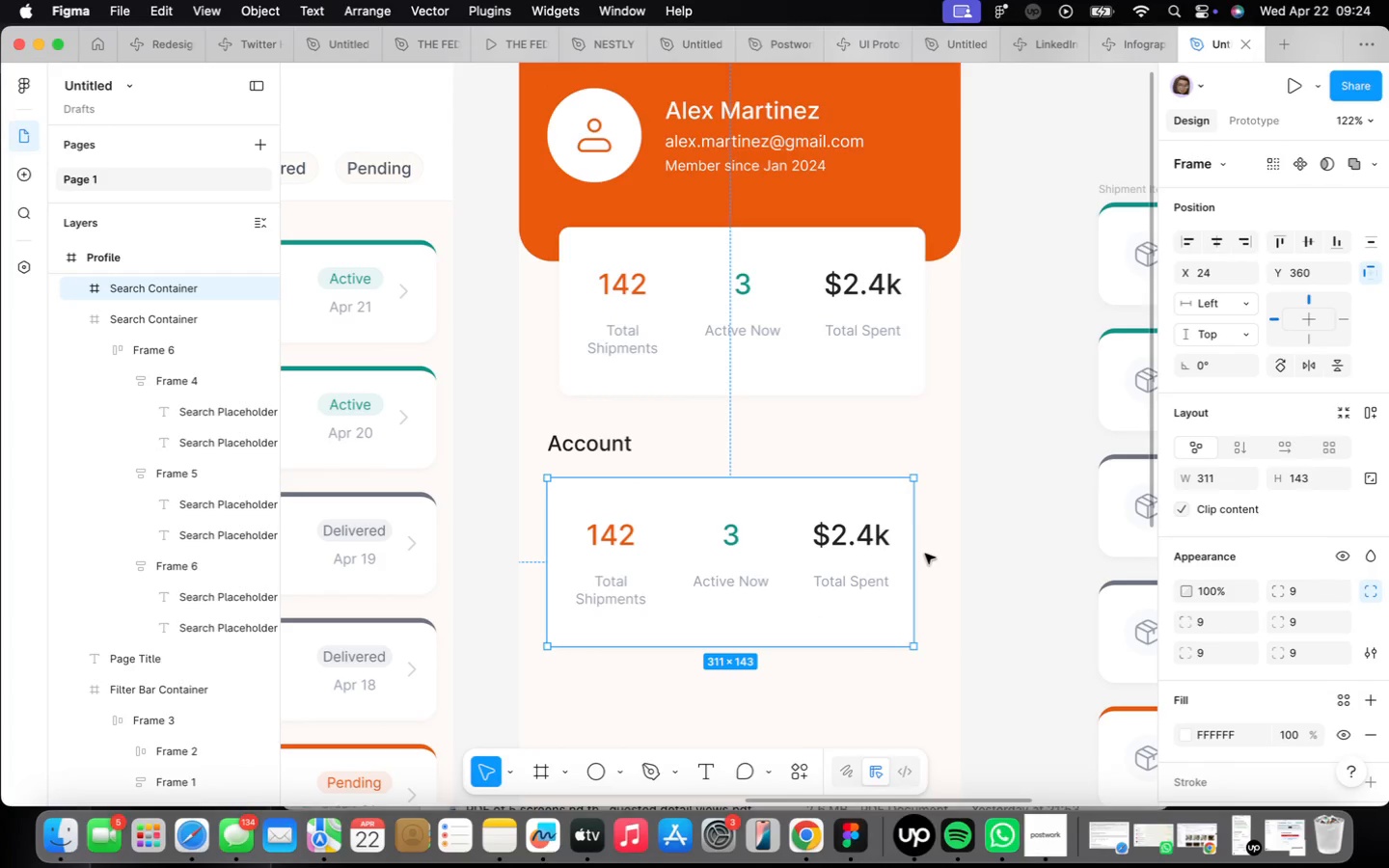 
left_click_drag(start_coordinate=[920, 558], to_coordinate=[930, 561])
 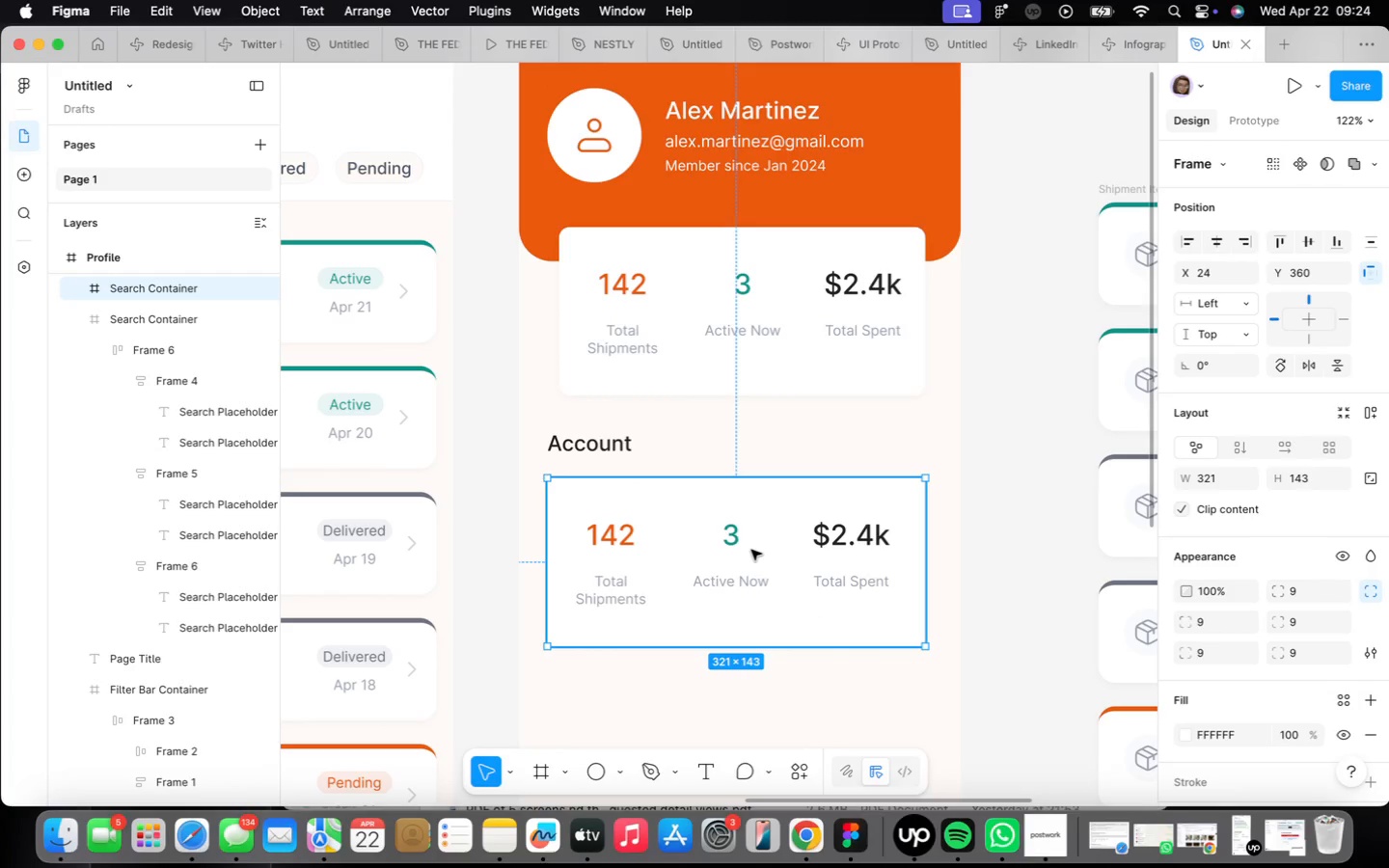 
double_click([751, 550])
 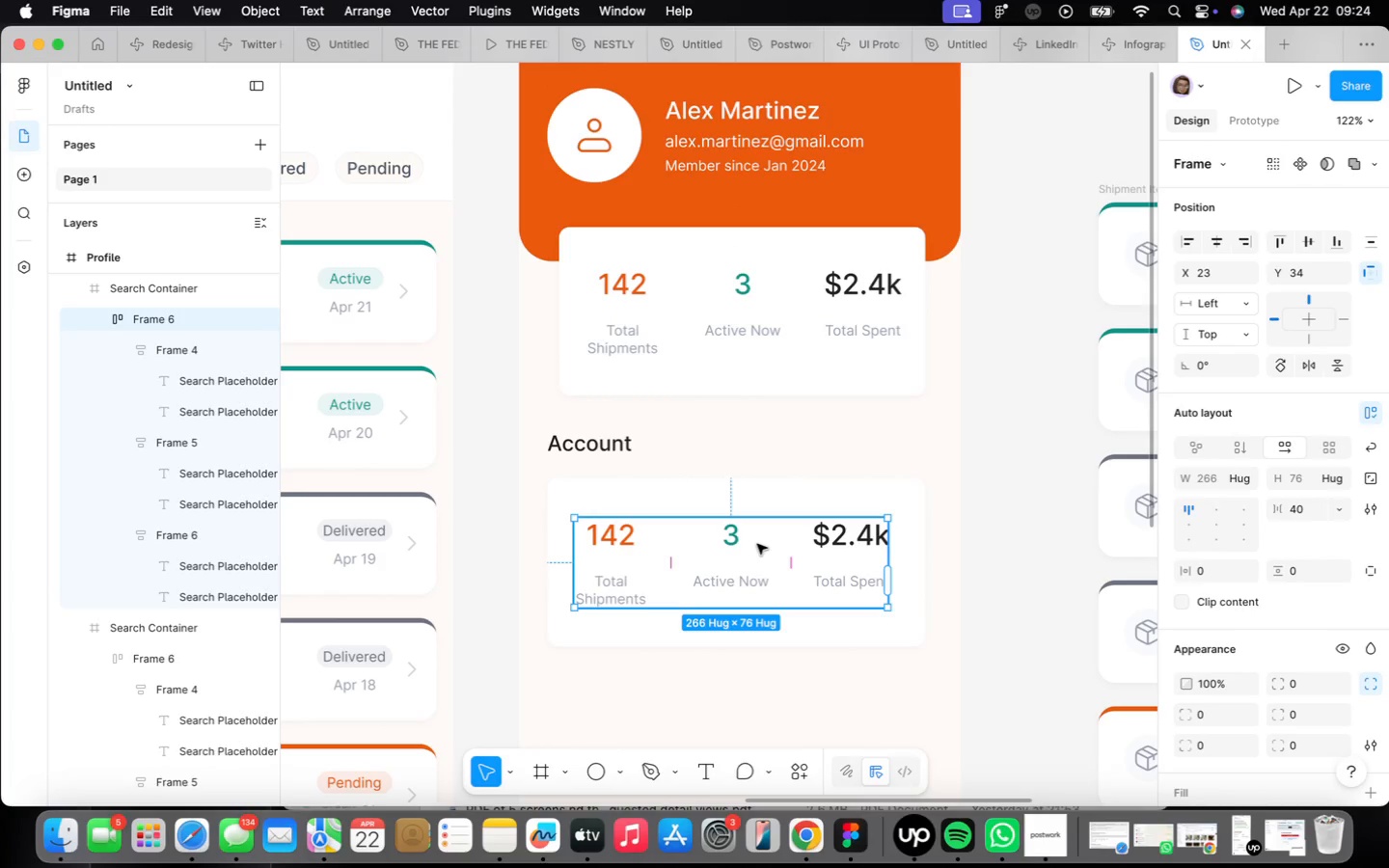 
key(Backspace)
 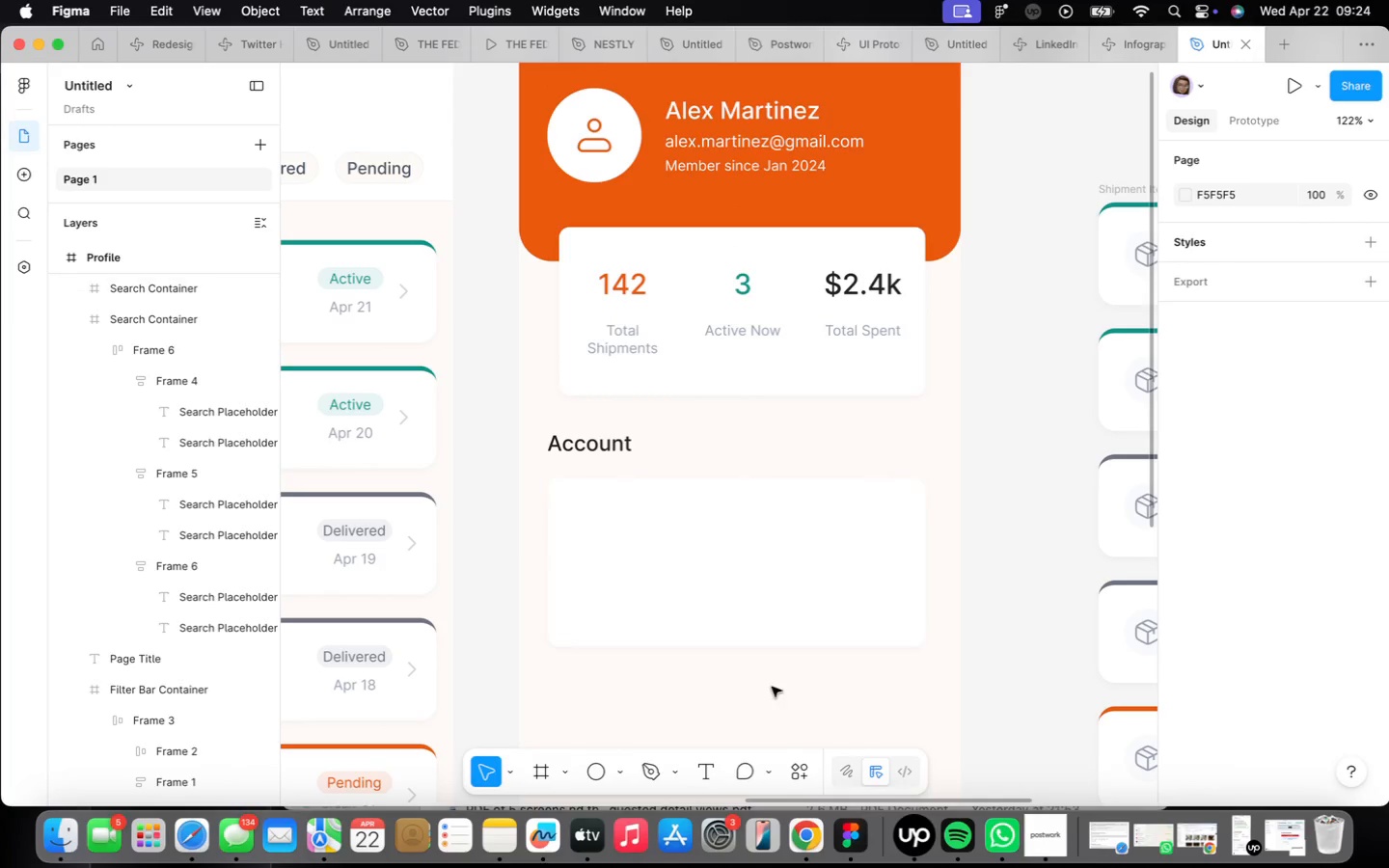 
scroll: coordinate [771, 684], scroll_direction: down, amount: 4.0
 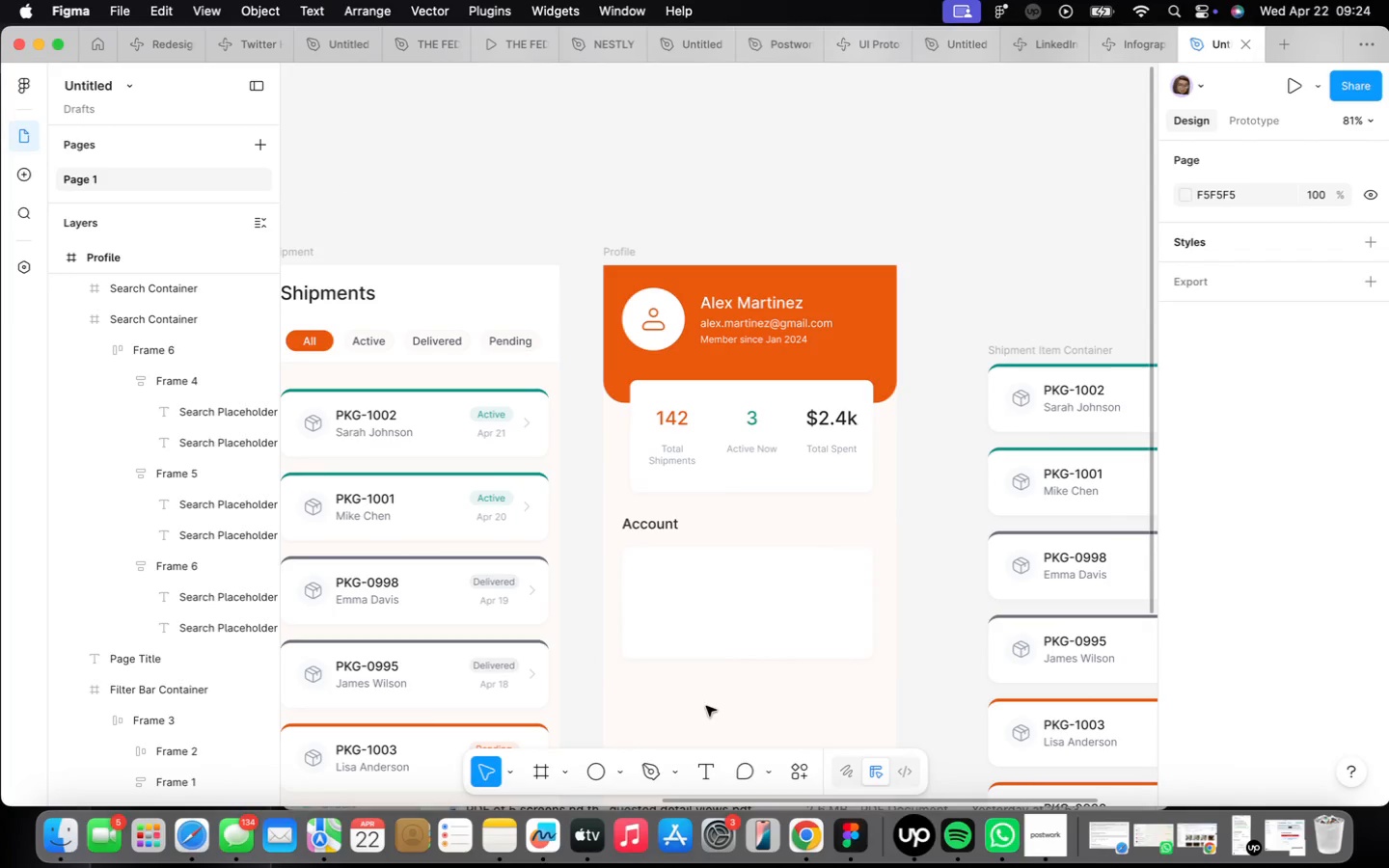 
left_click([730, 621])
 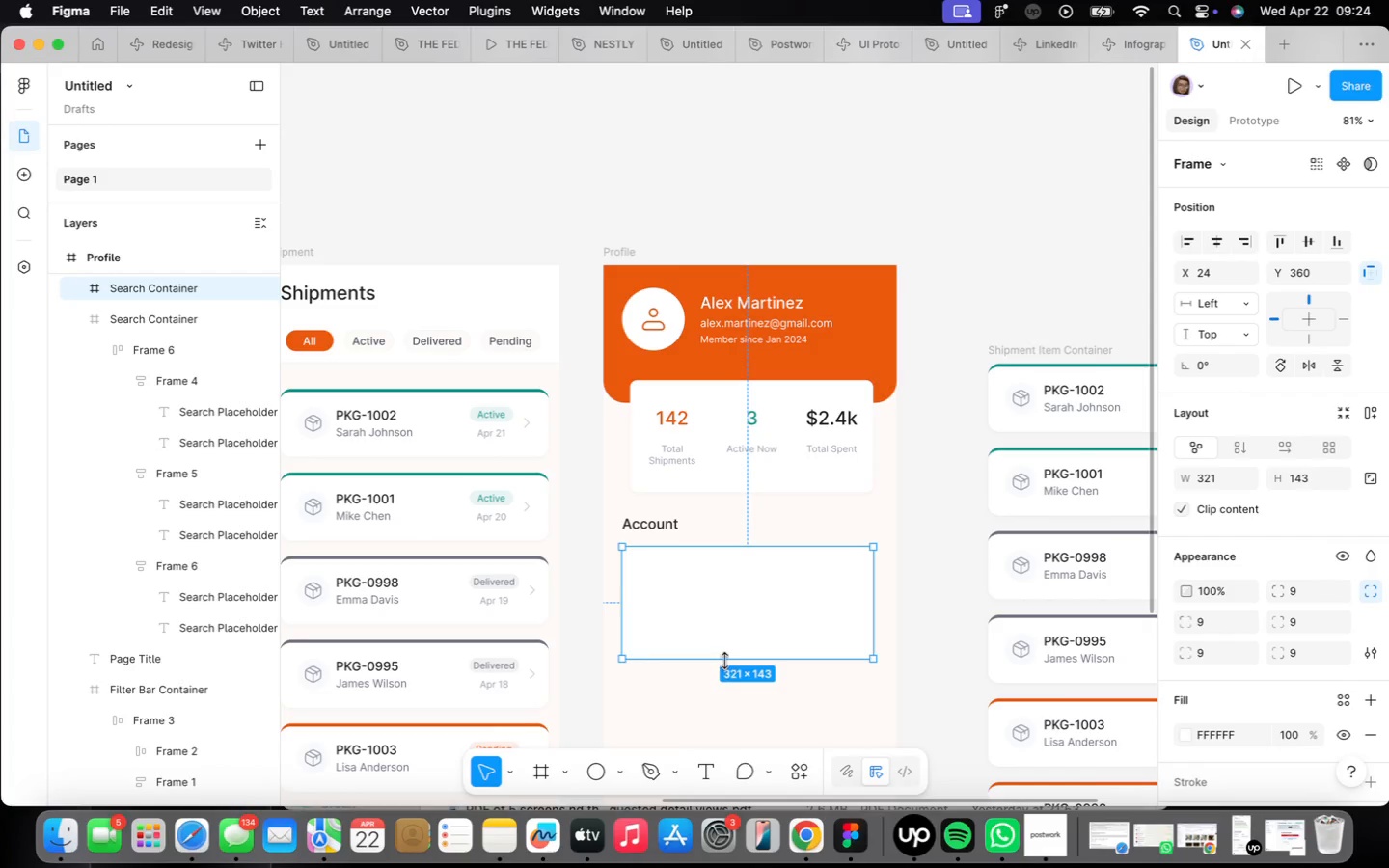 
left_click_drag(start_coordinate=[723, 659], to_coordinate=[823, 600])
 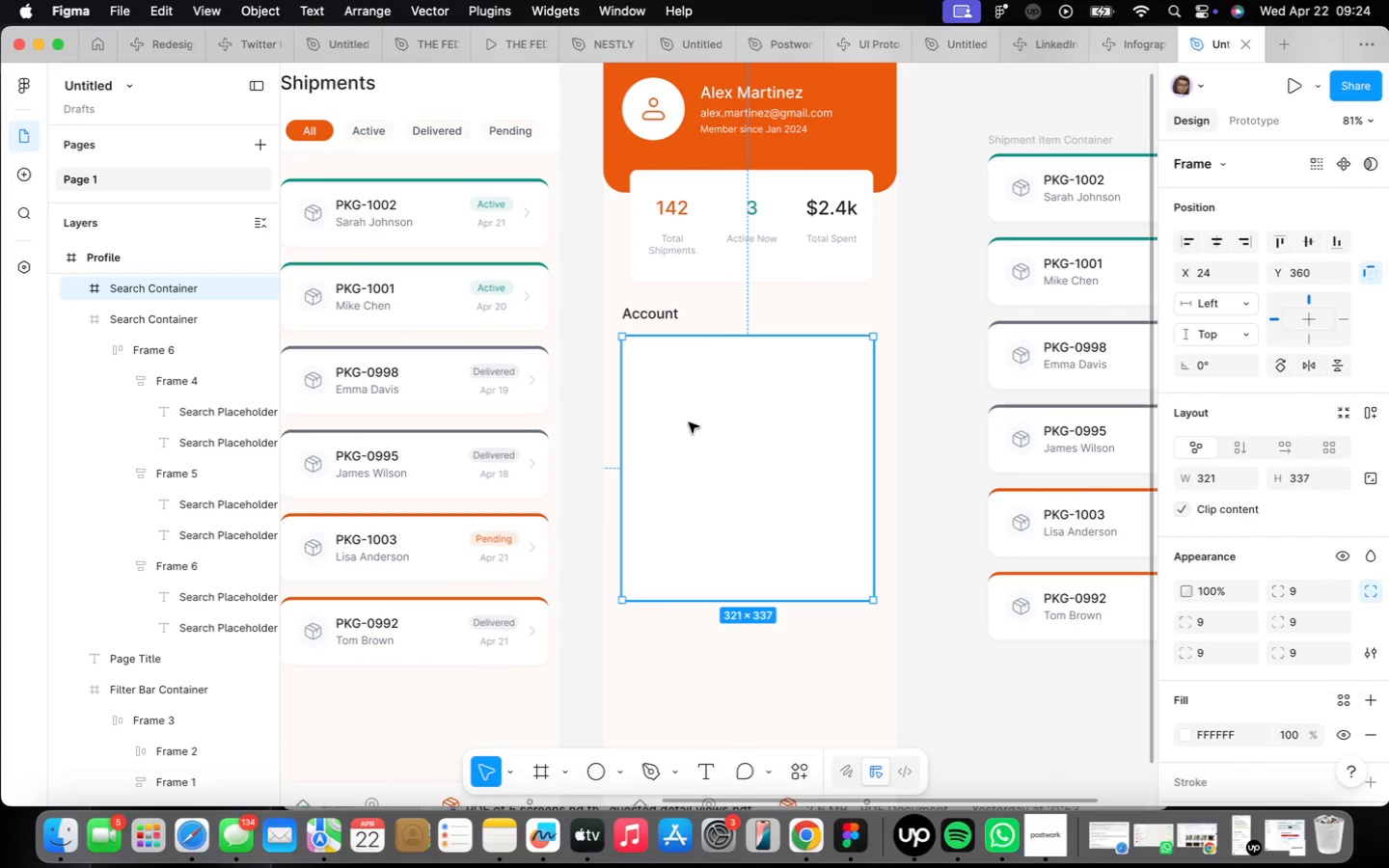 
scroll: coordinate [694, 417], scroll_direction: up, amount: 8.0
 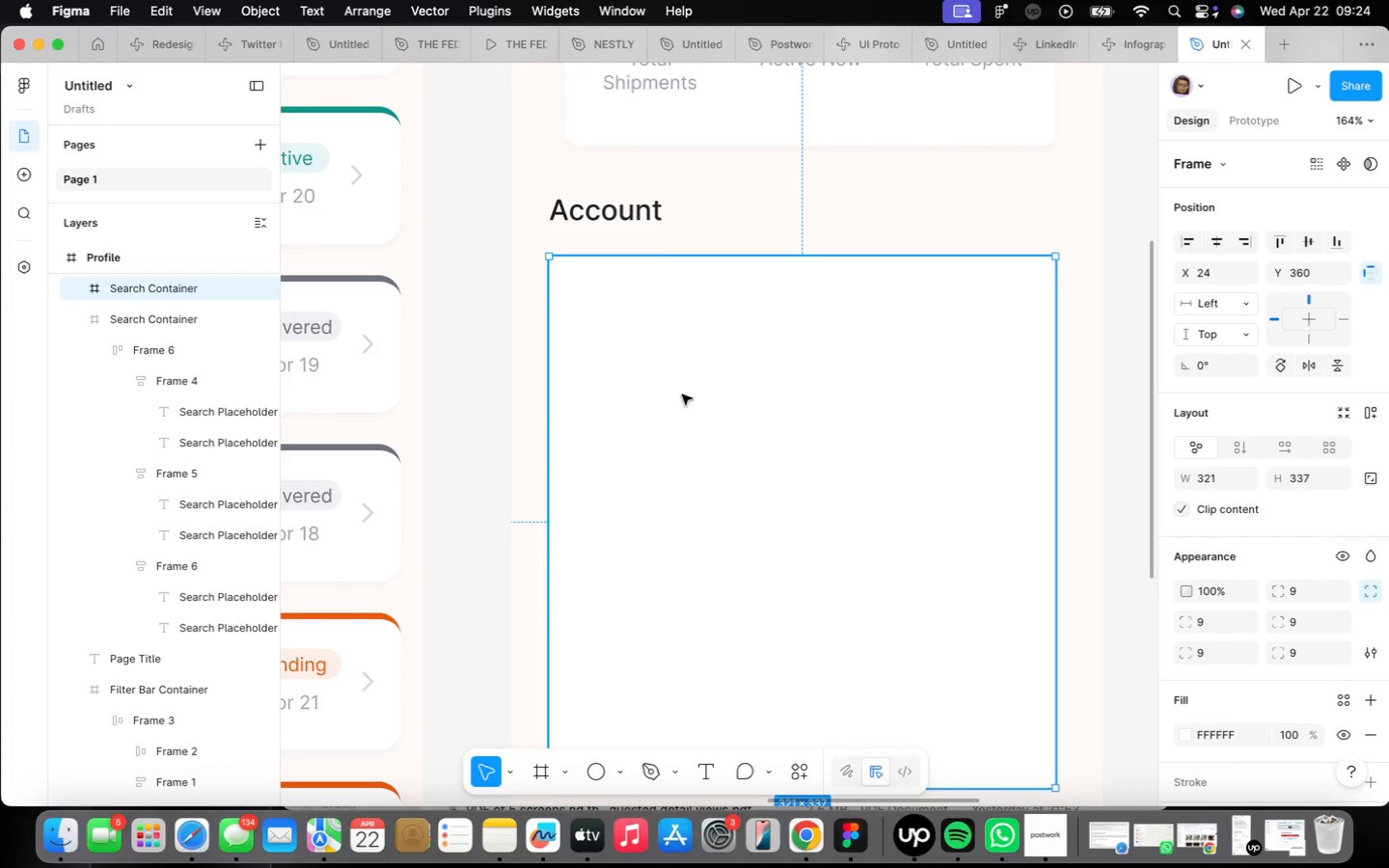 
wait(43.49)
 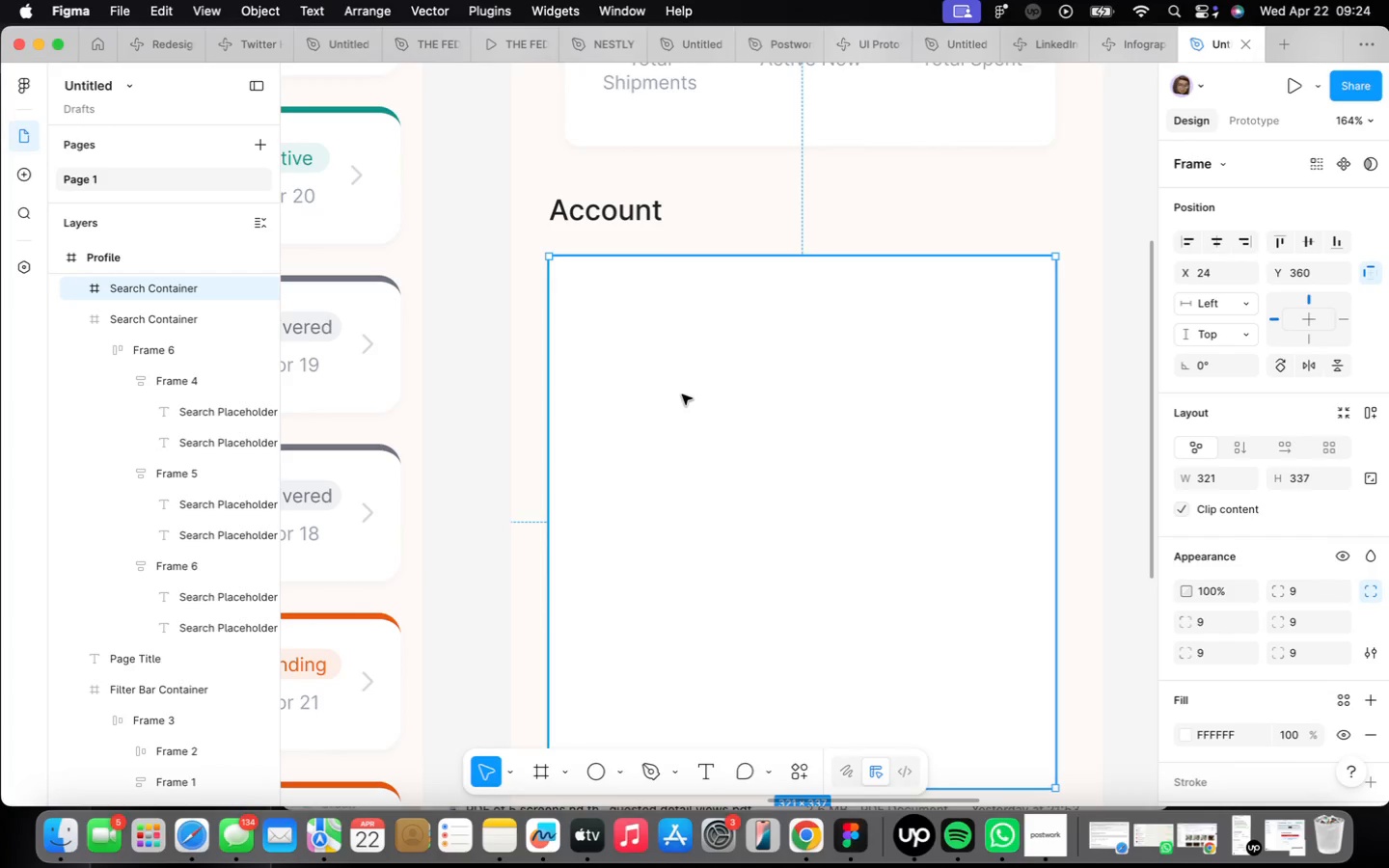 
left_click([588, 208])
 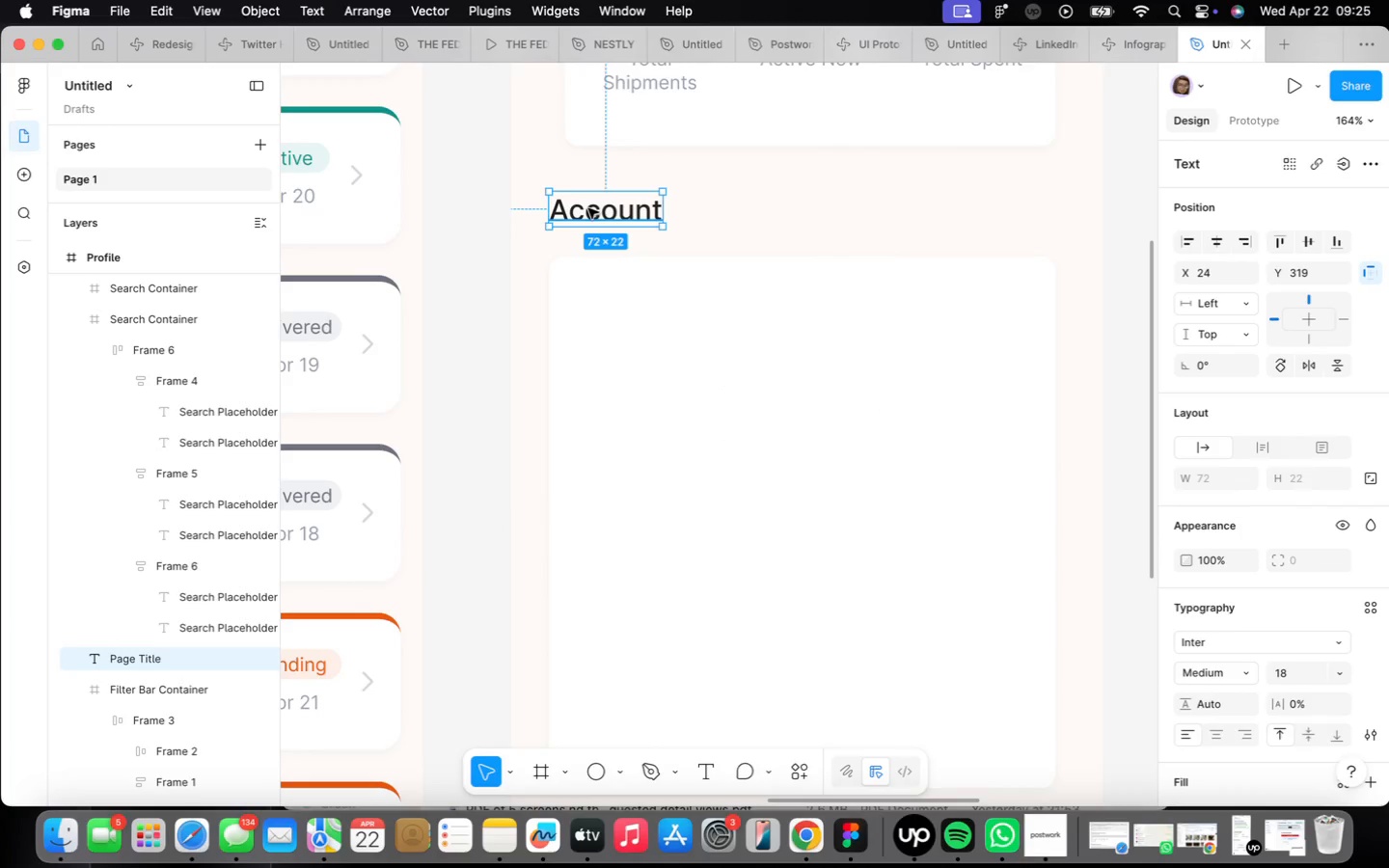 
hold_key(key=OptionLeft, duration=1.1)
left_click_drag(start_coordinate=[588, 208], to_coordinate=[715, 328])
 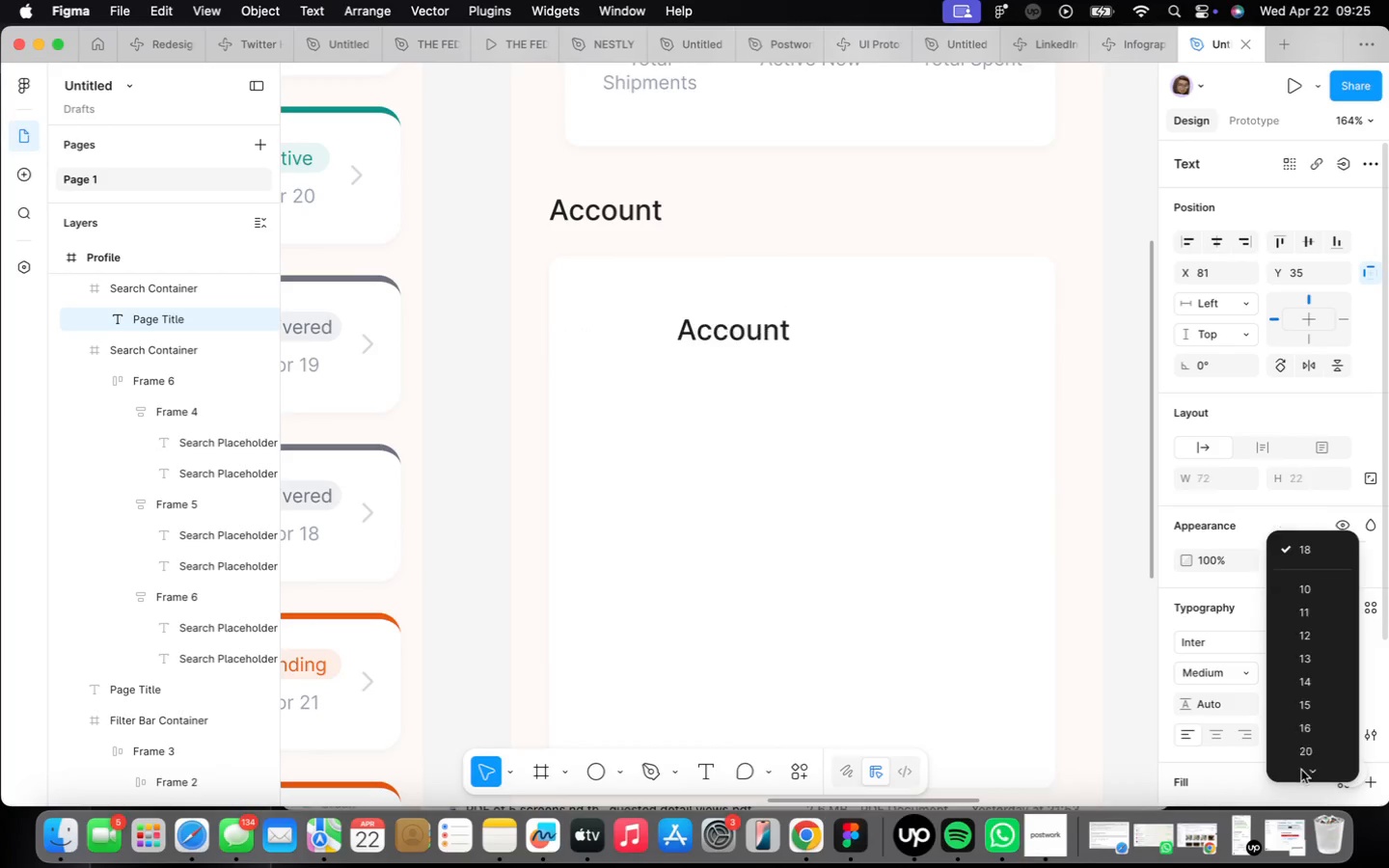 
left_click([1317, 679])
 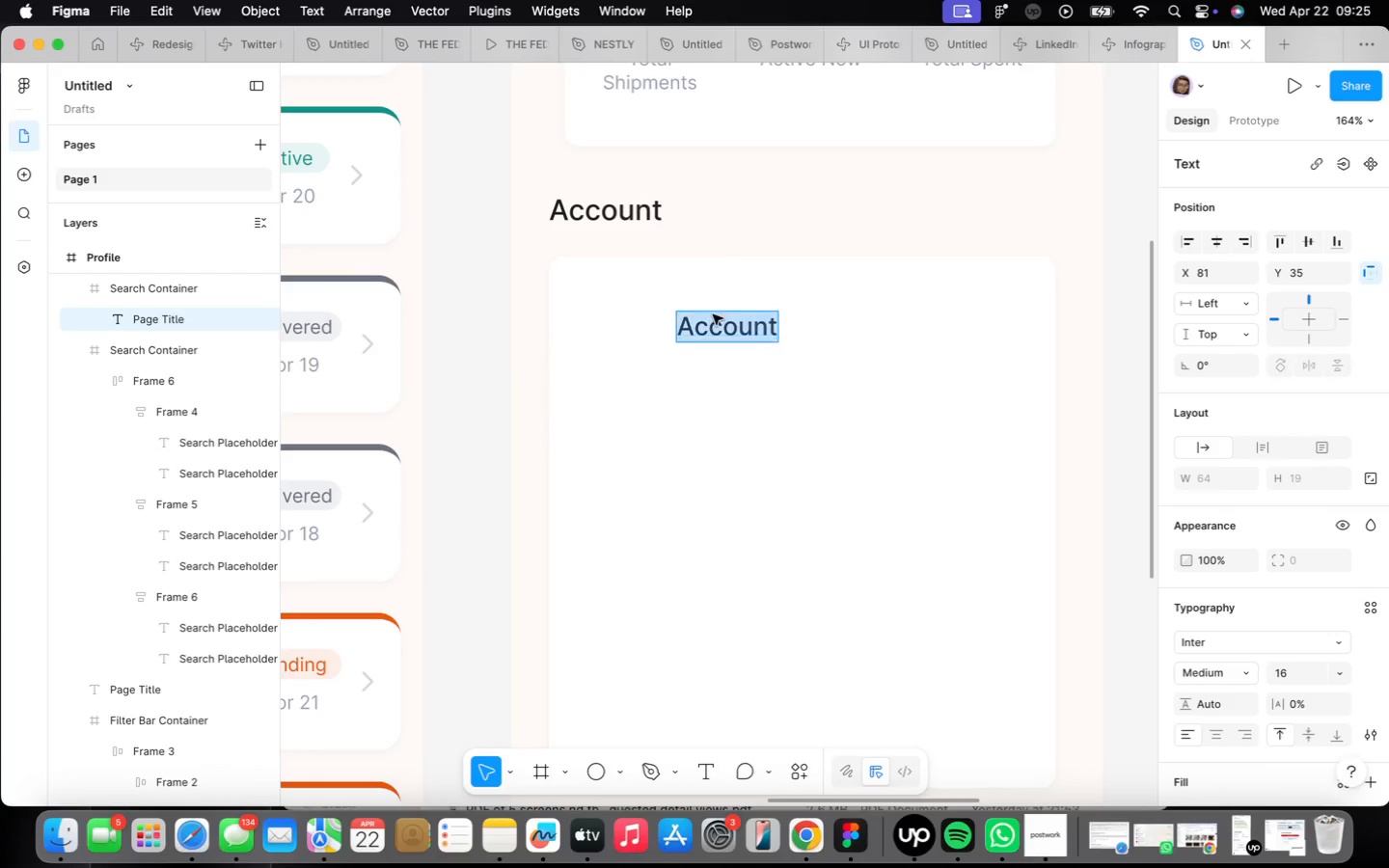 
type(Personal Information)
 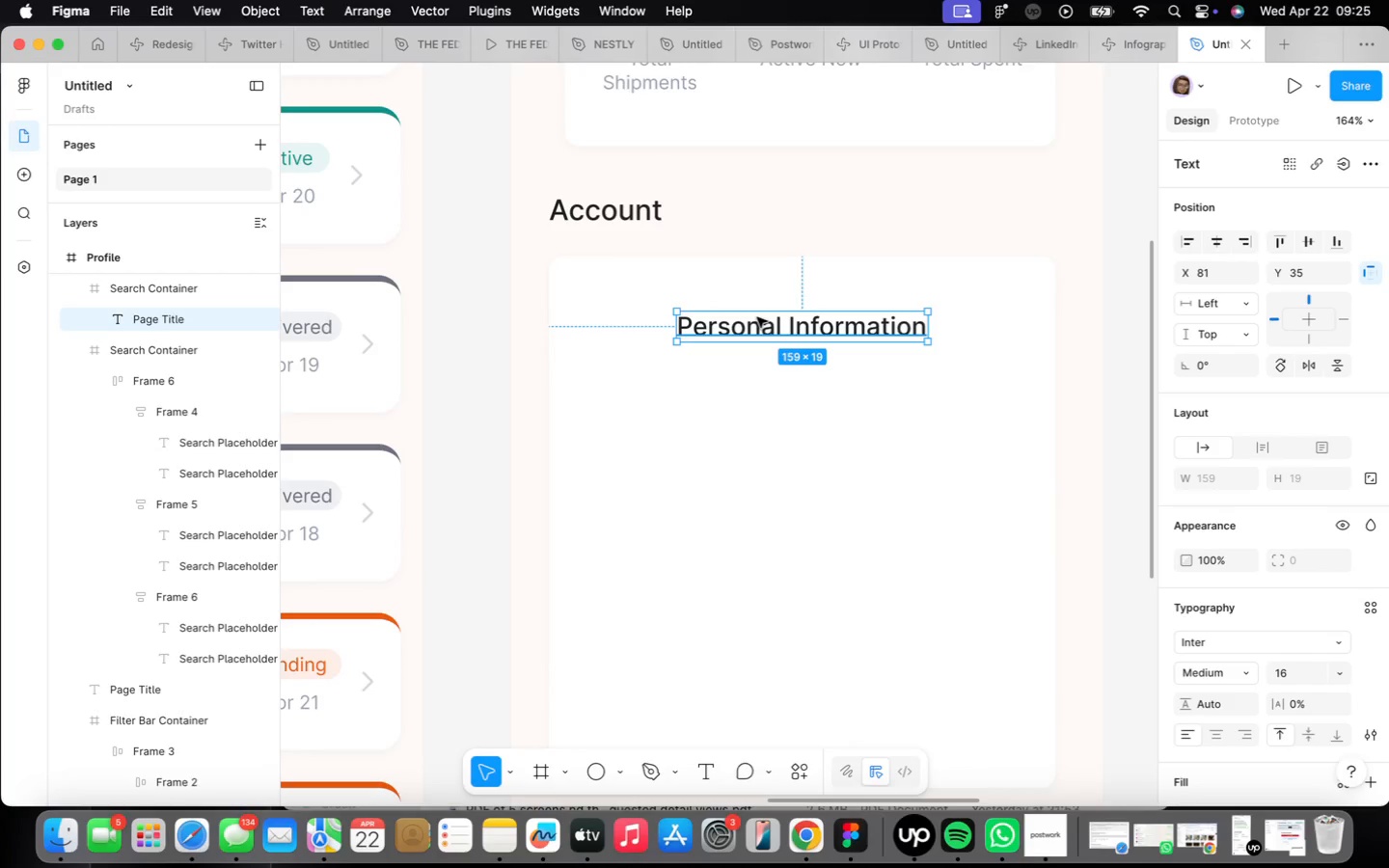 
left_click_drag(start_coordinate=[766, 322], to_coordinate=[714, 333])
 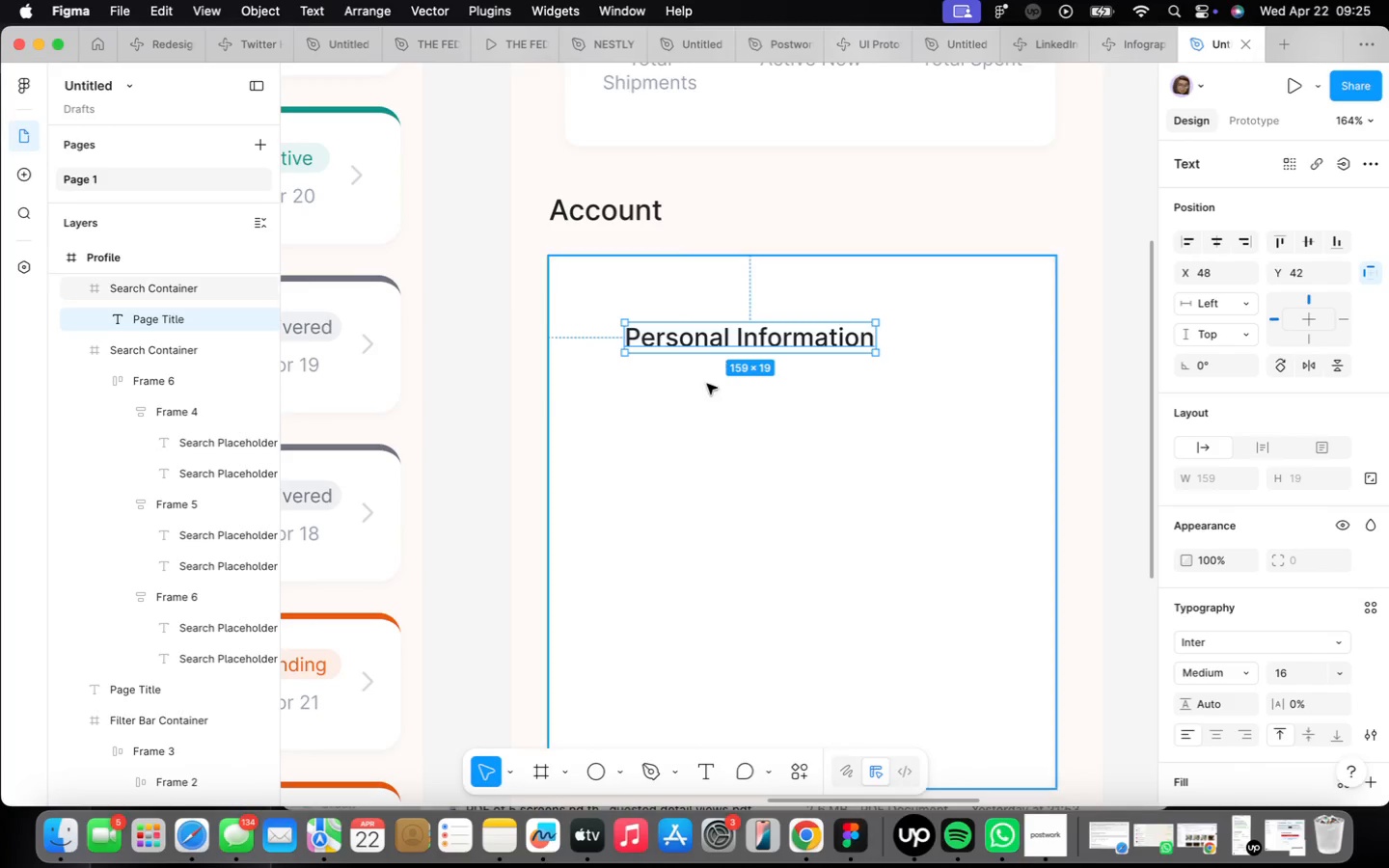 
left_click([667, 461])
 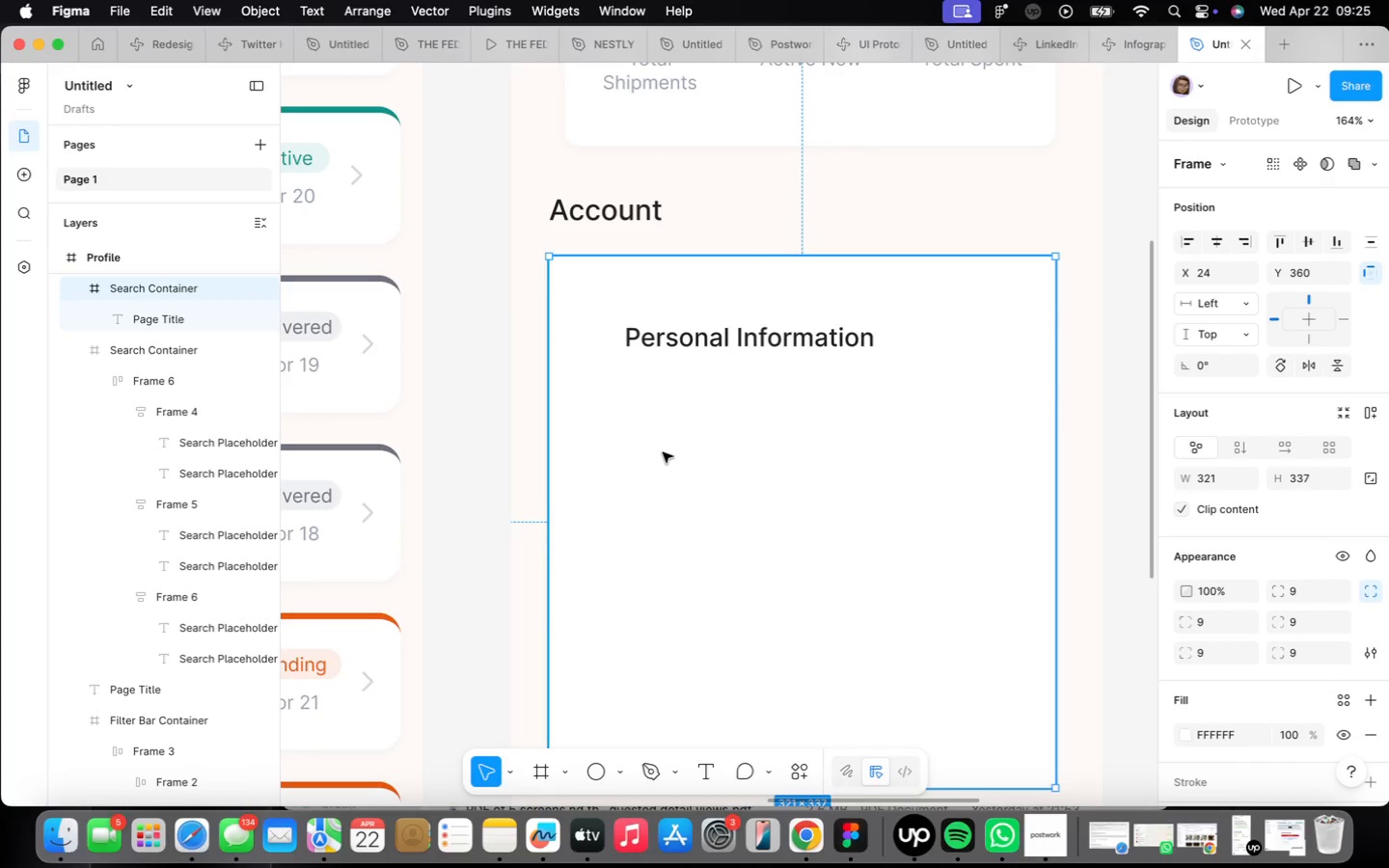 
scroll: coordinate [456, 369], scroll_direction: down, amount: 9.0
 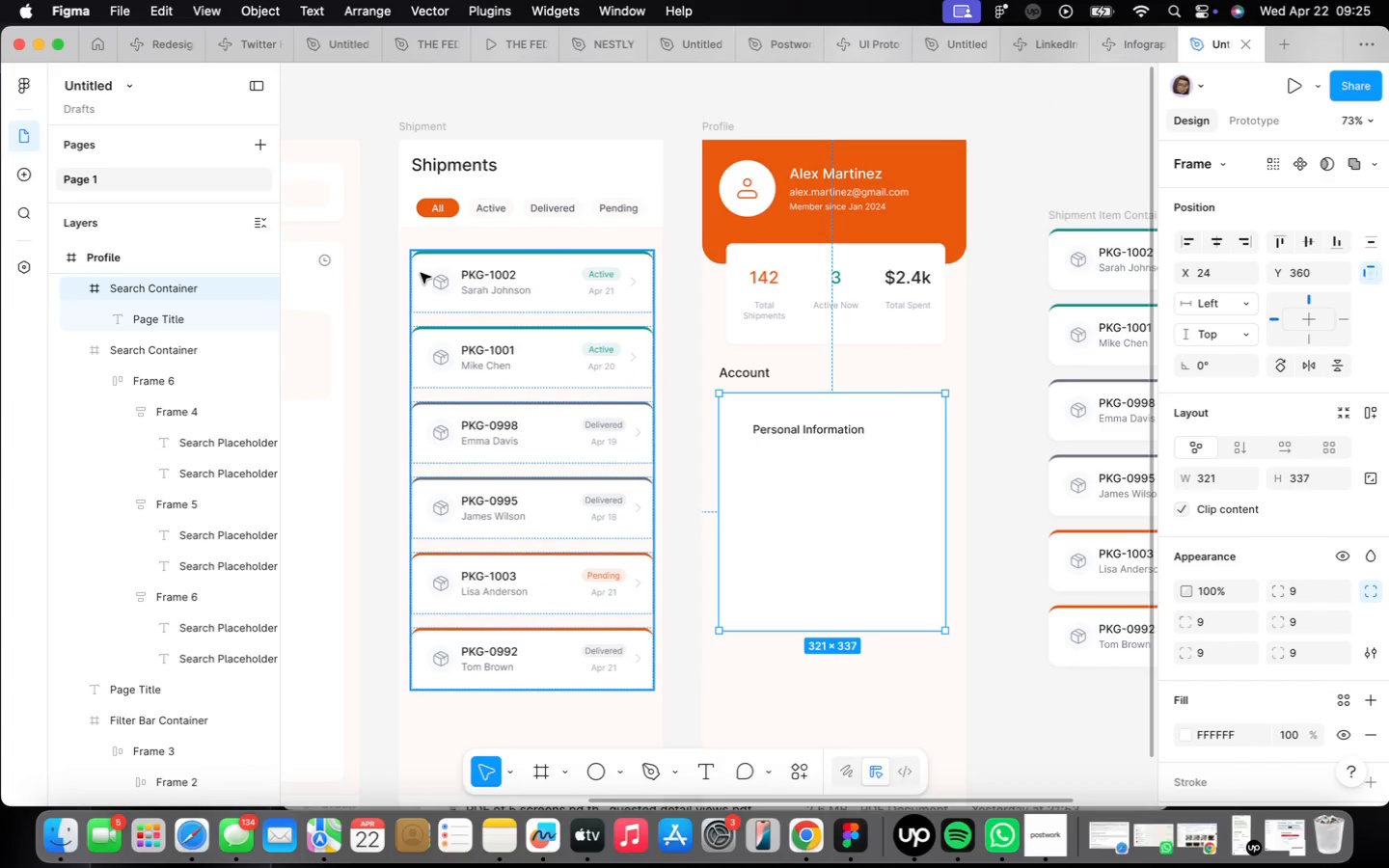 
scroll: coordinate [423, 279], scroll_direction: up, amount: 1.0
 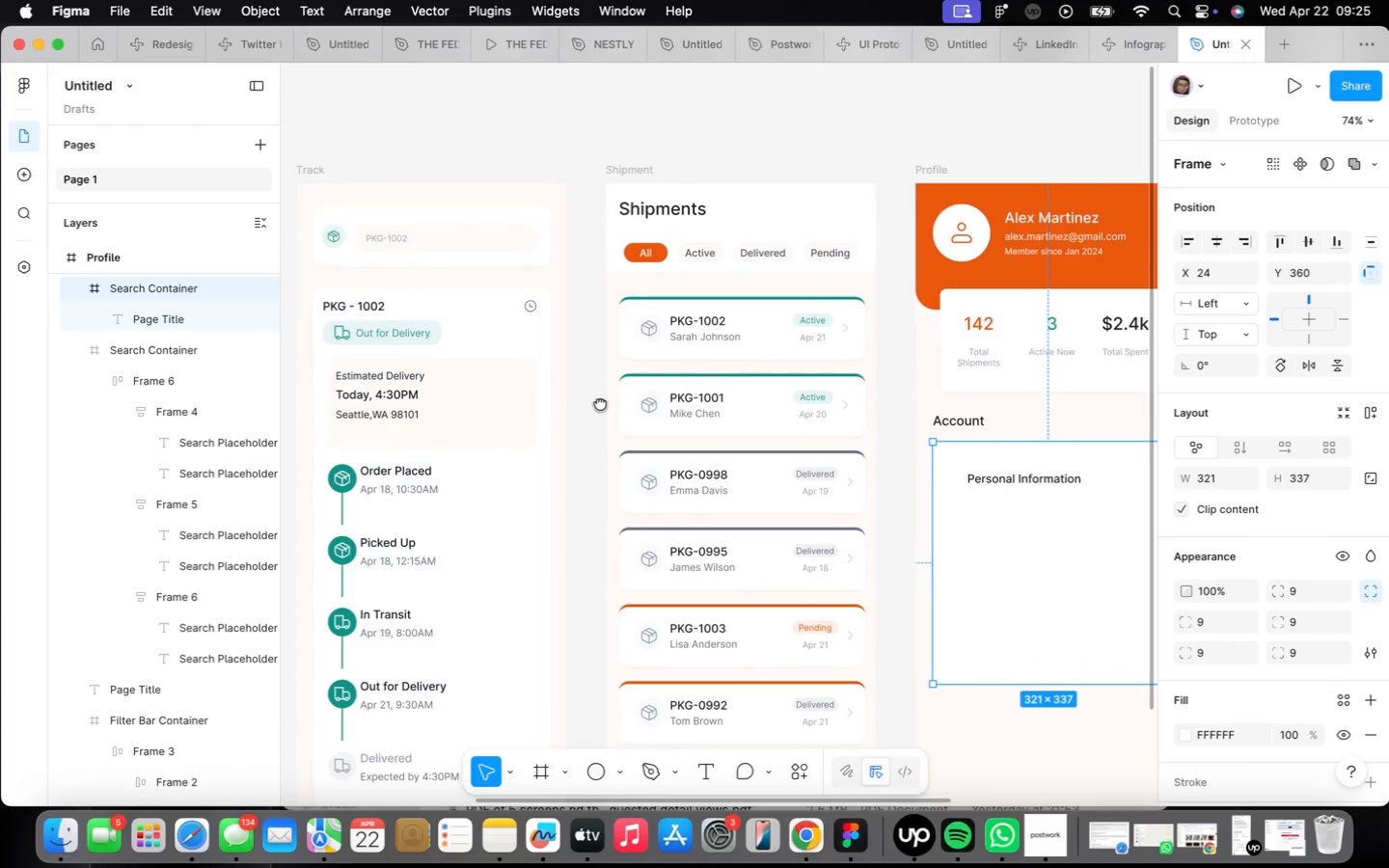 
double_click([341, 478])
 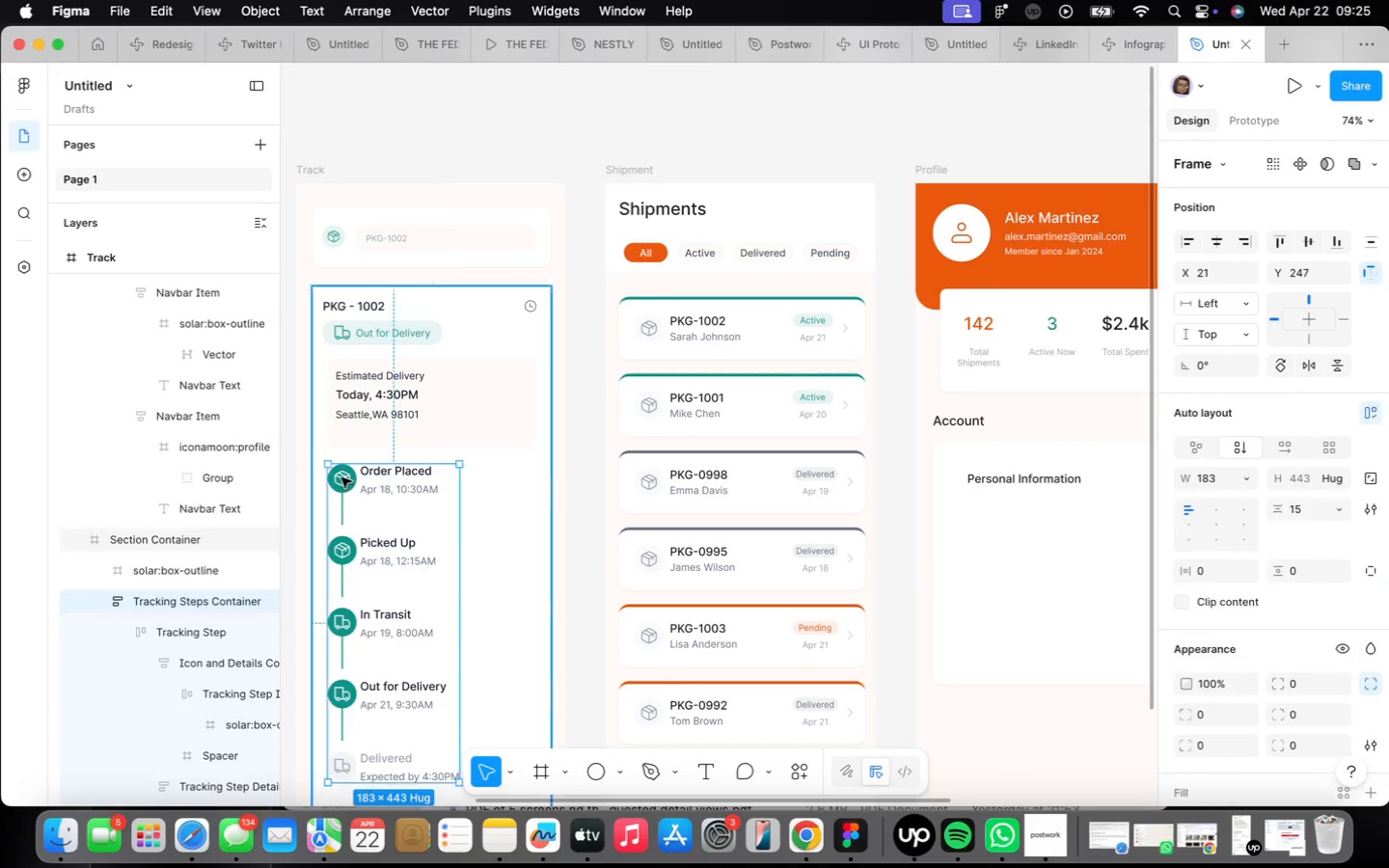 
triple_click([341, 477])
 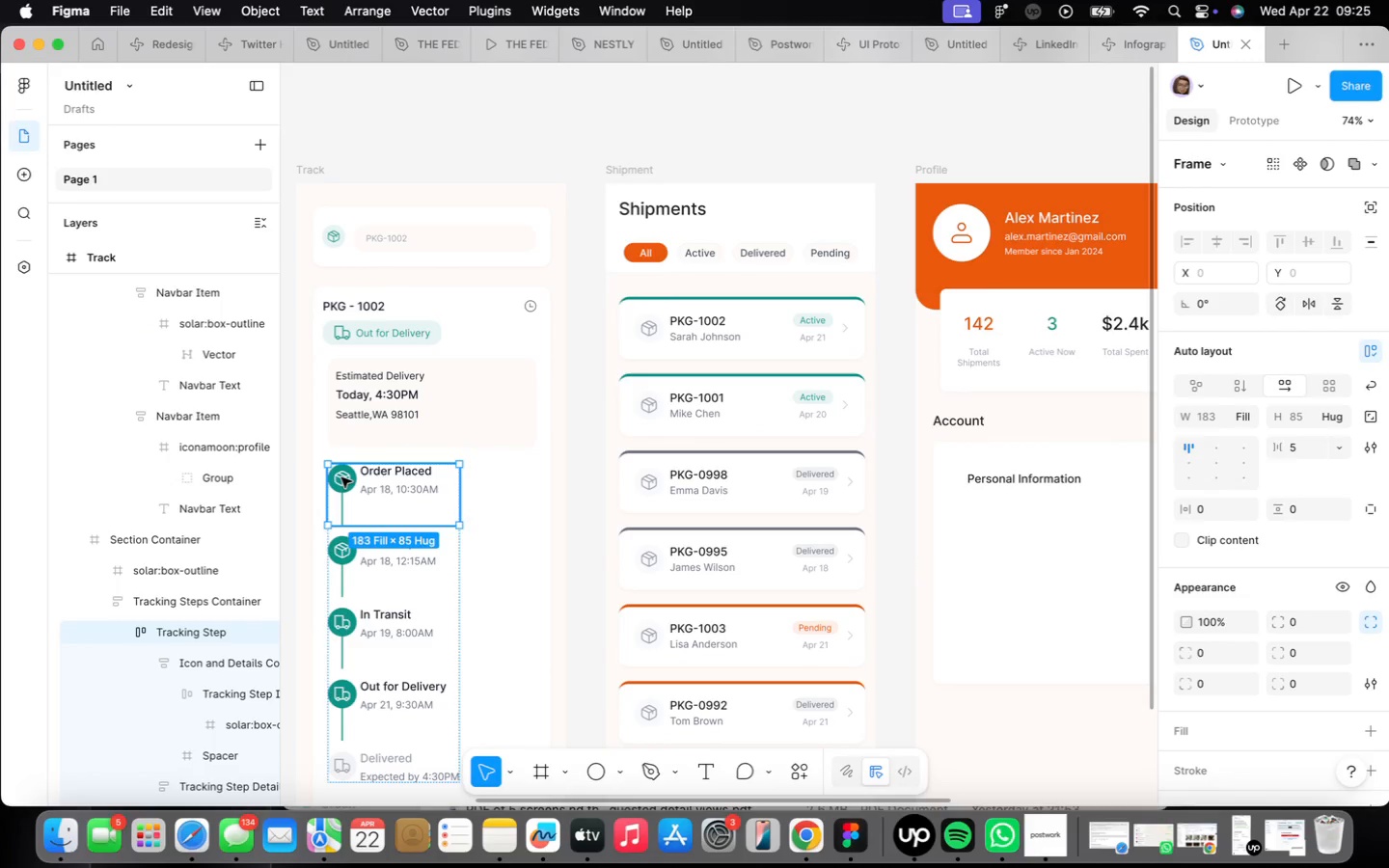 
triple_click([341, 477])
 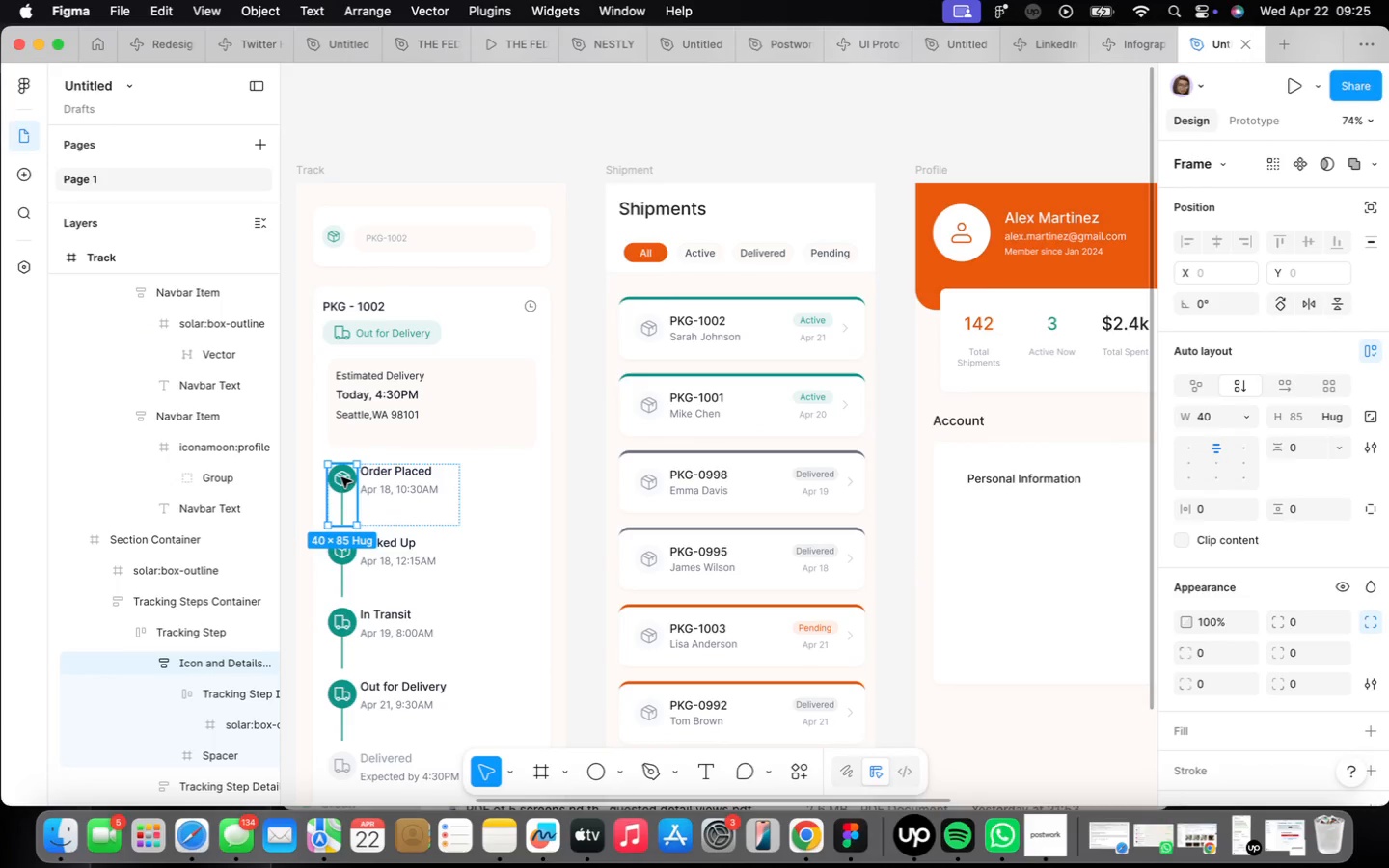 
triple_click([341, 477])
 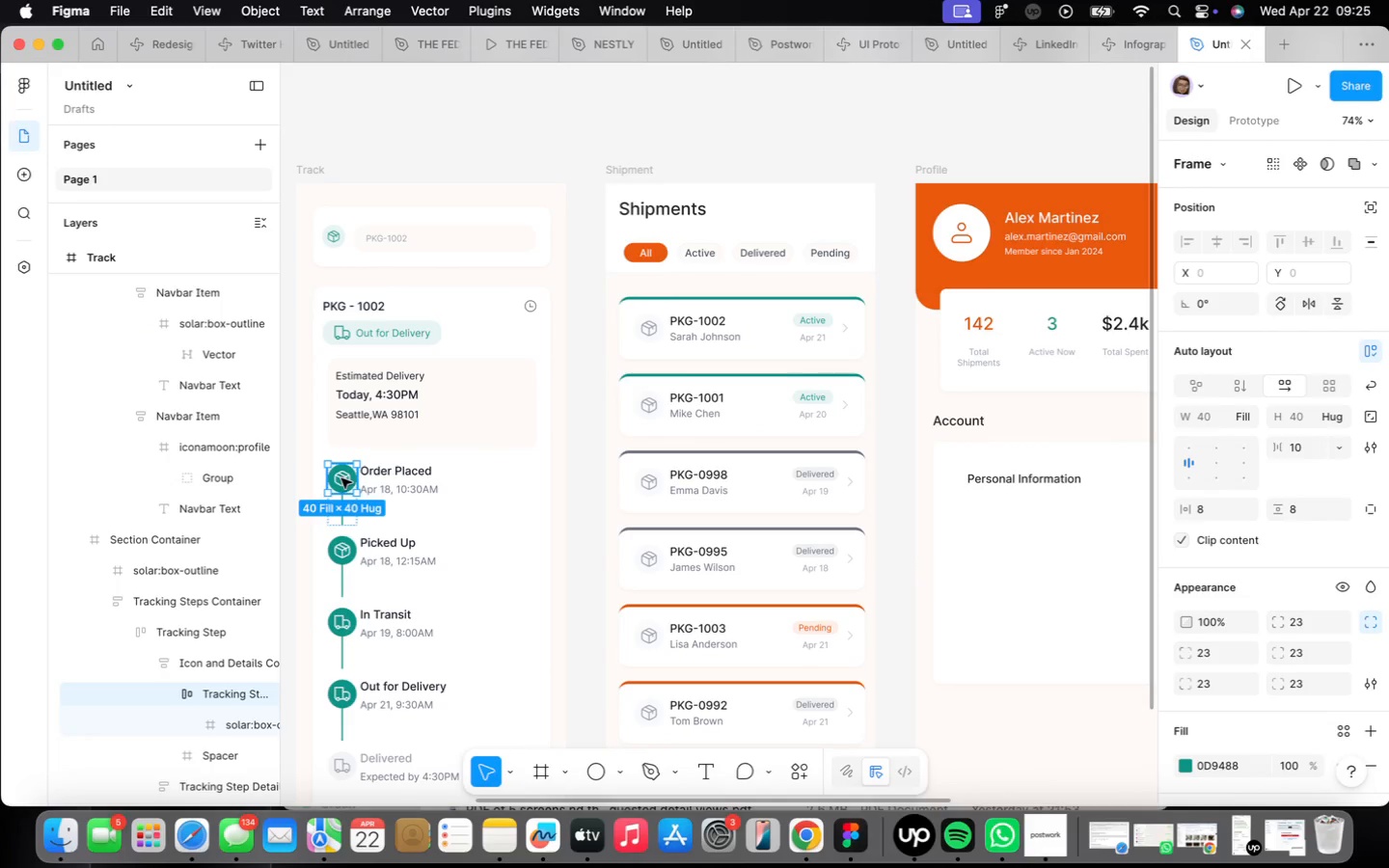 
right_click([341, 478])
 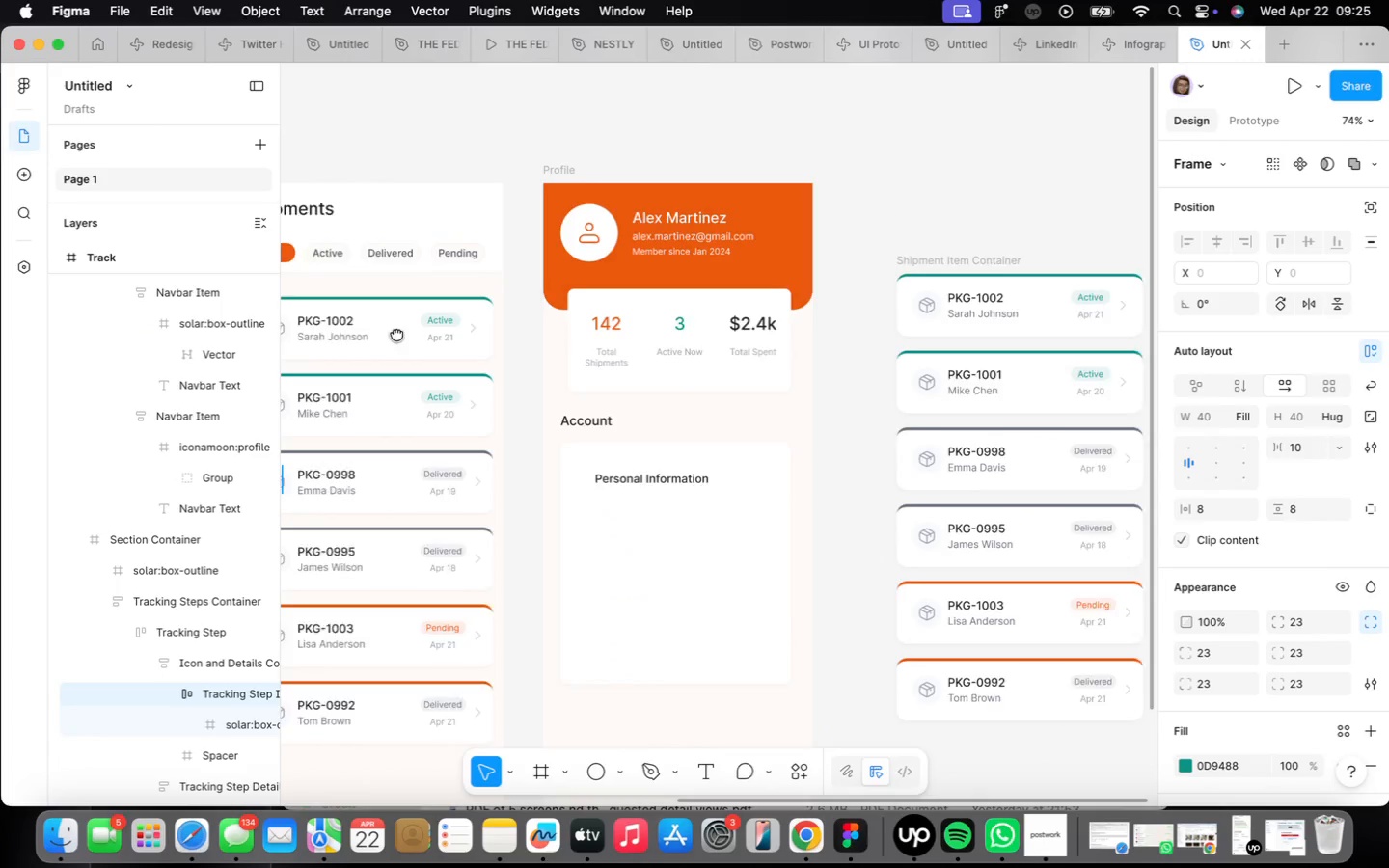 
right_click([449, 518])
 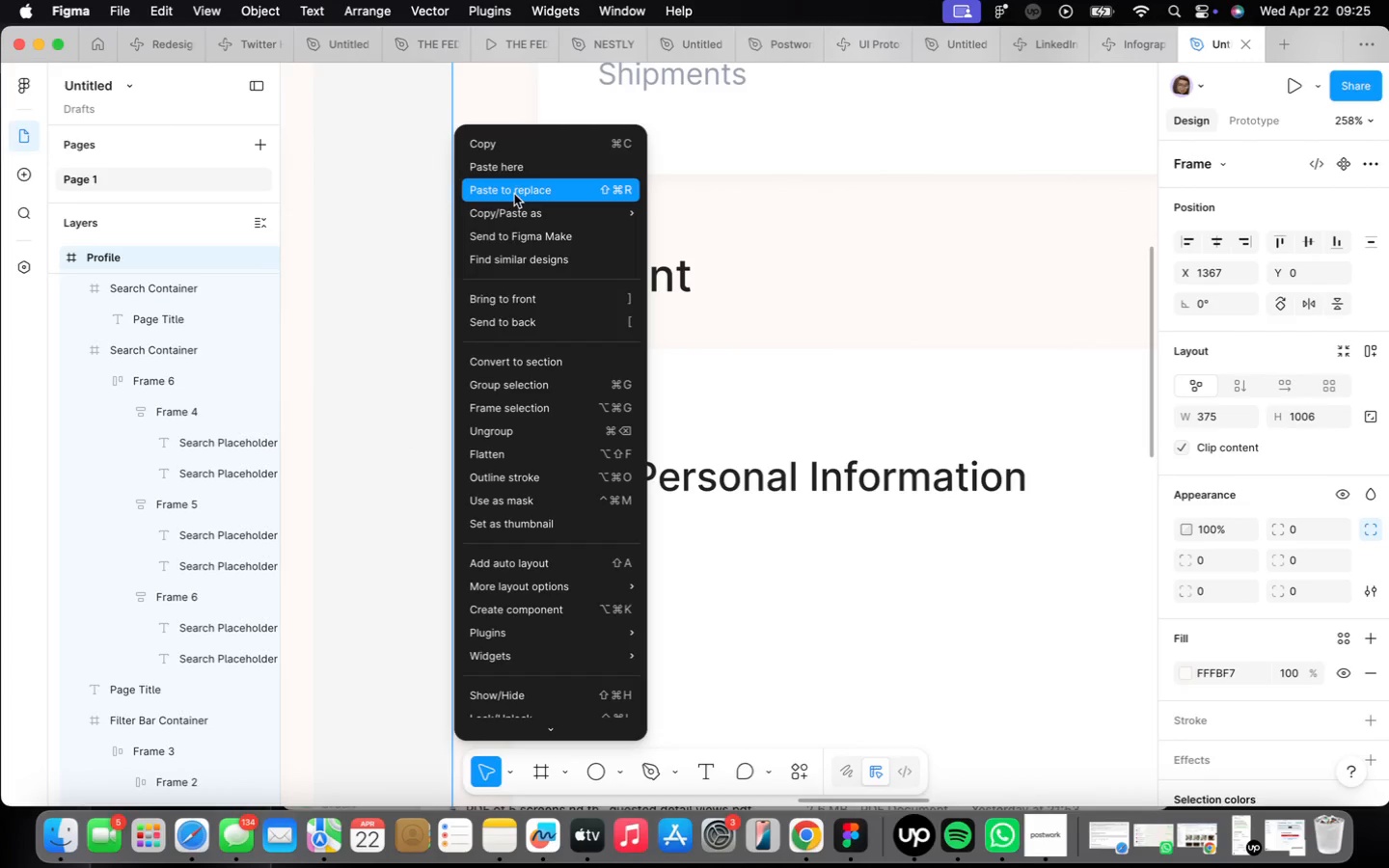 
scroll: coordinate [376, 478], scroll_direction: up, amount: 17.0
 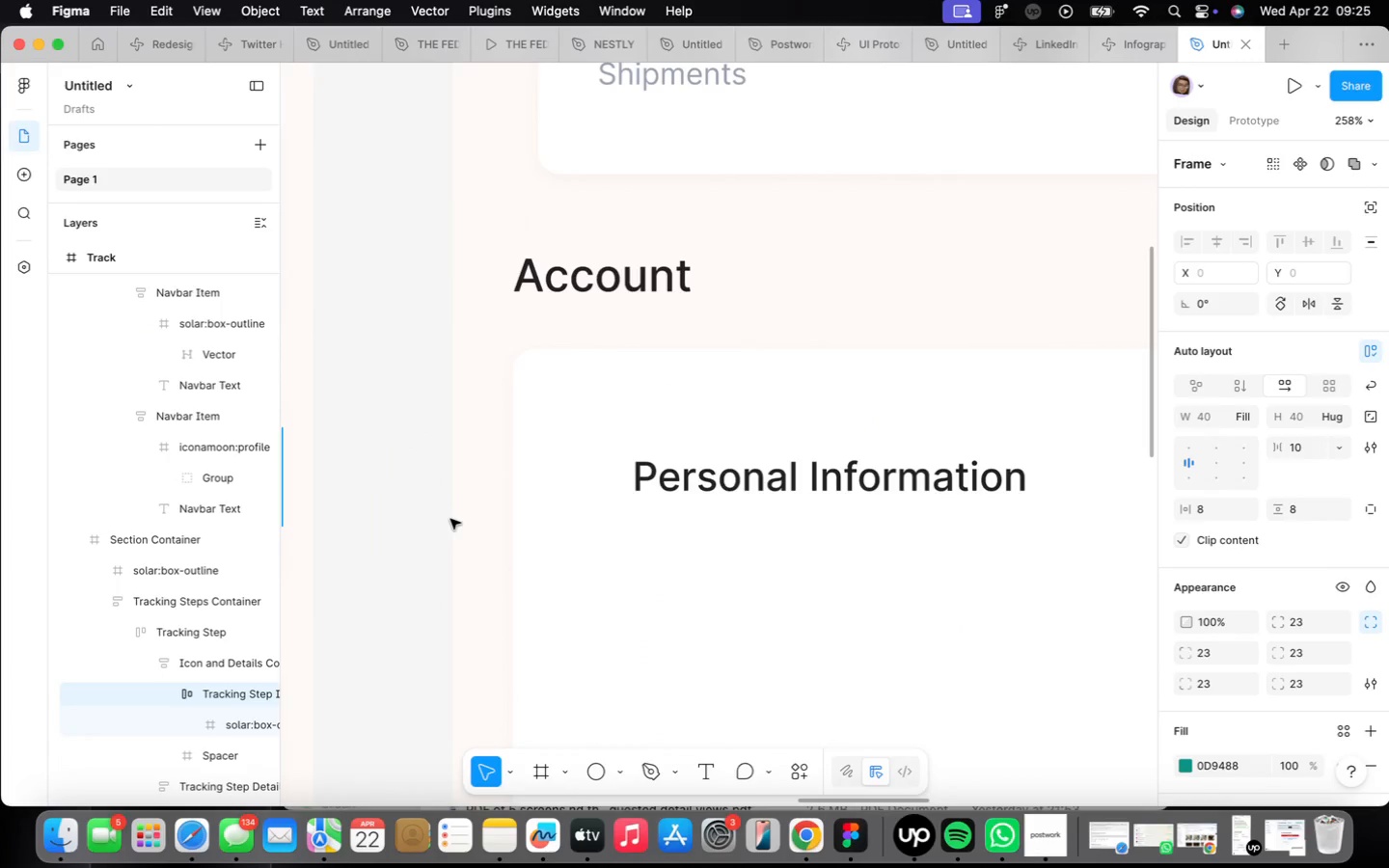 
left_click([509, 162])
 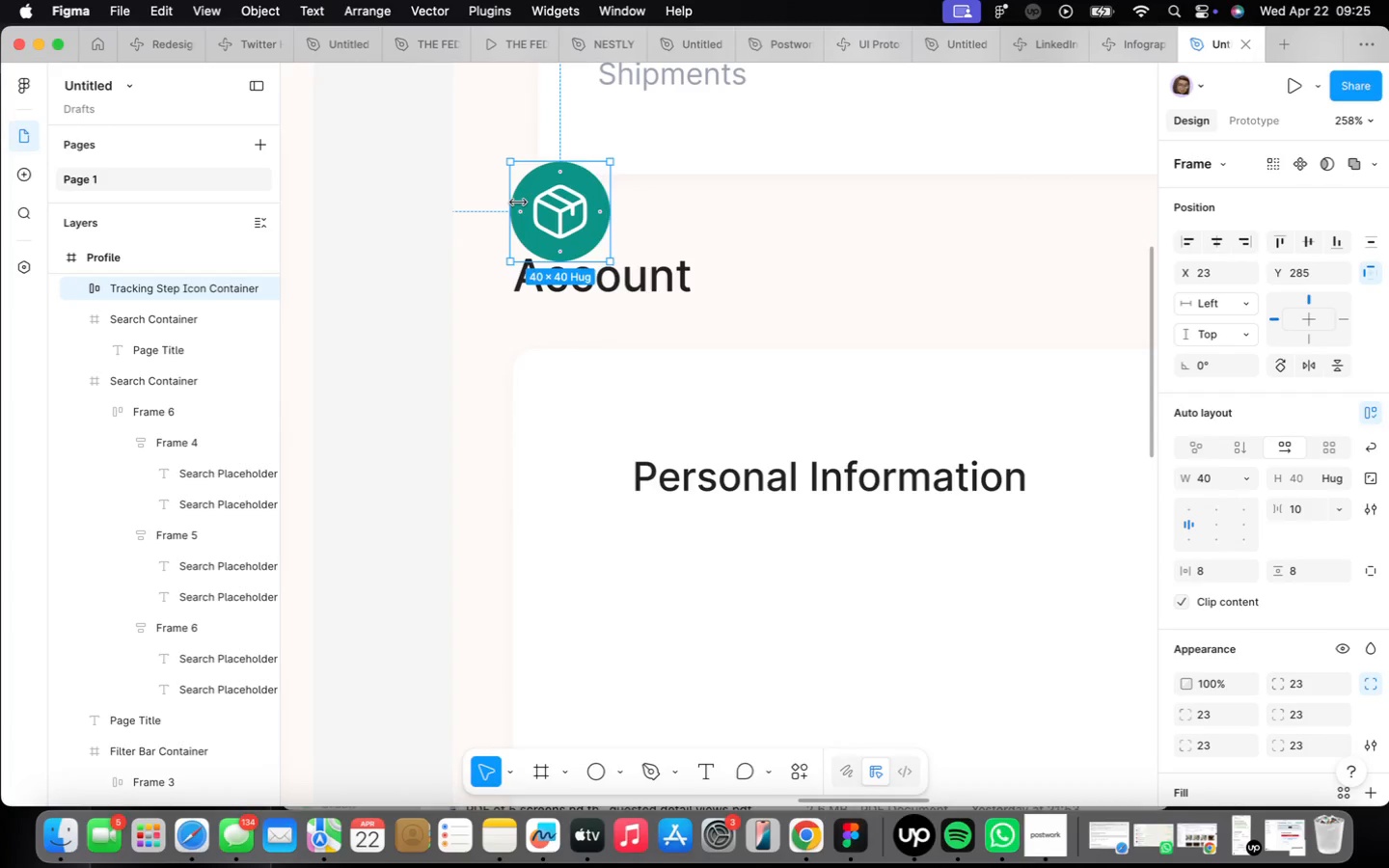 
wait(6.2)
 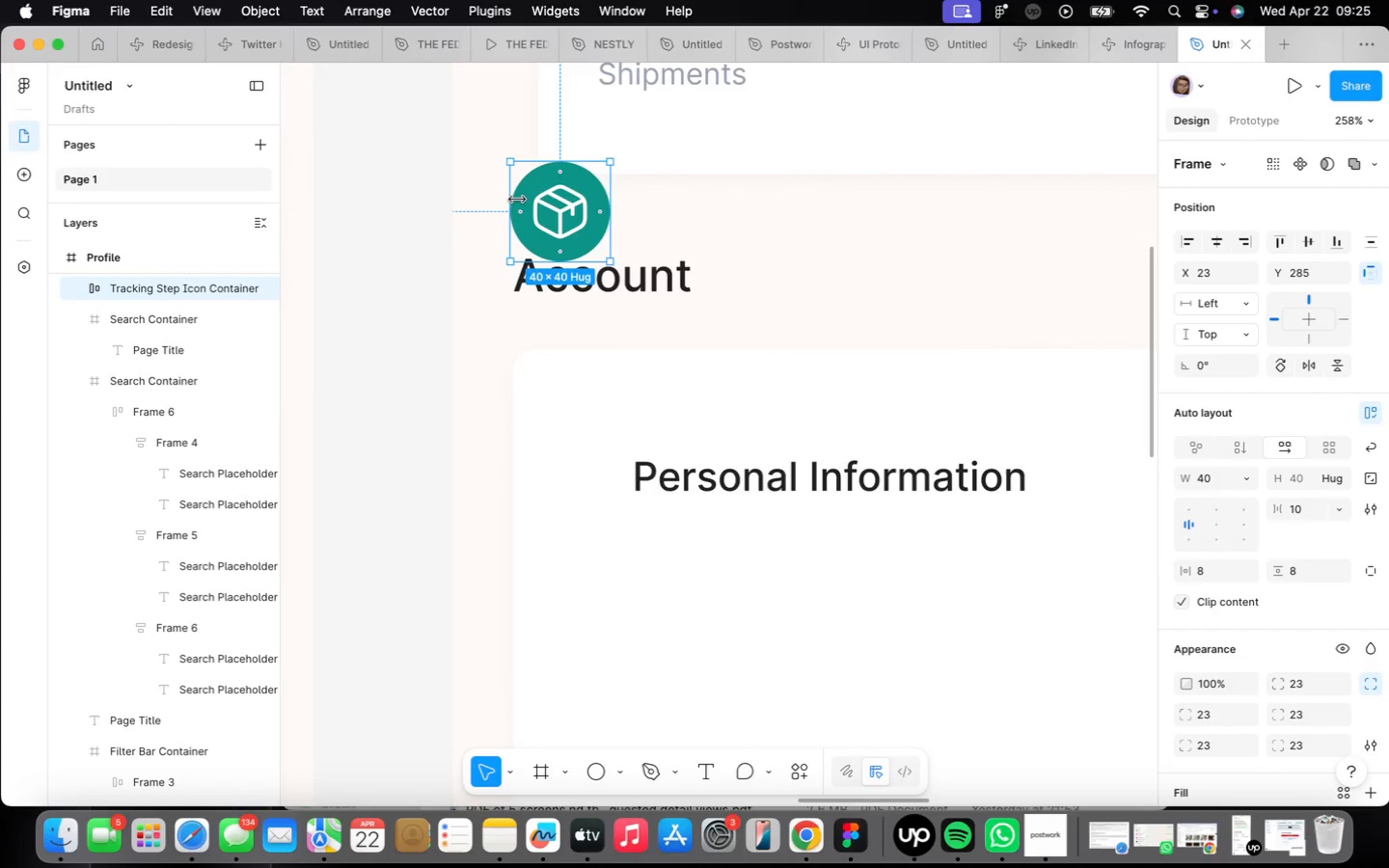 
left_click_drag(start_coordinate=[565, 205], to_coordinate=[607, 580])
 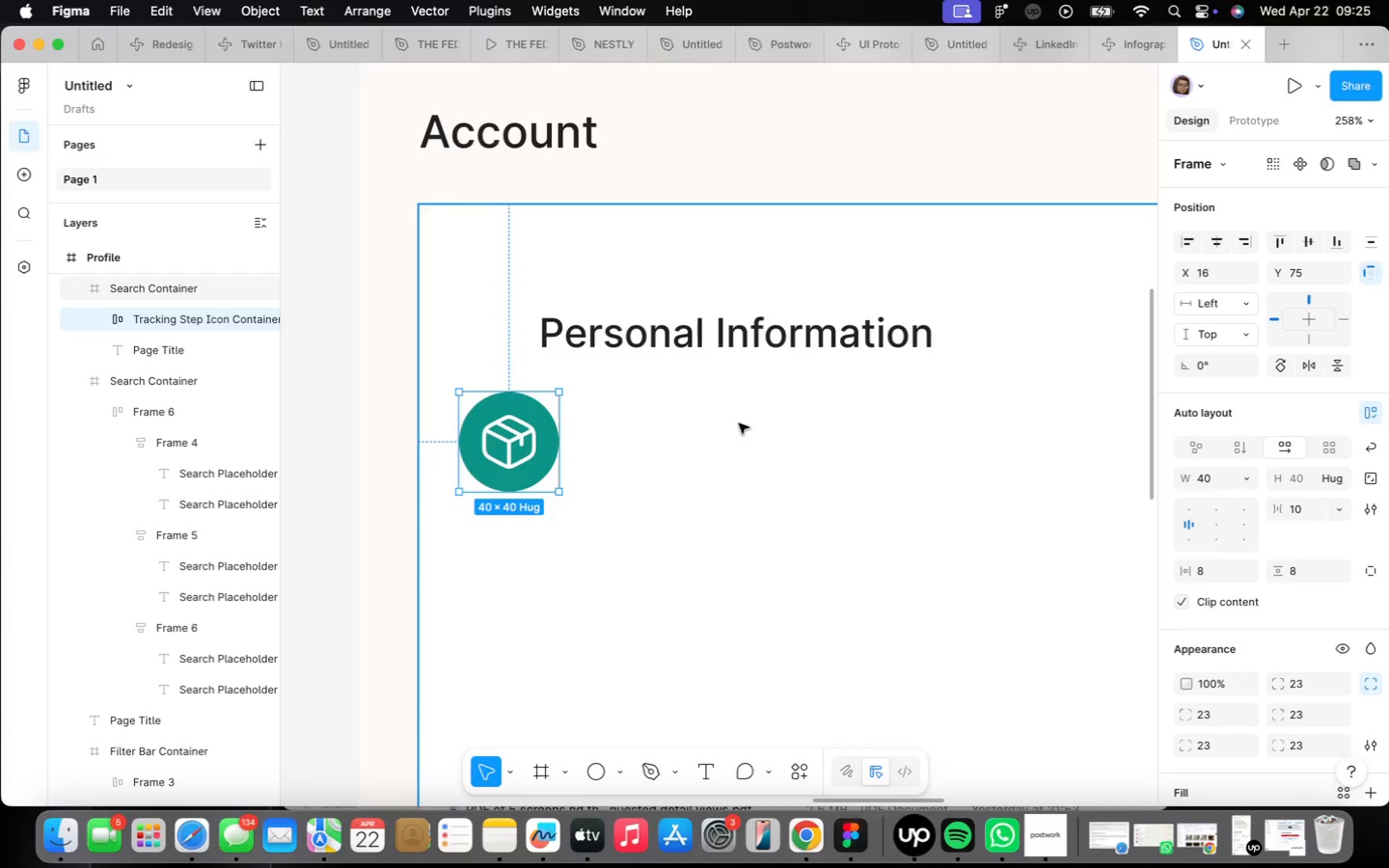 
wait(6.64)
 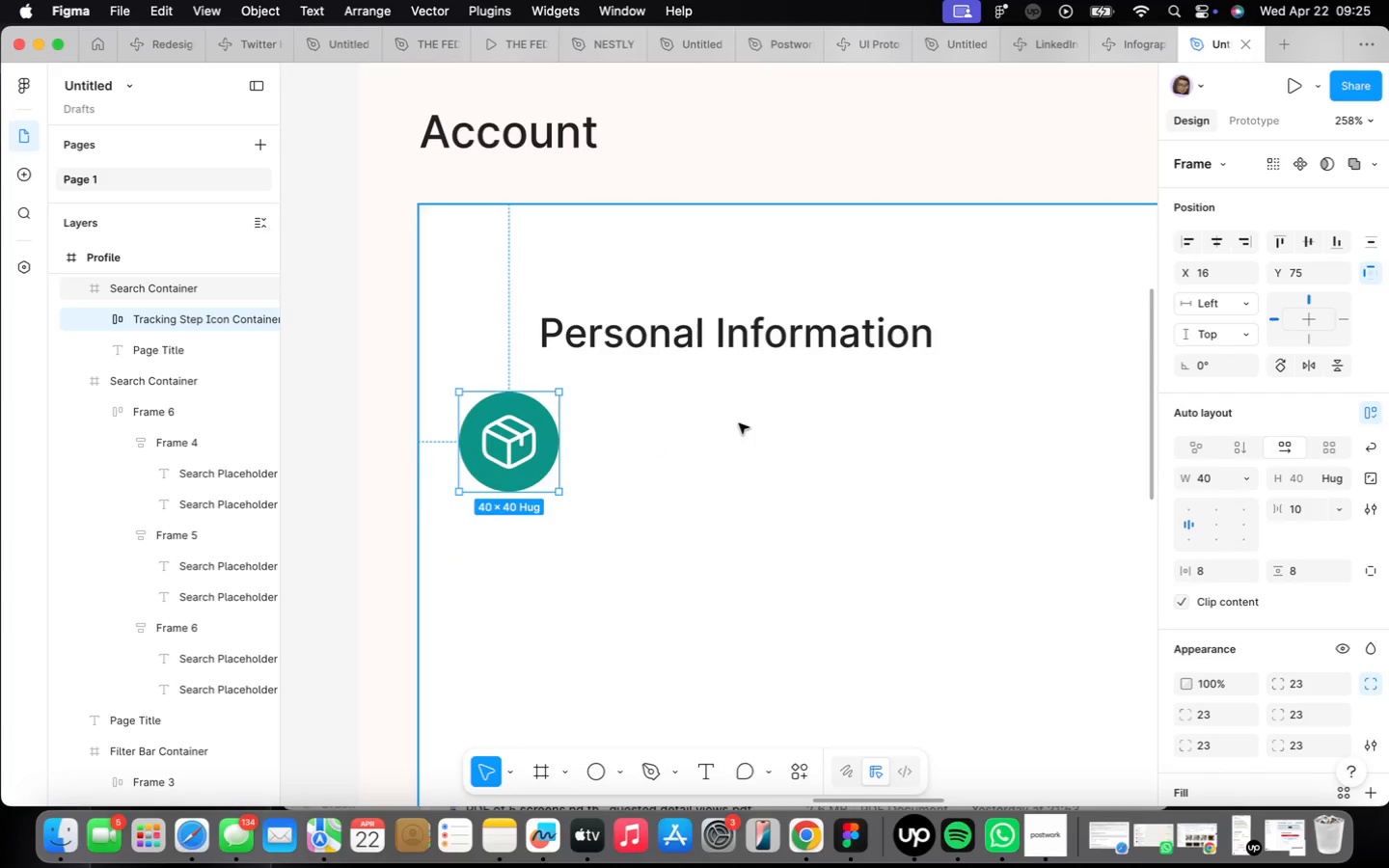 
scroll: coordinate [1318, 611], scroll_direction: down, amount: 9.0
 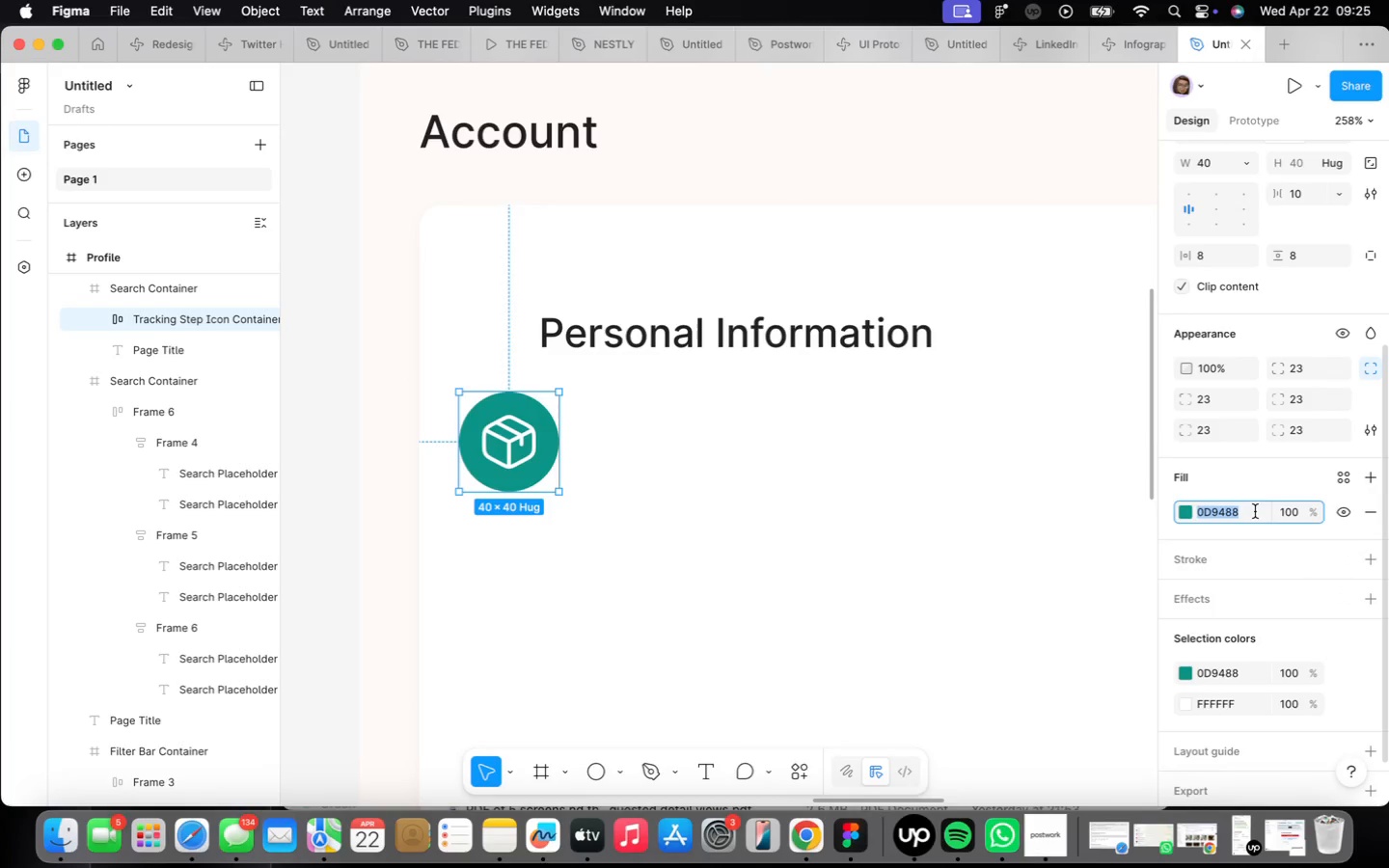 
type(f9fafb)
 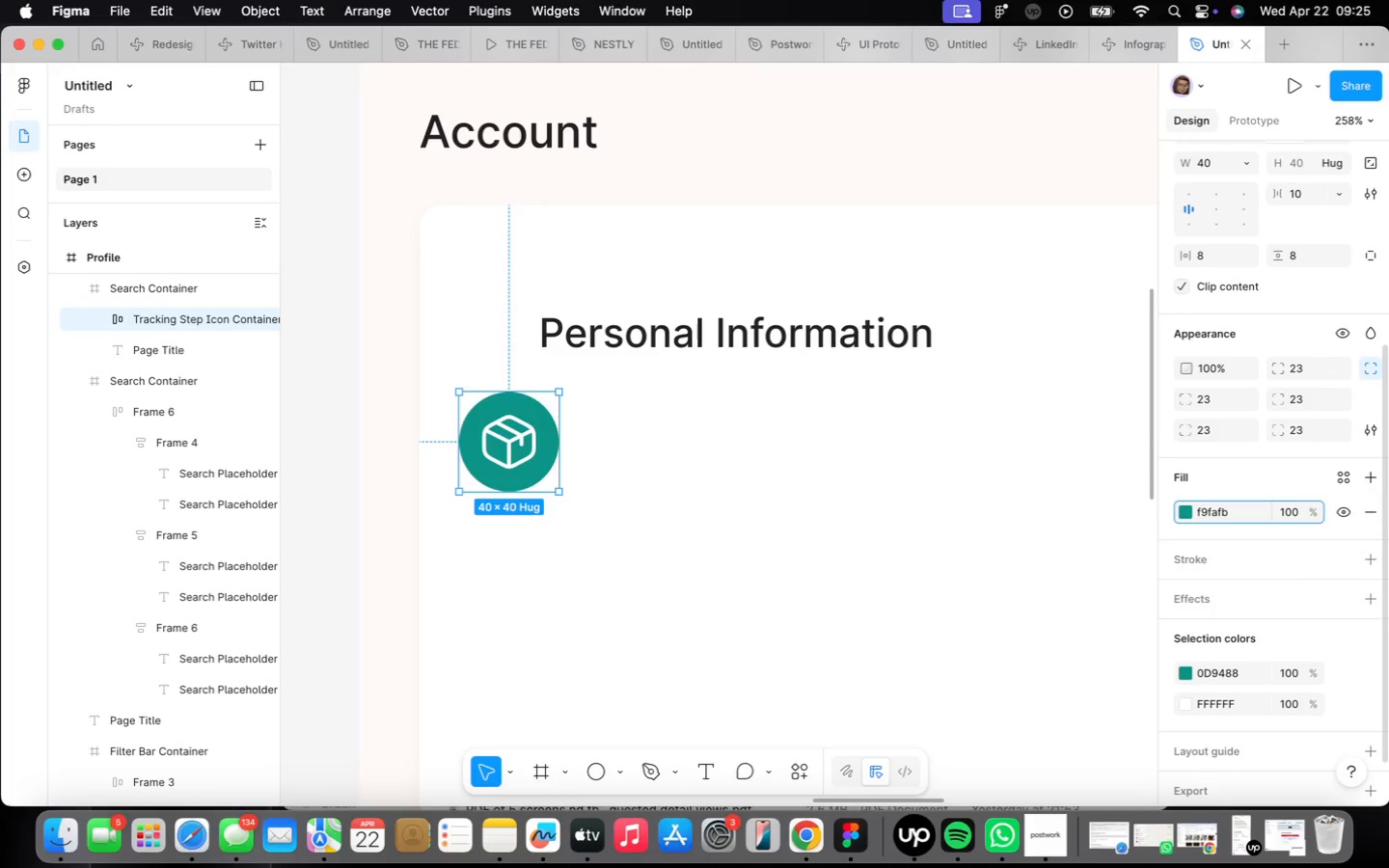 
key(Enter)
 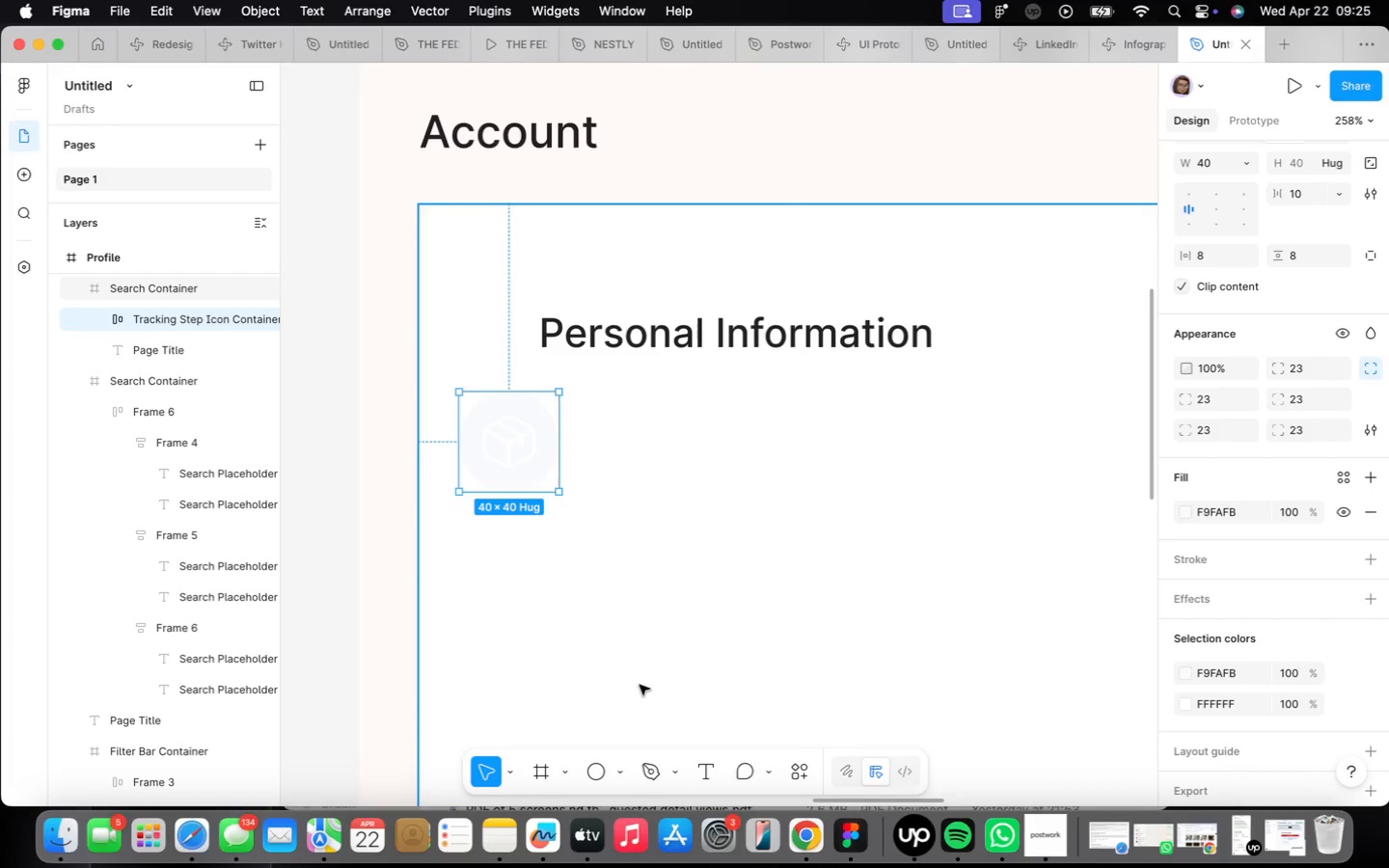 
wait(10.63)
 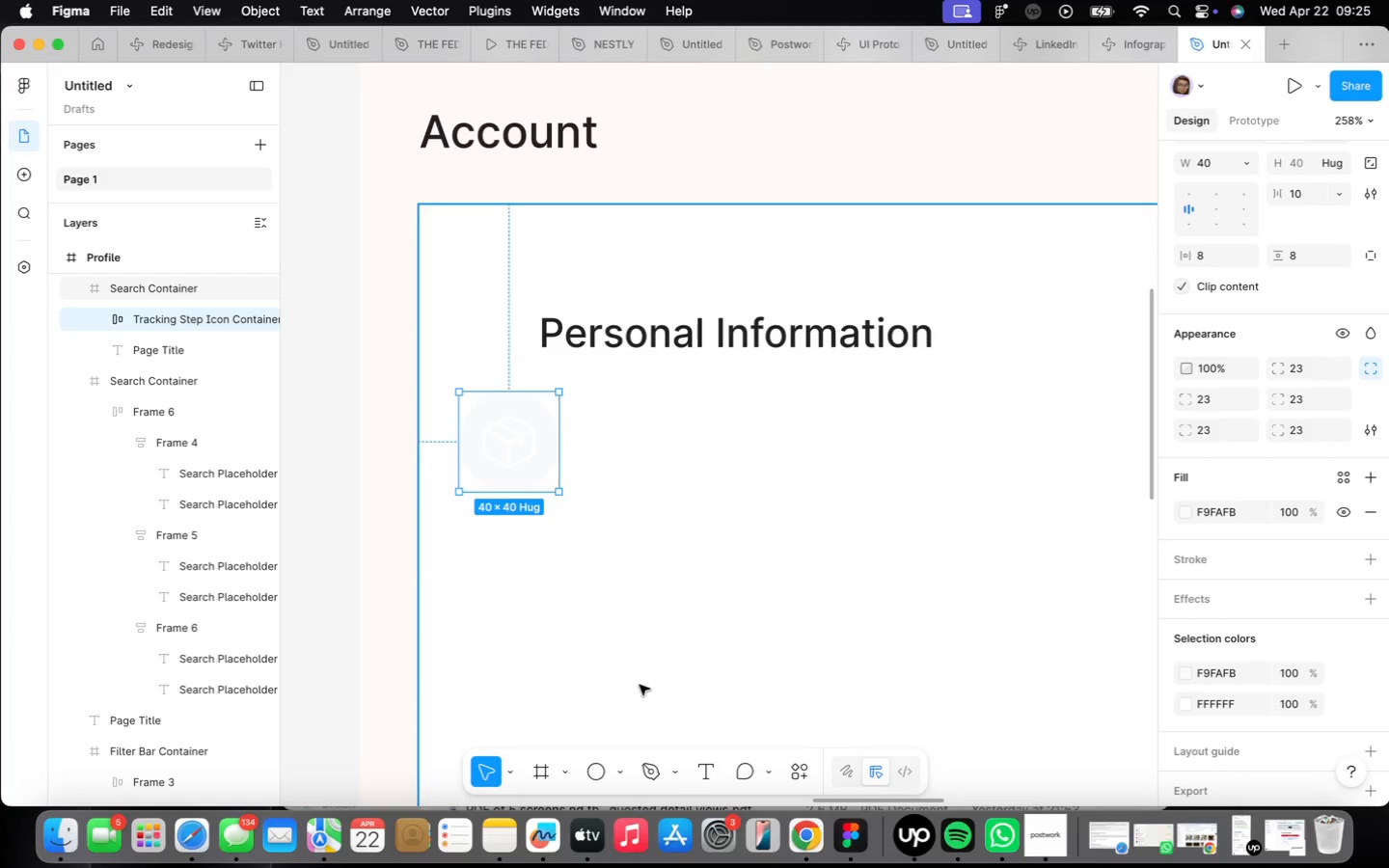 
double_click([508, 452])
 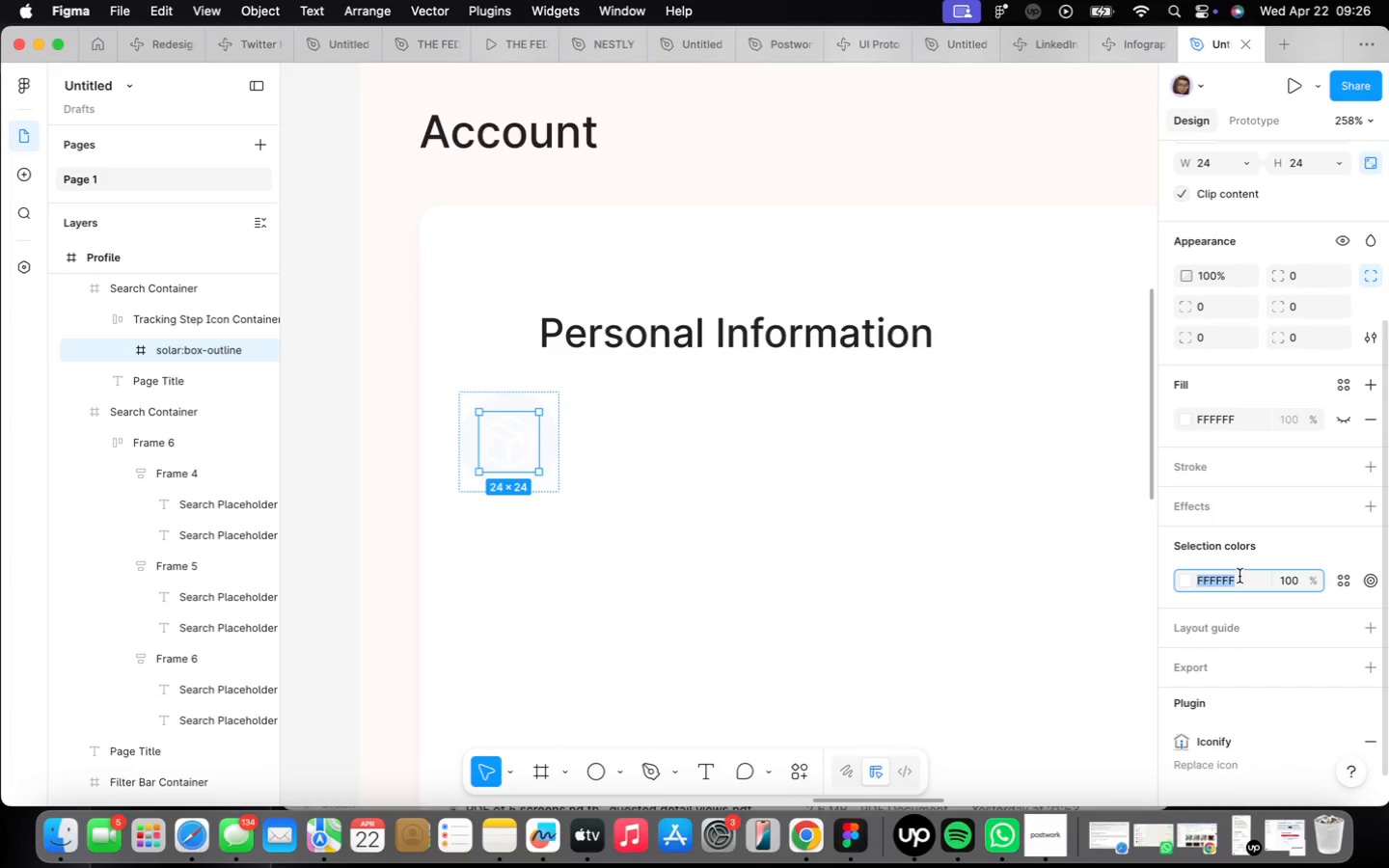 
type(4a5565)
 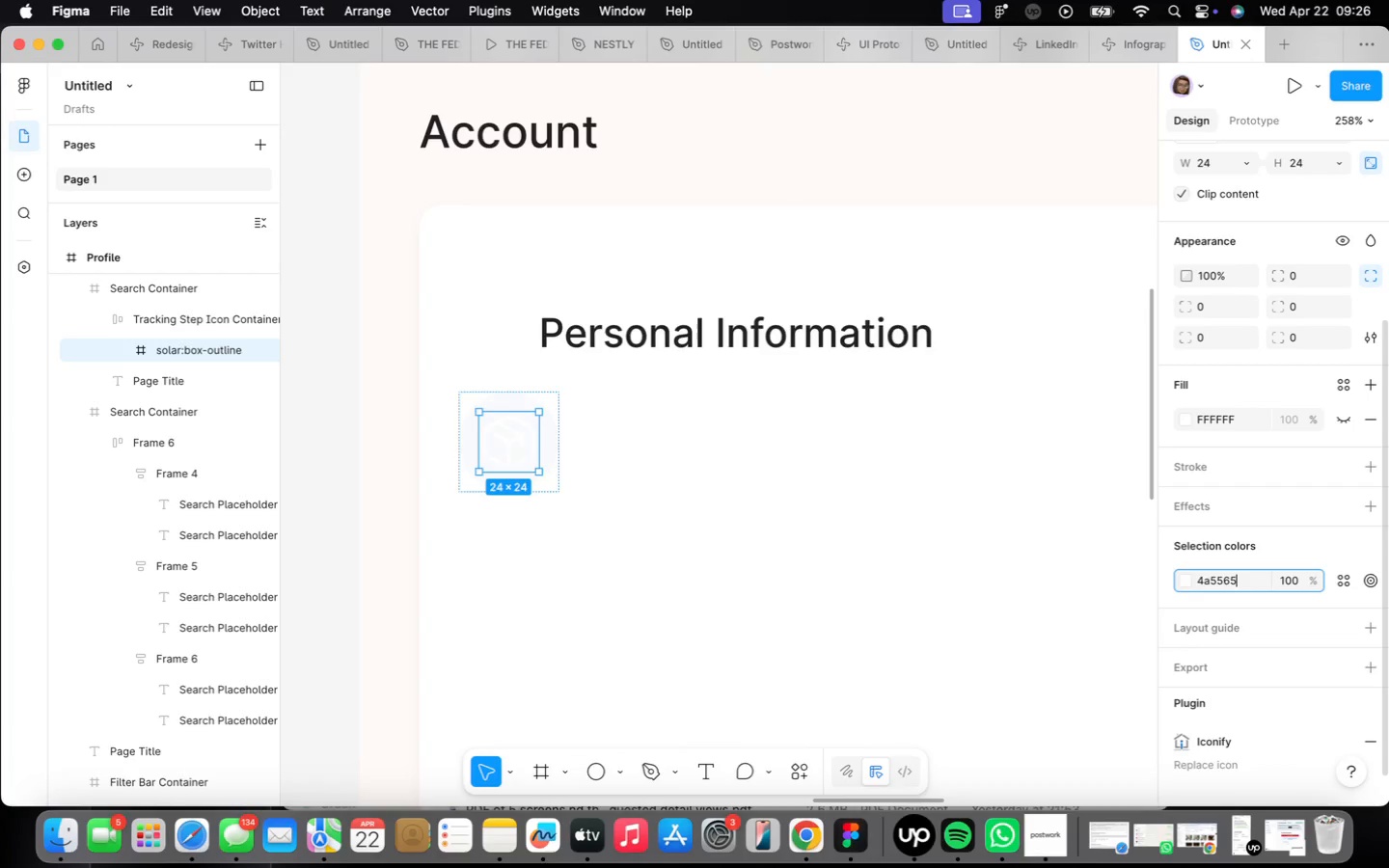 
key(Enter)
 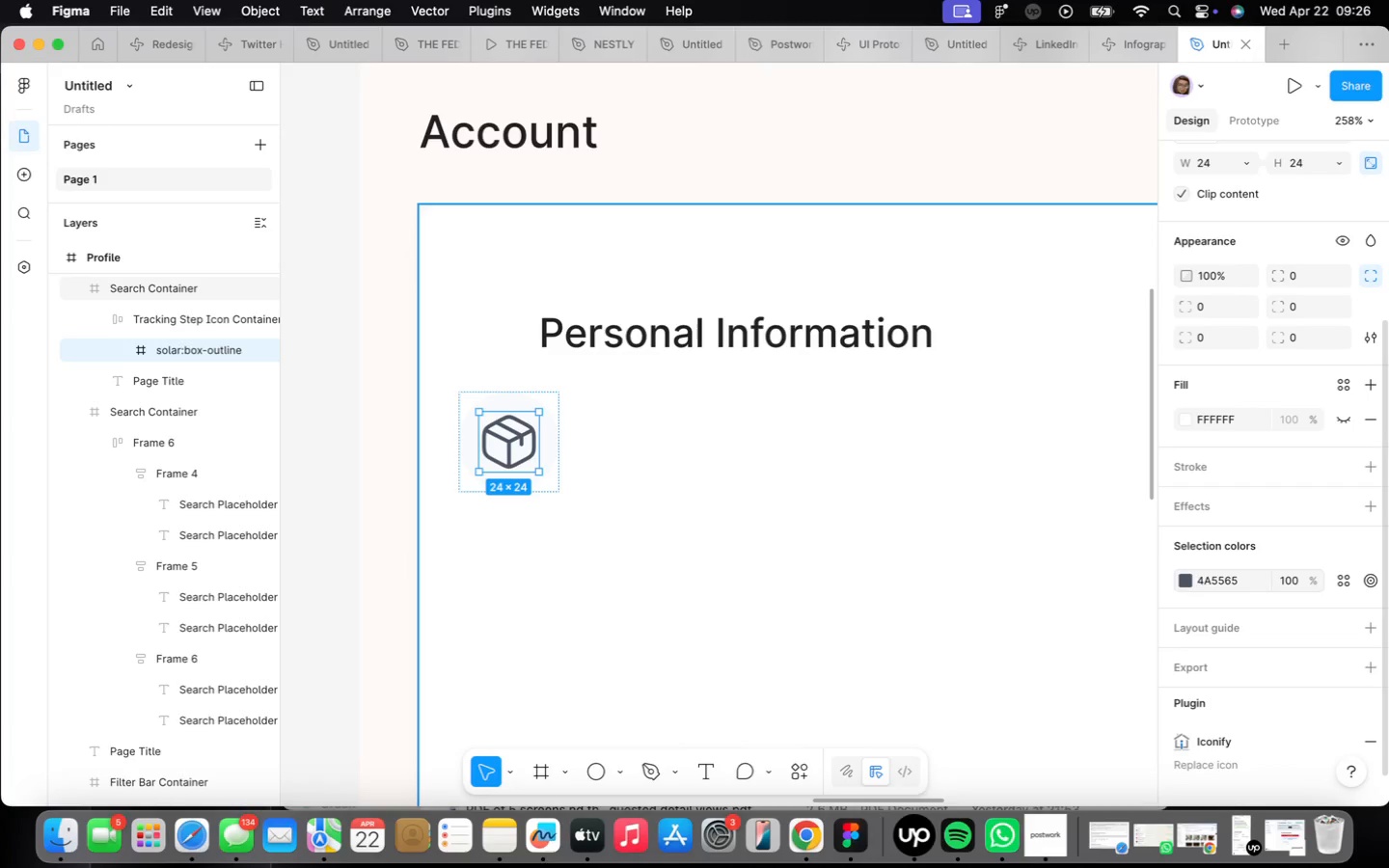 
left_click_drag(start_coordinate=[1239, 576], to_coordinate=[1047, 516])
 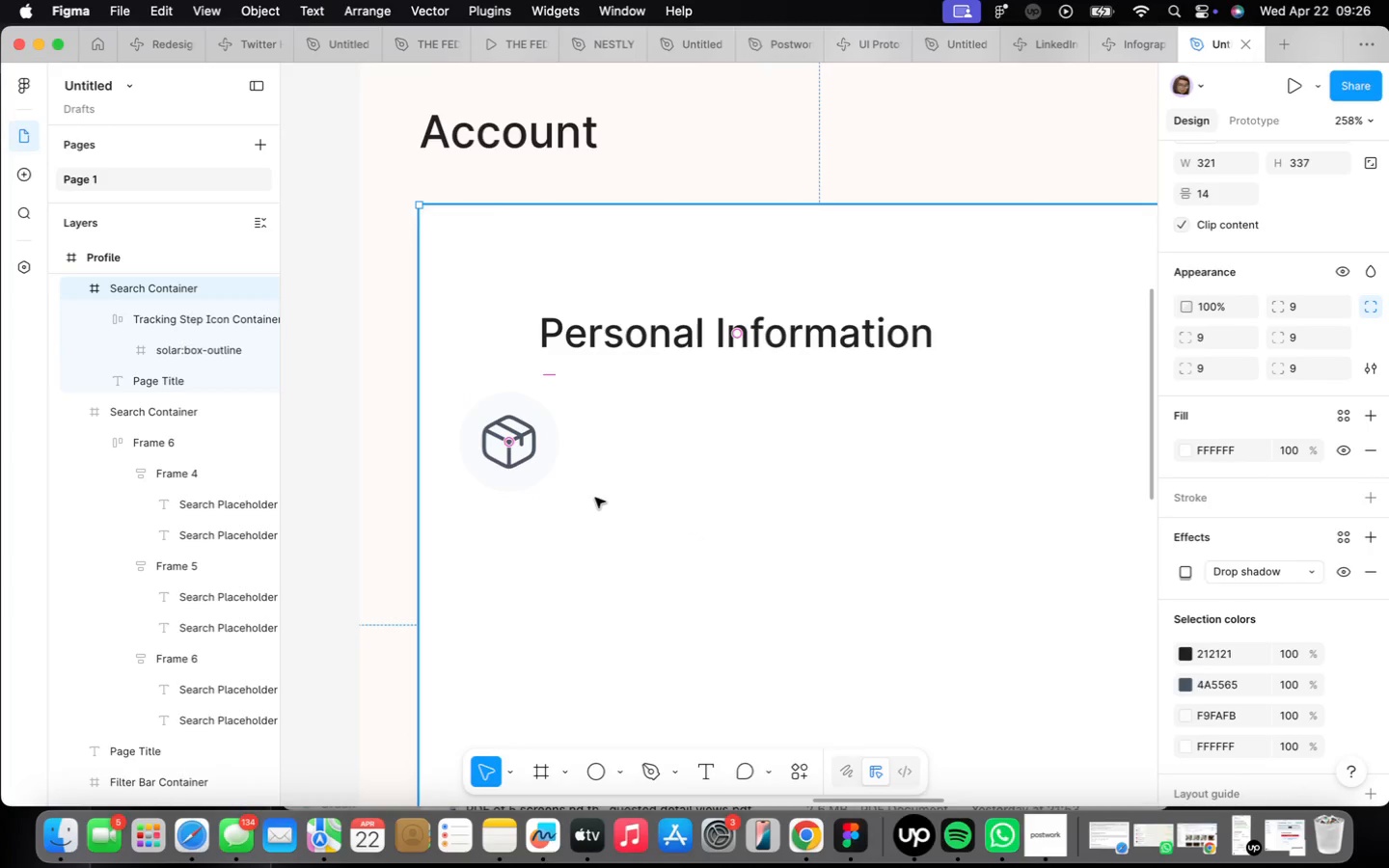 
scroll: coordinate [598, 492], scroll_direction: down, amount: 2.0
 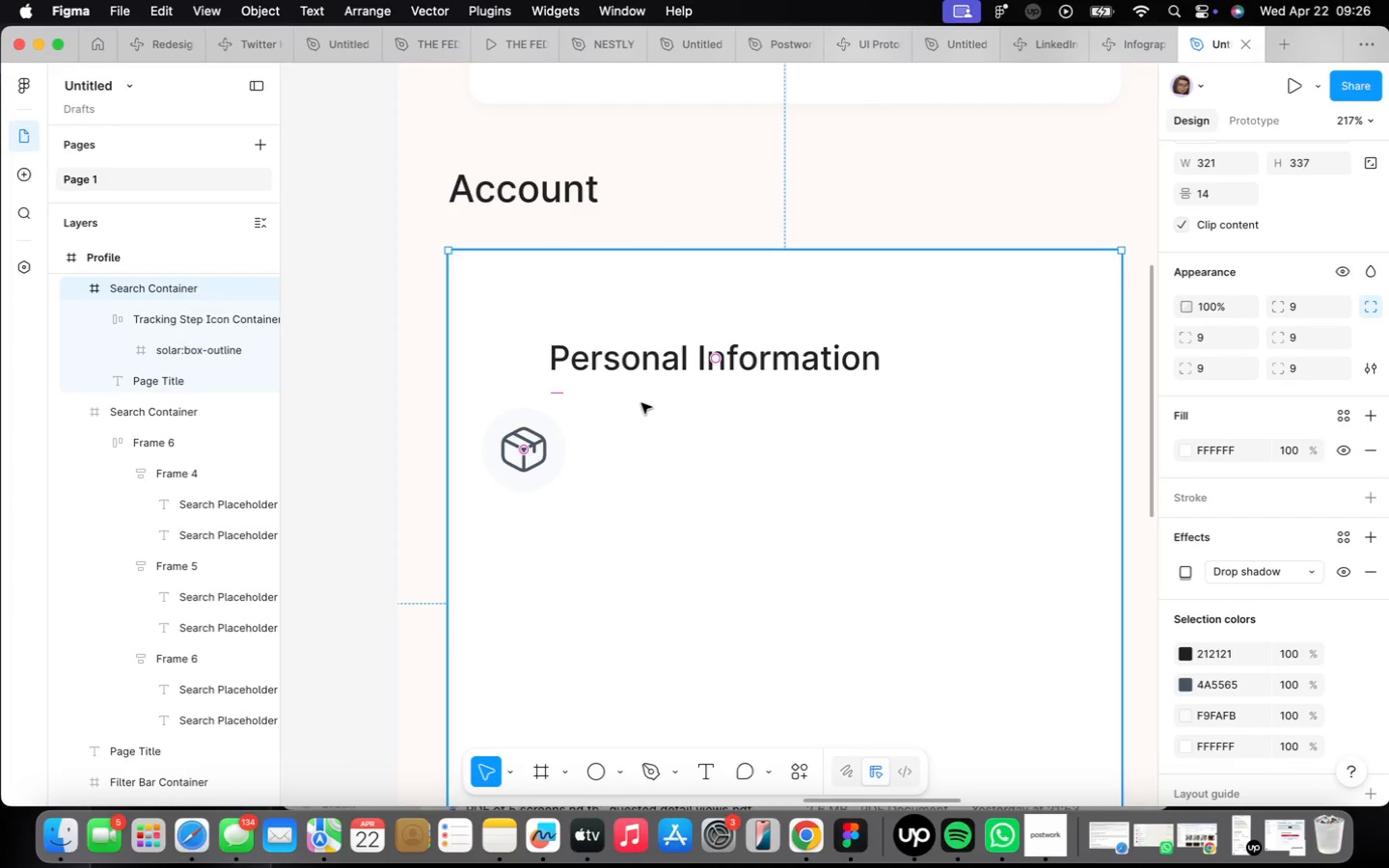 
left_click_drag(start_coordinate=[610, 370], to_coordinate=[657, 363])
 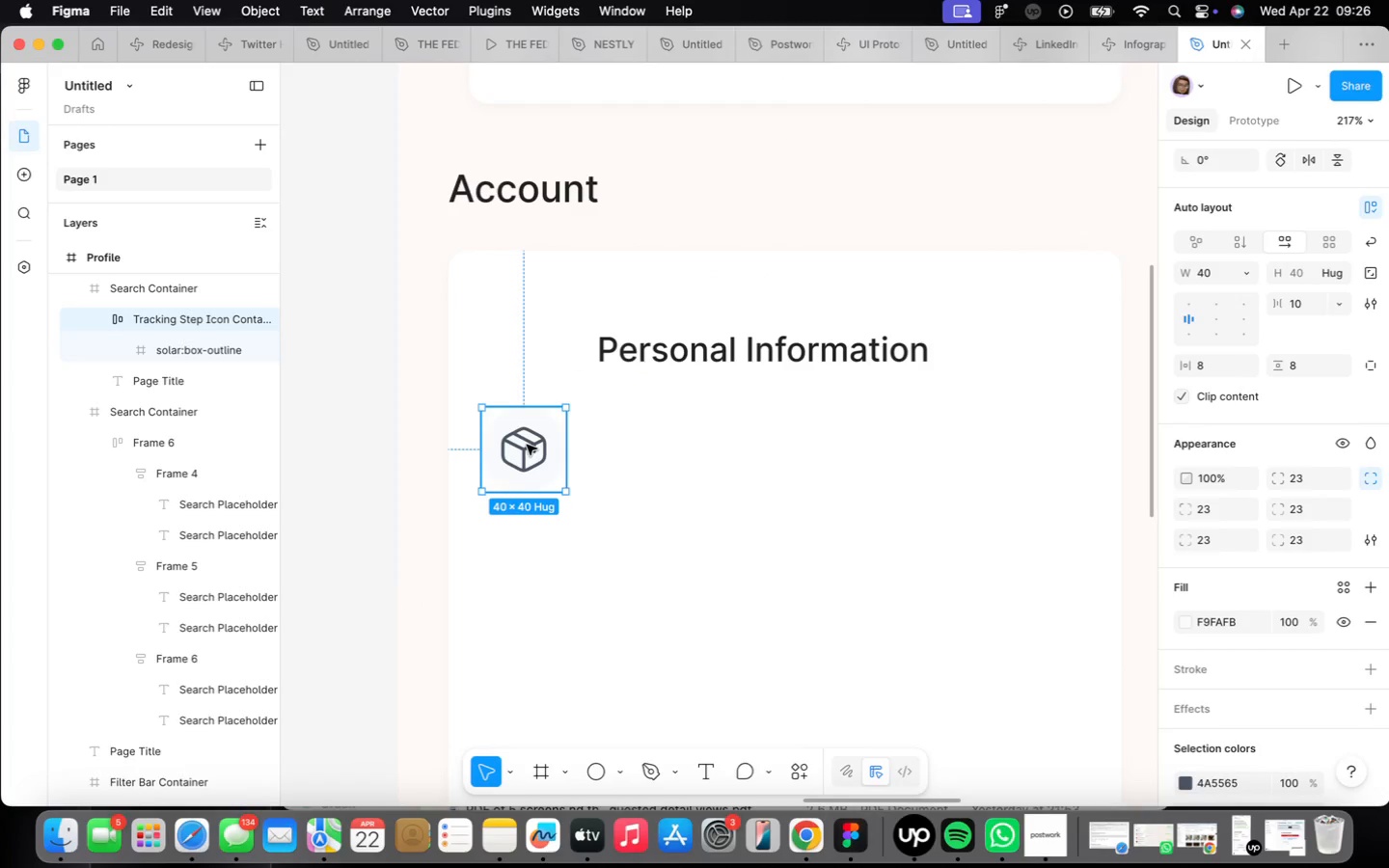 
left_click_drag(start_coordinate=[528, 452], to_coordinate=[526, 357])
 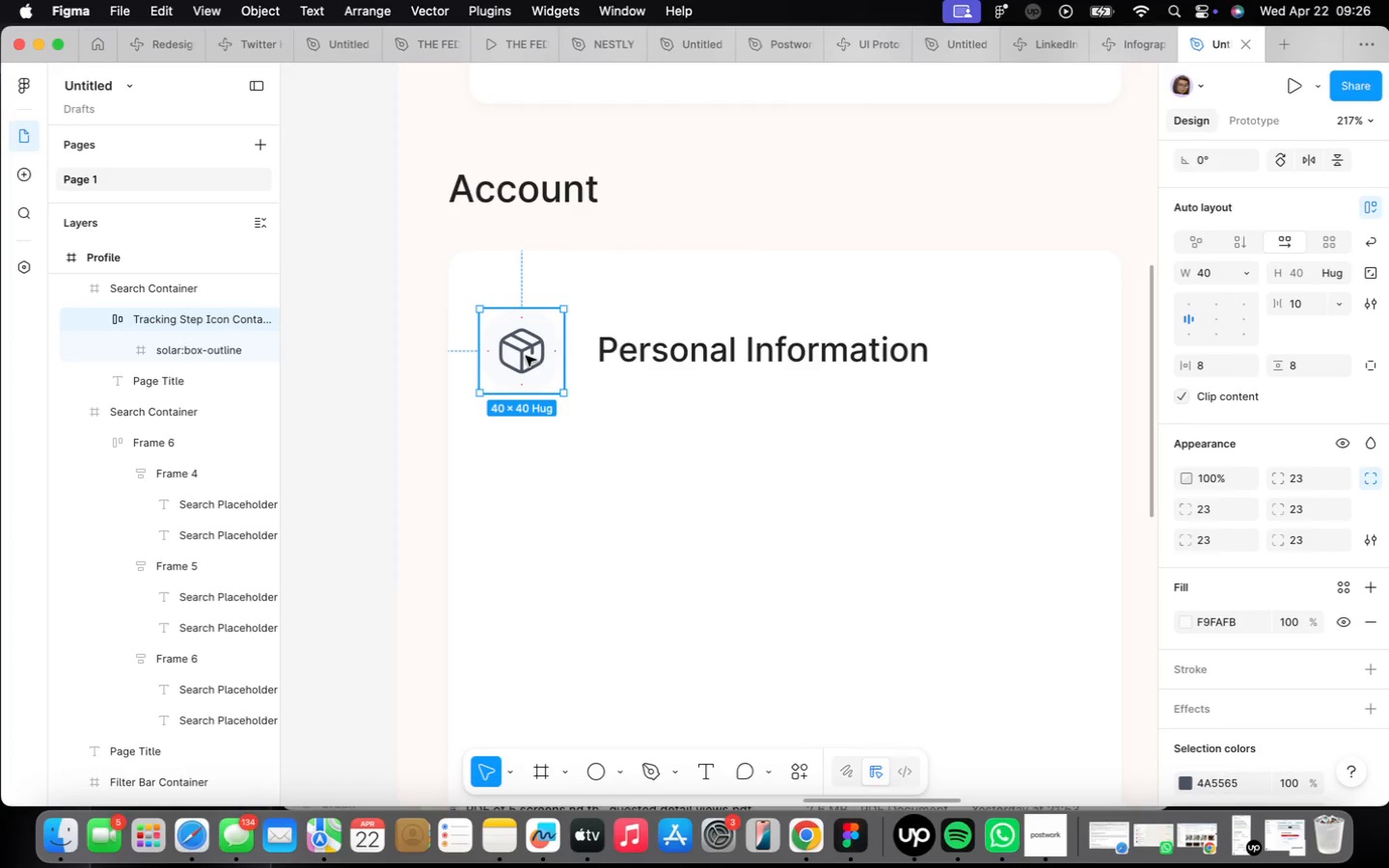 
double_click([526, 356])
 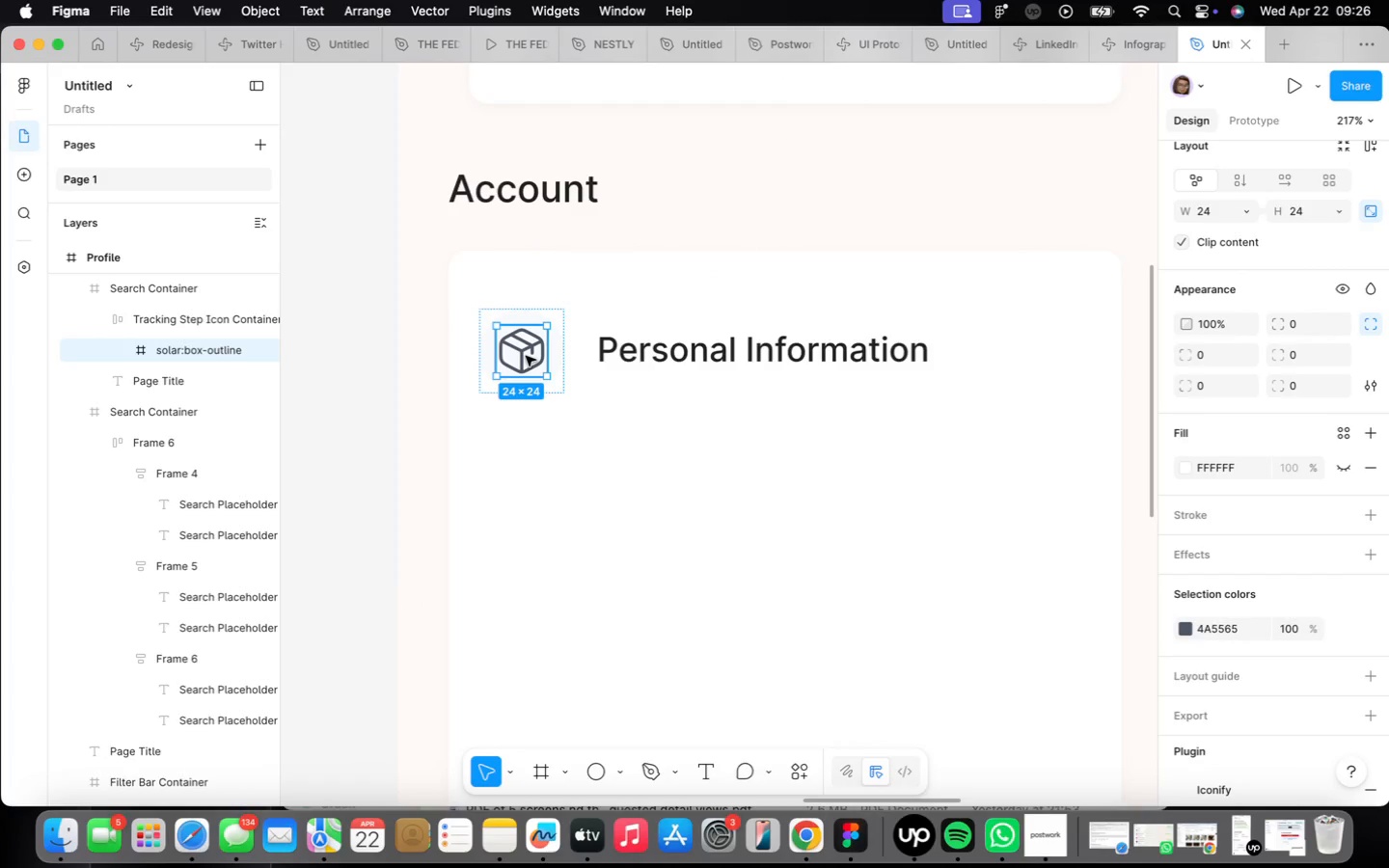 
right_click([526, 356])
 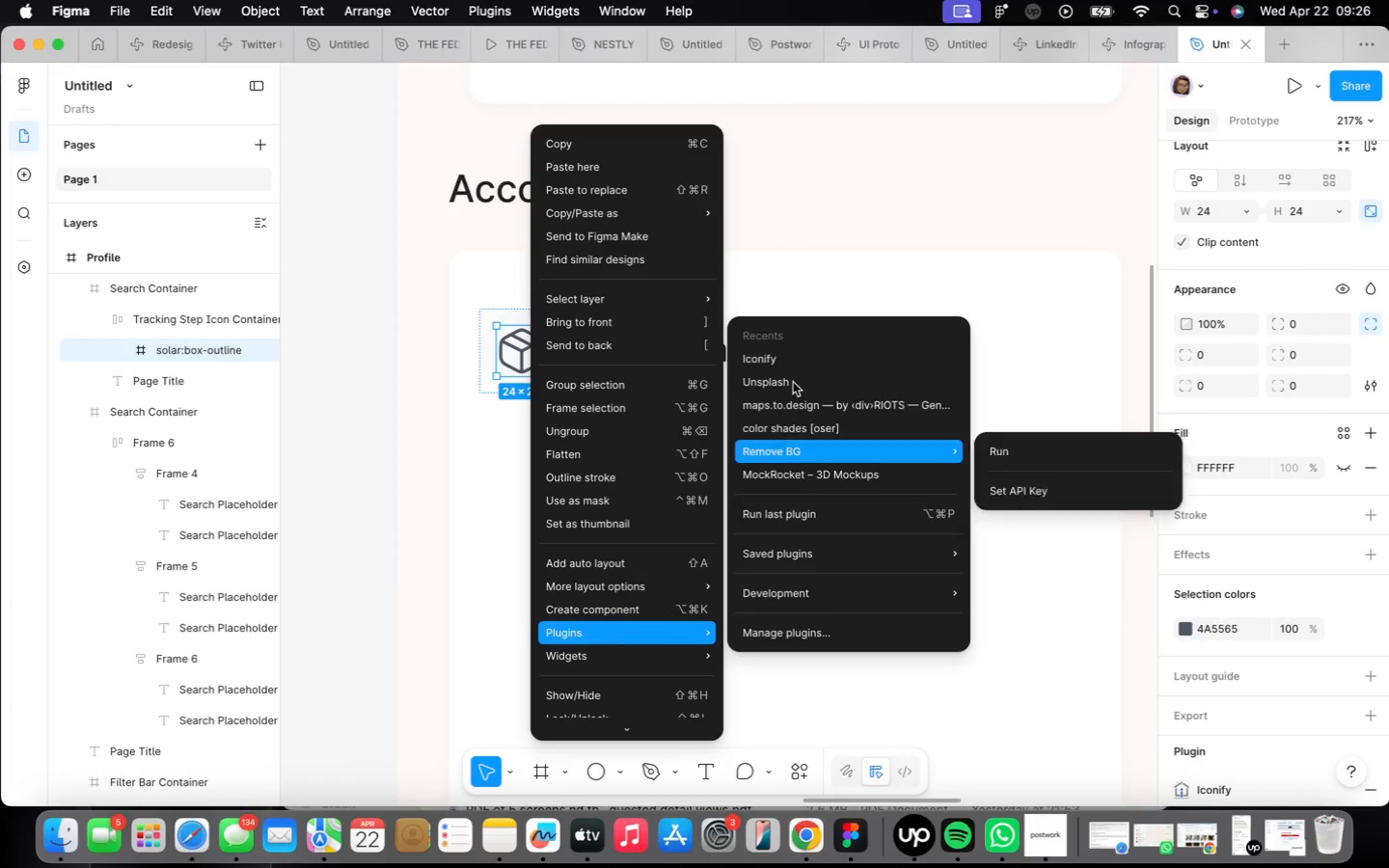 
left_click([776, 360])
 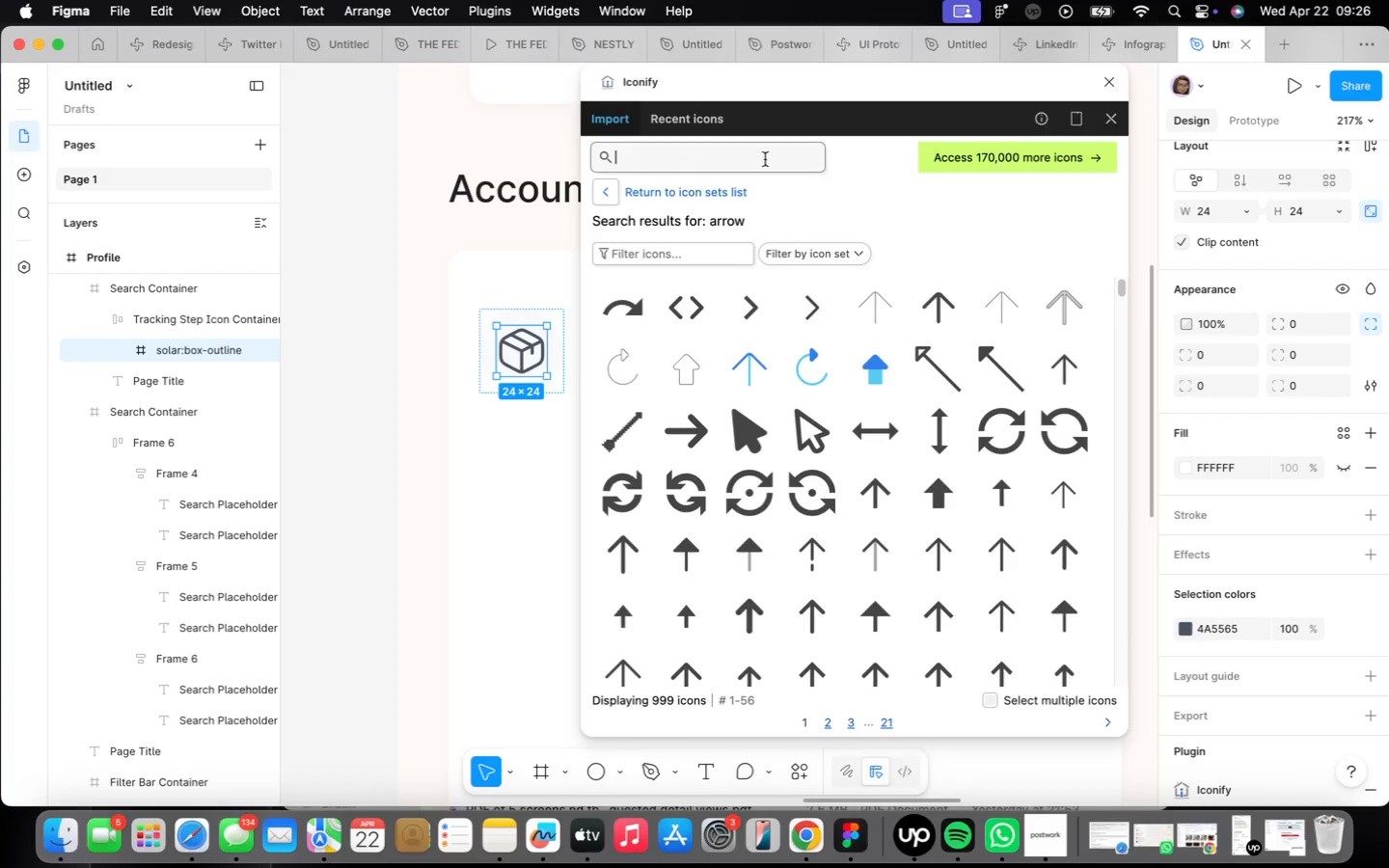 
type(profile)
 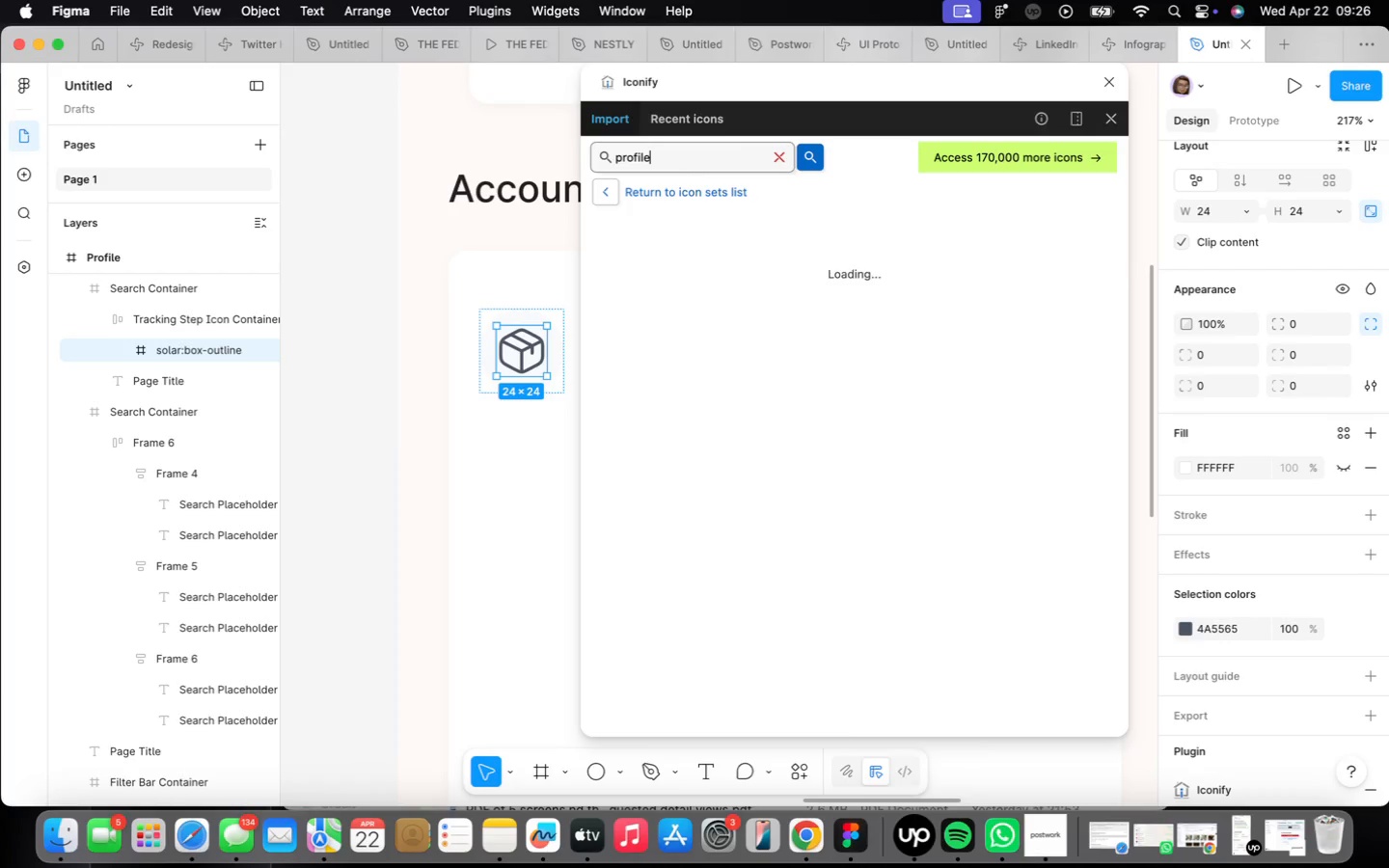 
key(Enter)
 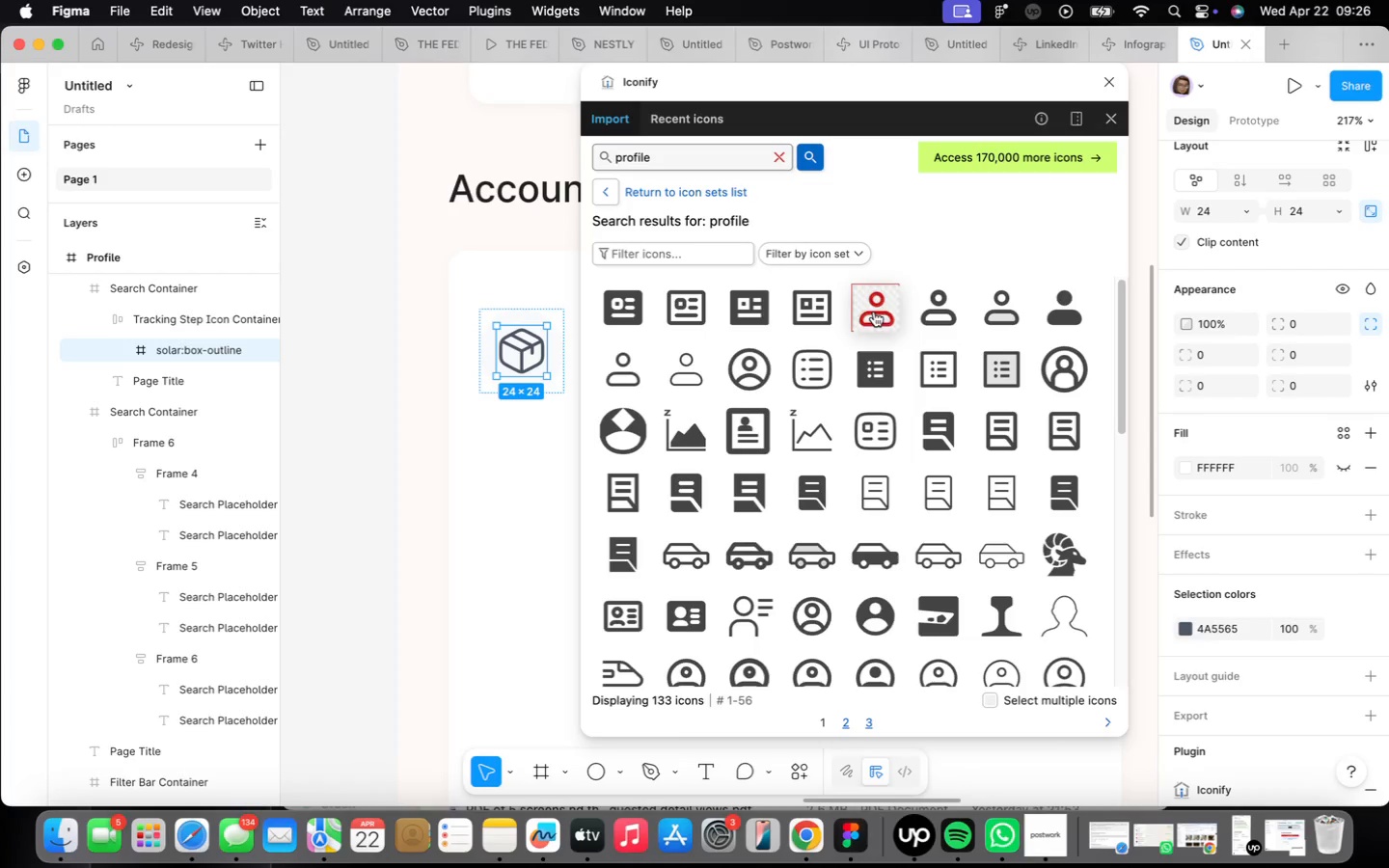 
left_click([870, 308])
 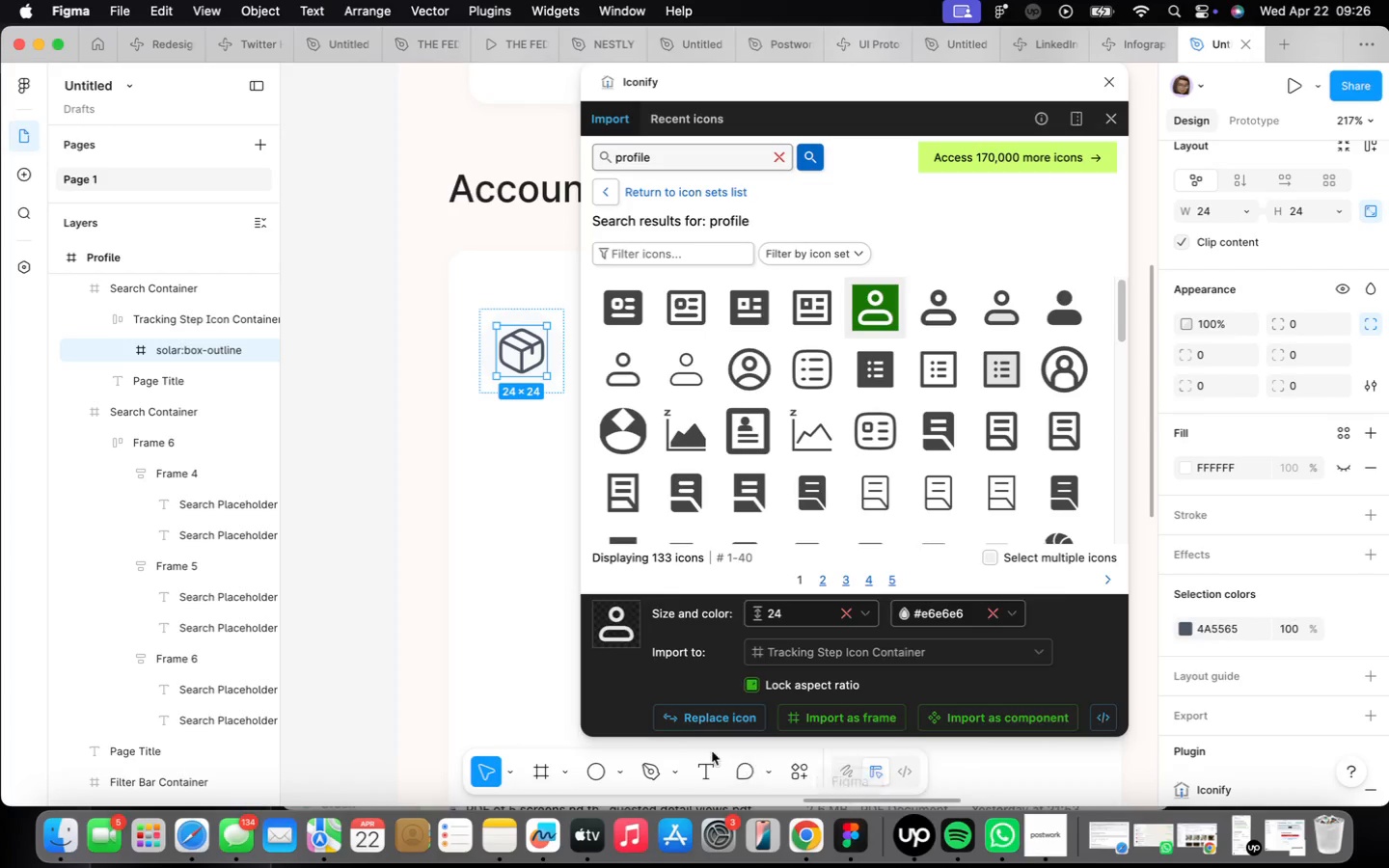 
left_click([705, 730])
 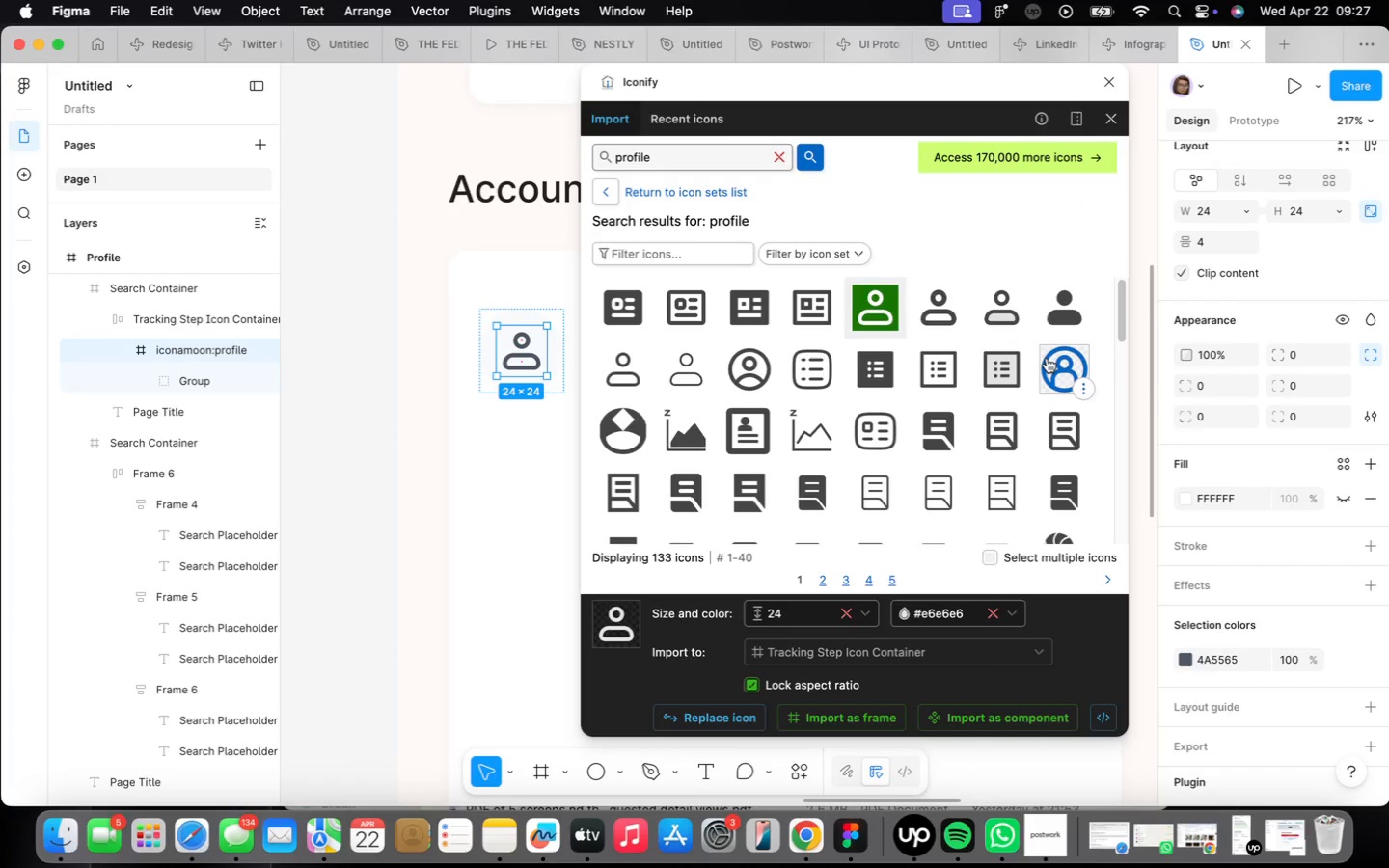 
wait(39.29)
 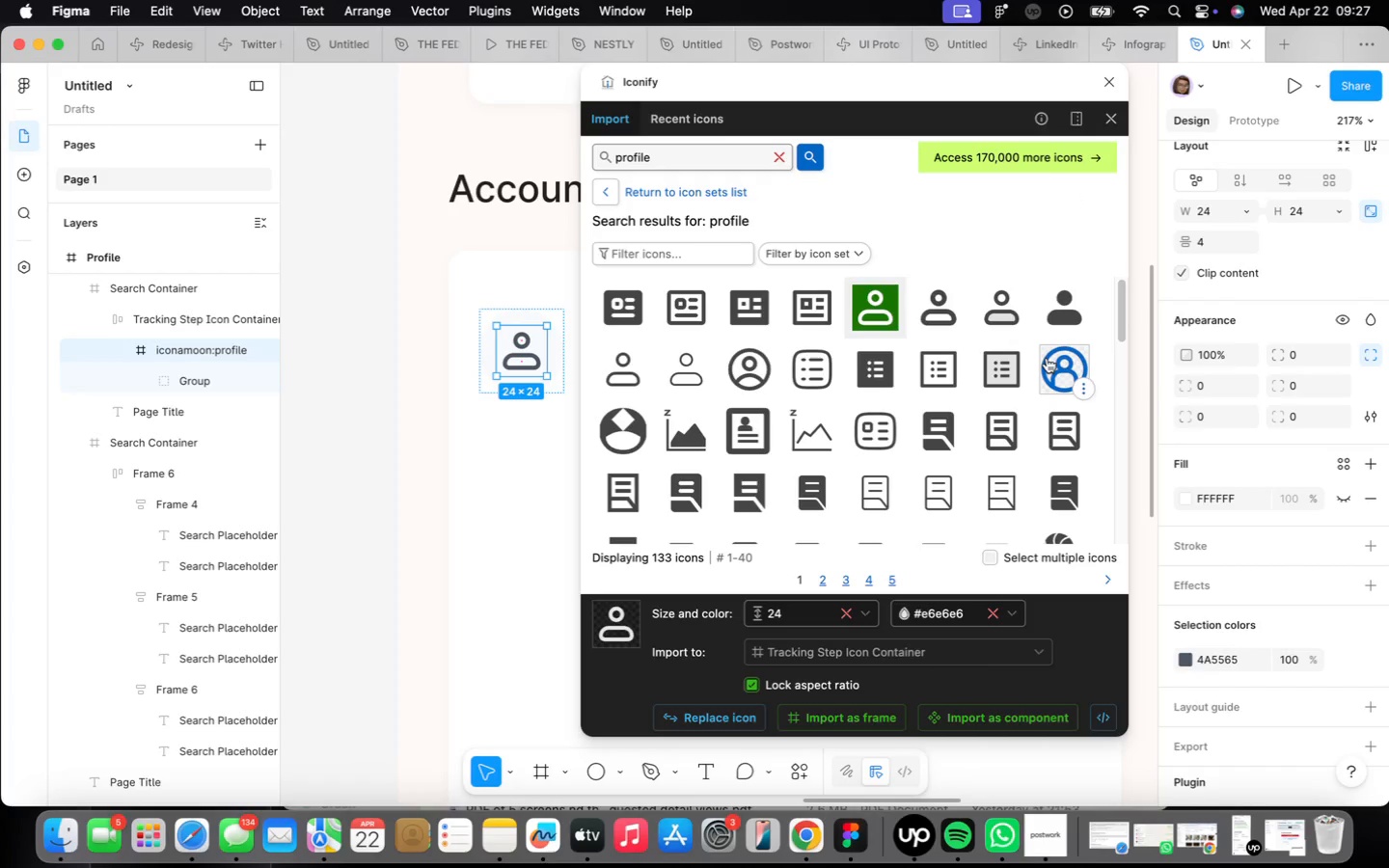 
left_click([1101, 79])
 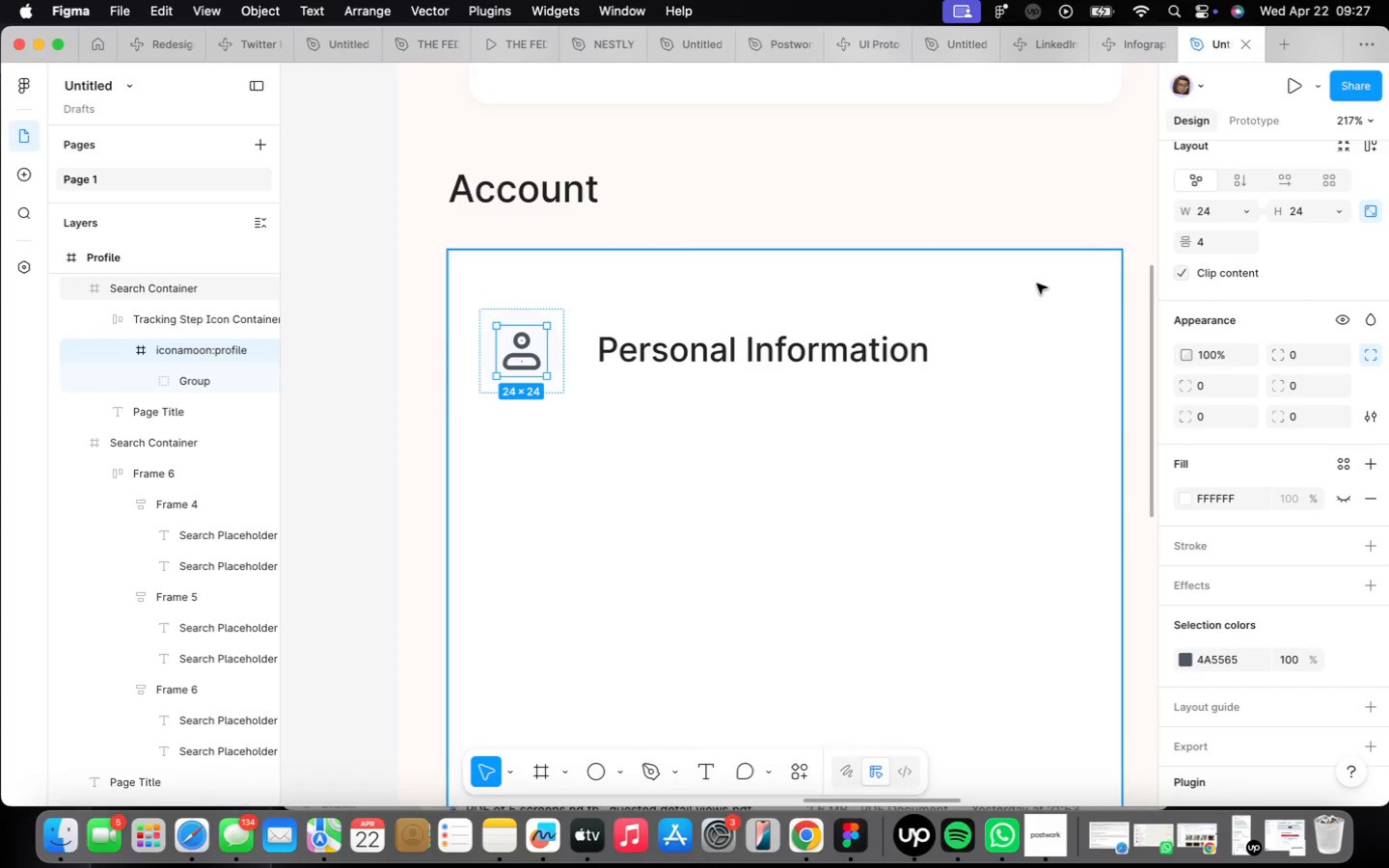 
scroll: coordinate [995, 366], scroll_direction: down, amount: 19.0
 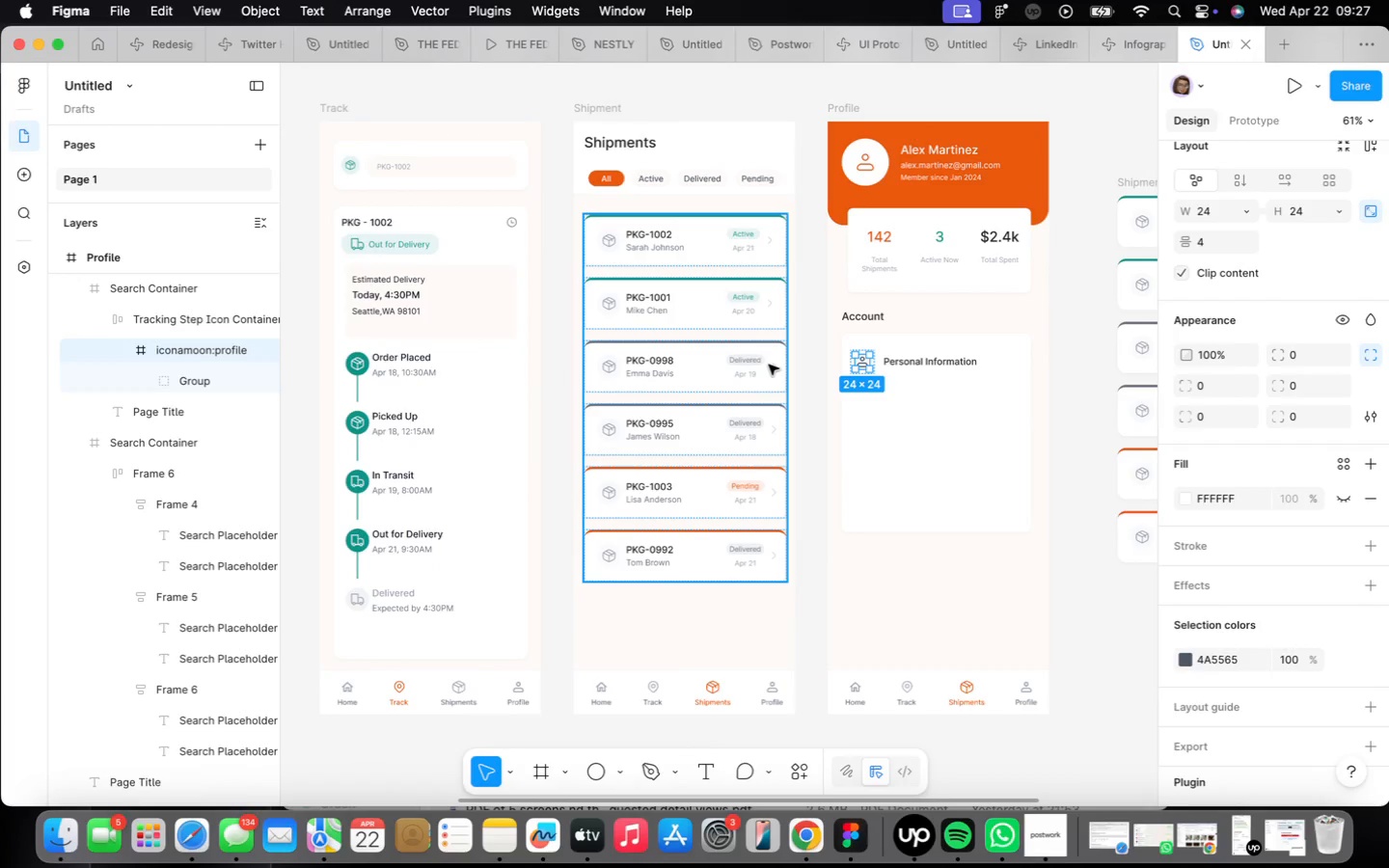 
left_click([772, 364])
 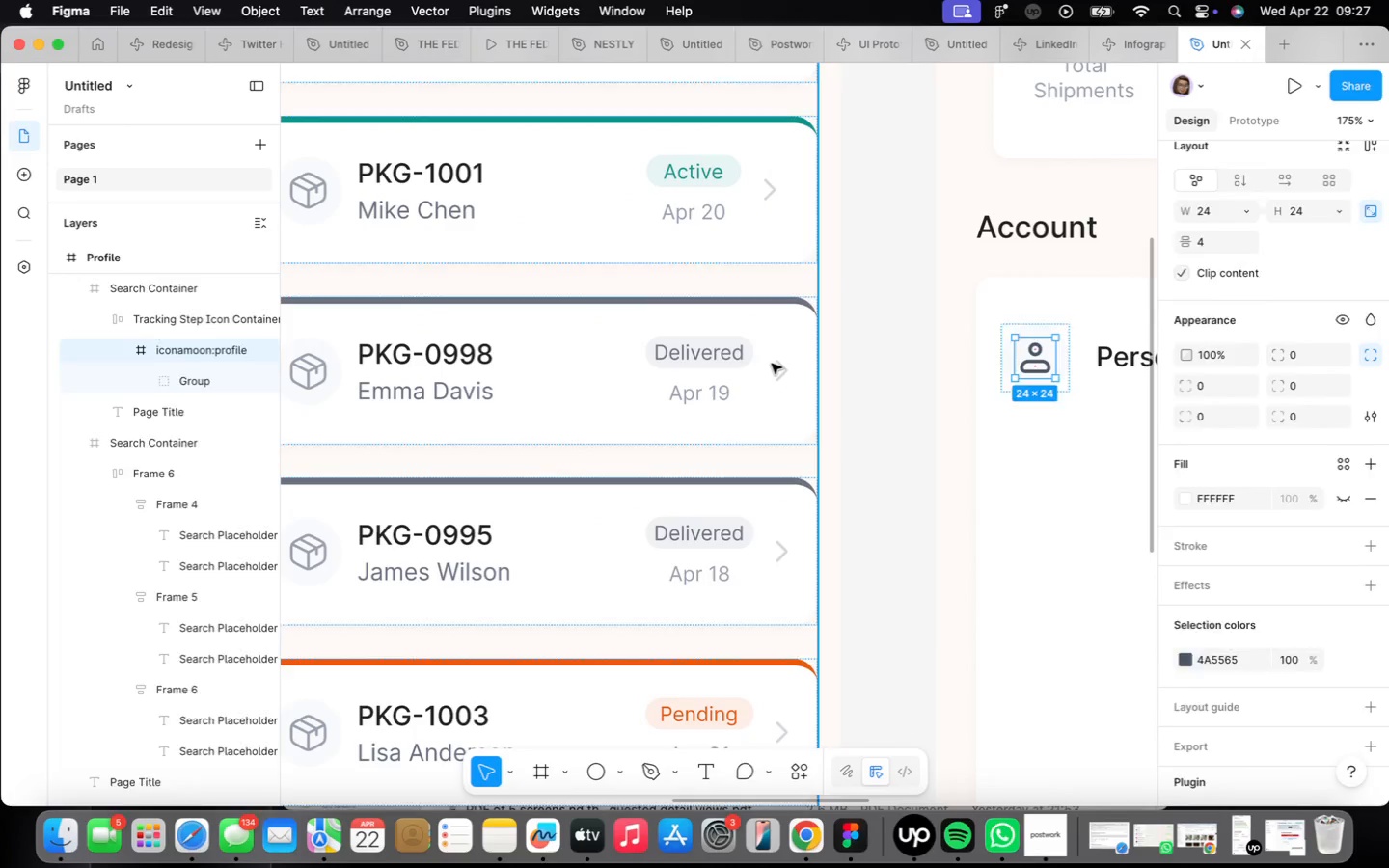 
scroll: coordinate [770, 365], scroll_direction: up, amount: 18.0
 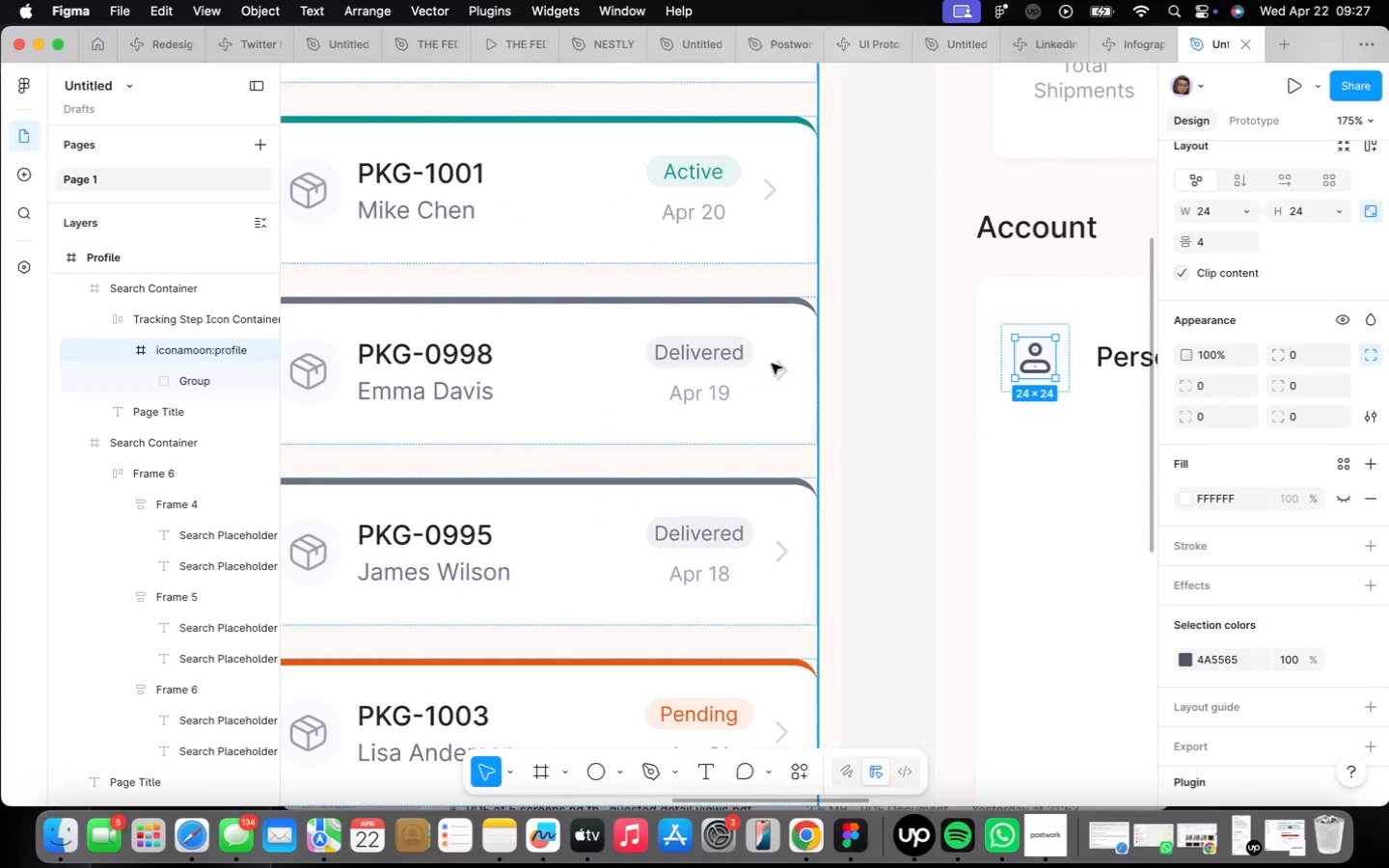 
double_click([772, 364])
 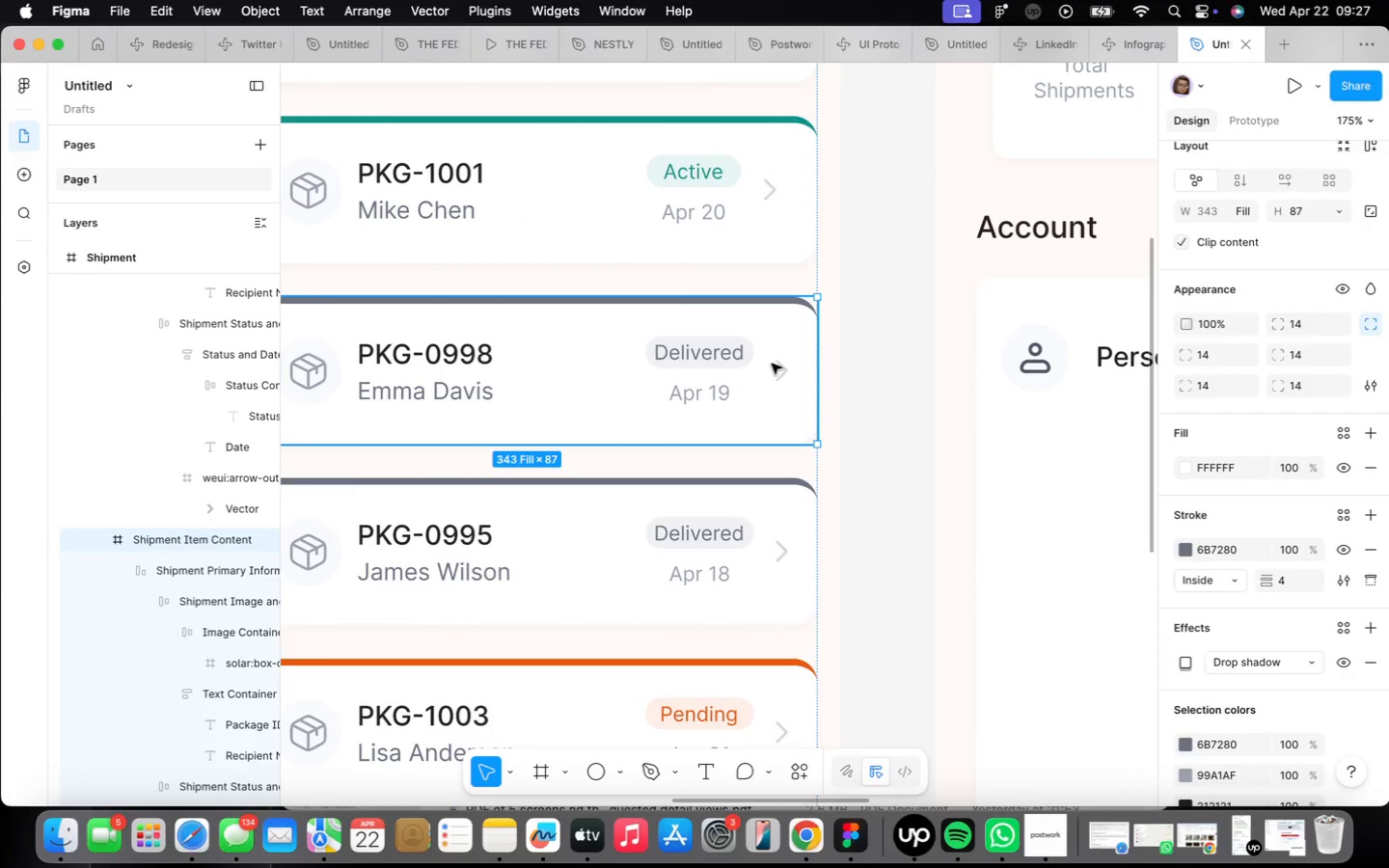 
triple_click([772, 364])
 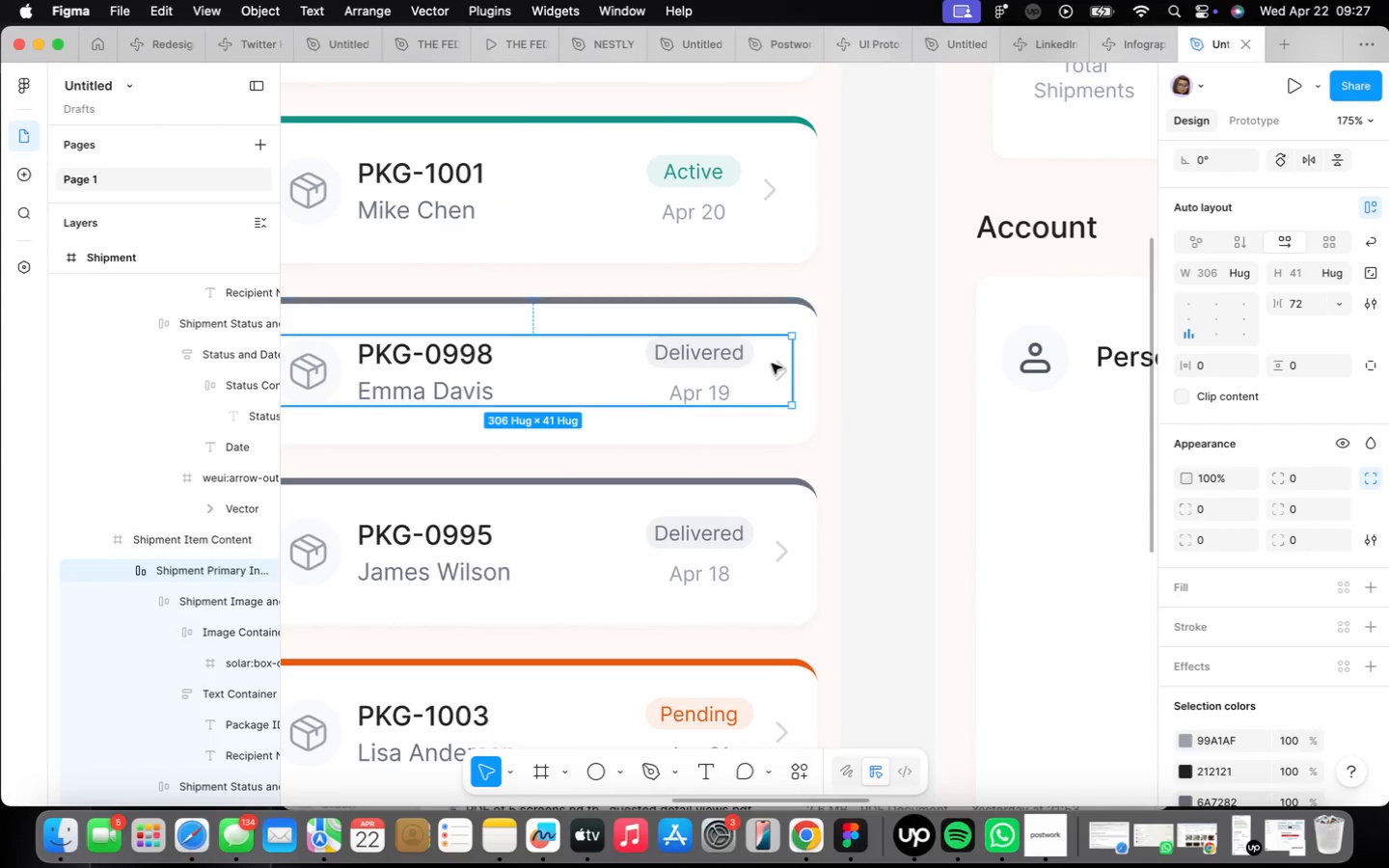 
triple_click([772, 364])
 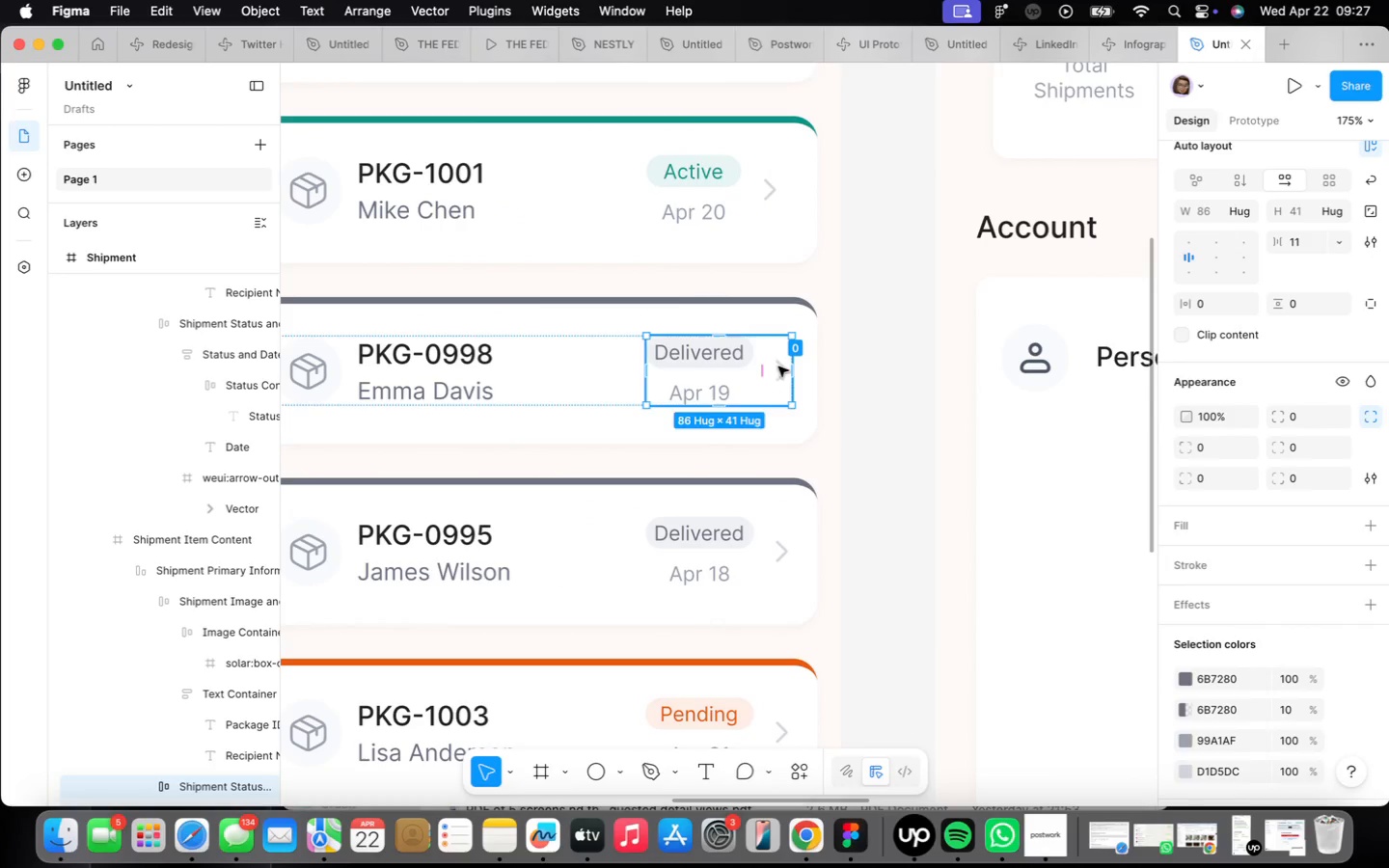 
double_click([778, 367])
 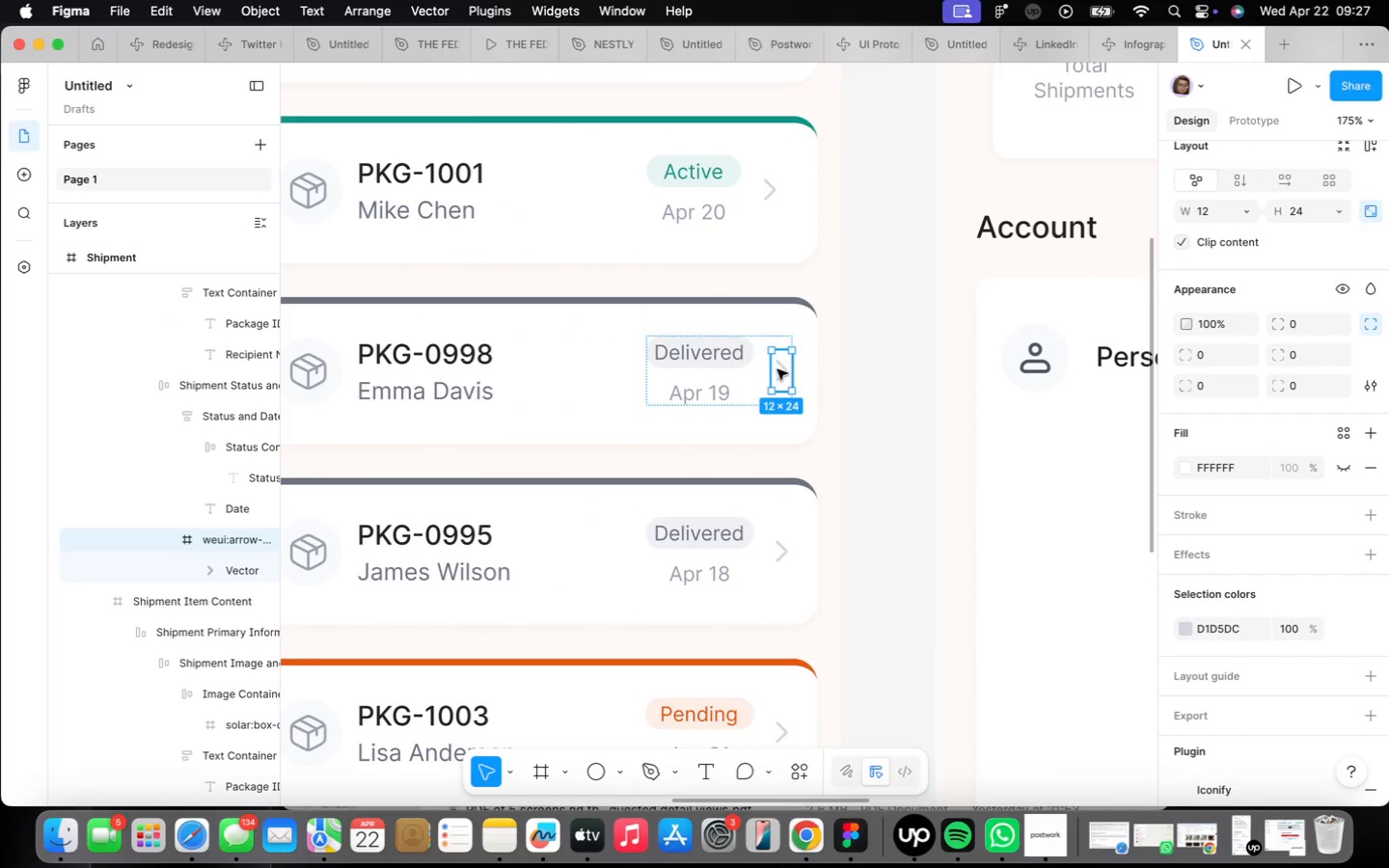 
hold_key(key=OptionLeft, duration=0.88)
left_click_drag(start_coordinate=[777, 369], to_coordinate=[1113, 468])
 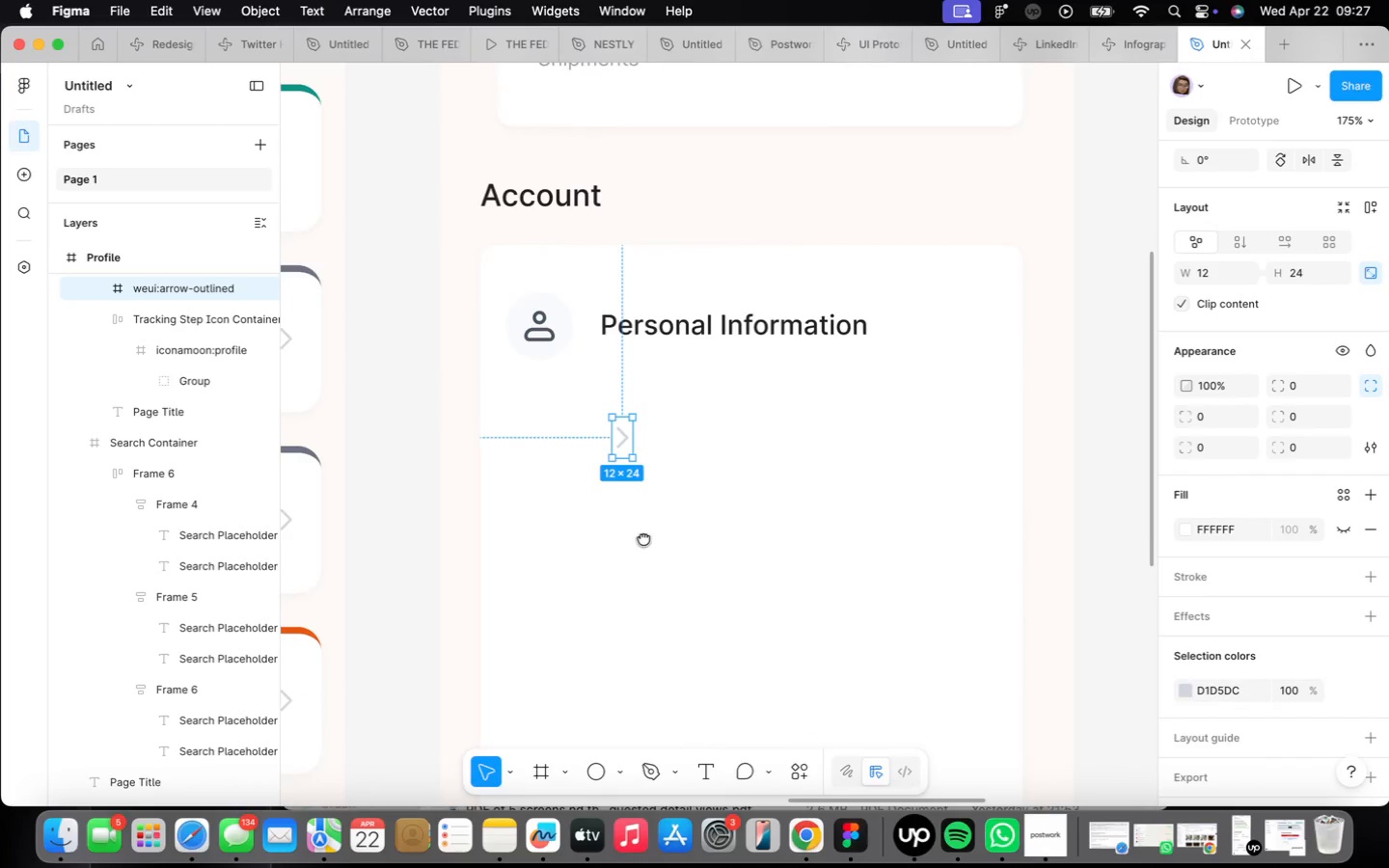 
scroll: coordinate [695, 447], scroll_direction: down, amount: 3.0
 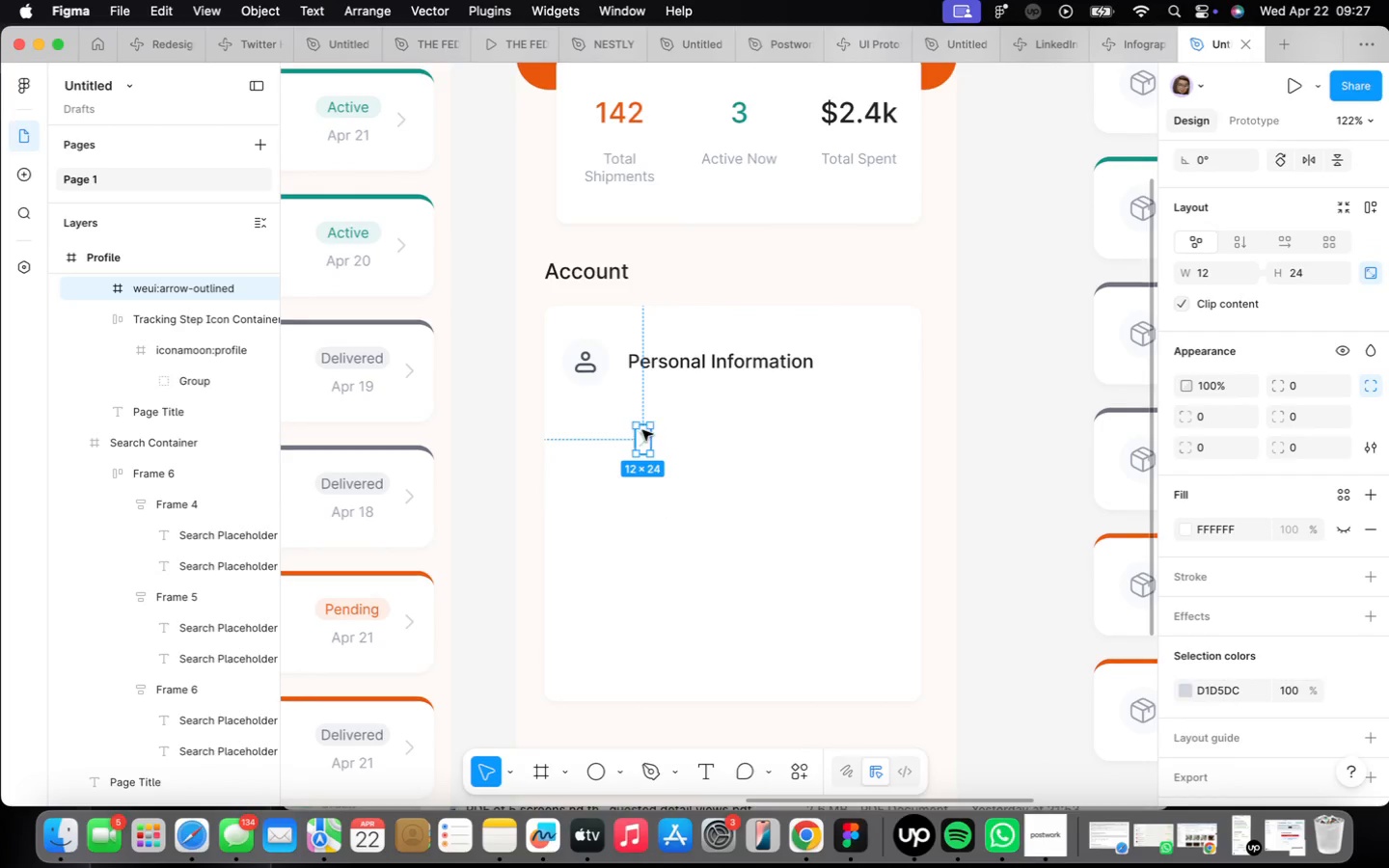 
left_click_drag(start_coordinate=[642, 430], to_coordinate=[859, 353])
 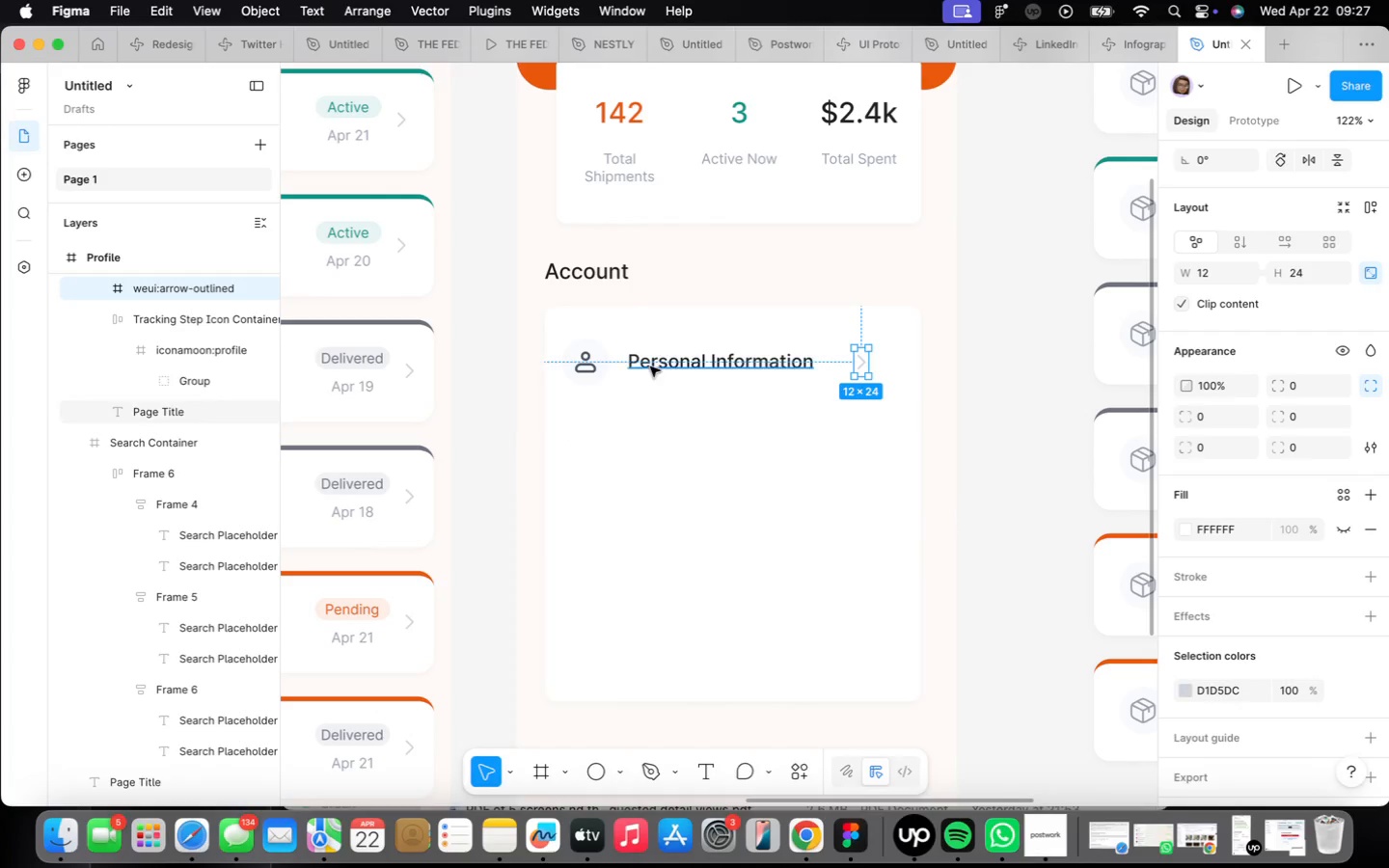 
left_click([649, 366])
 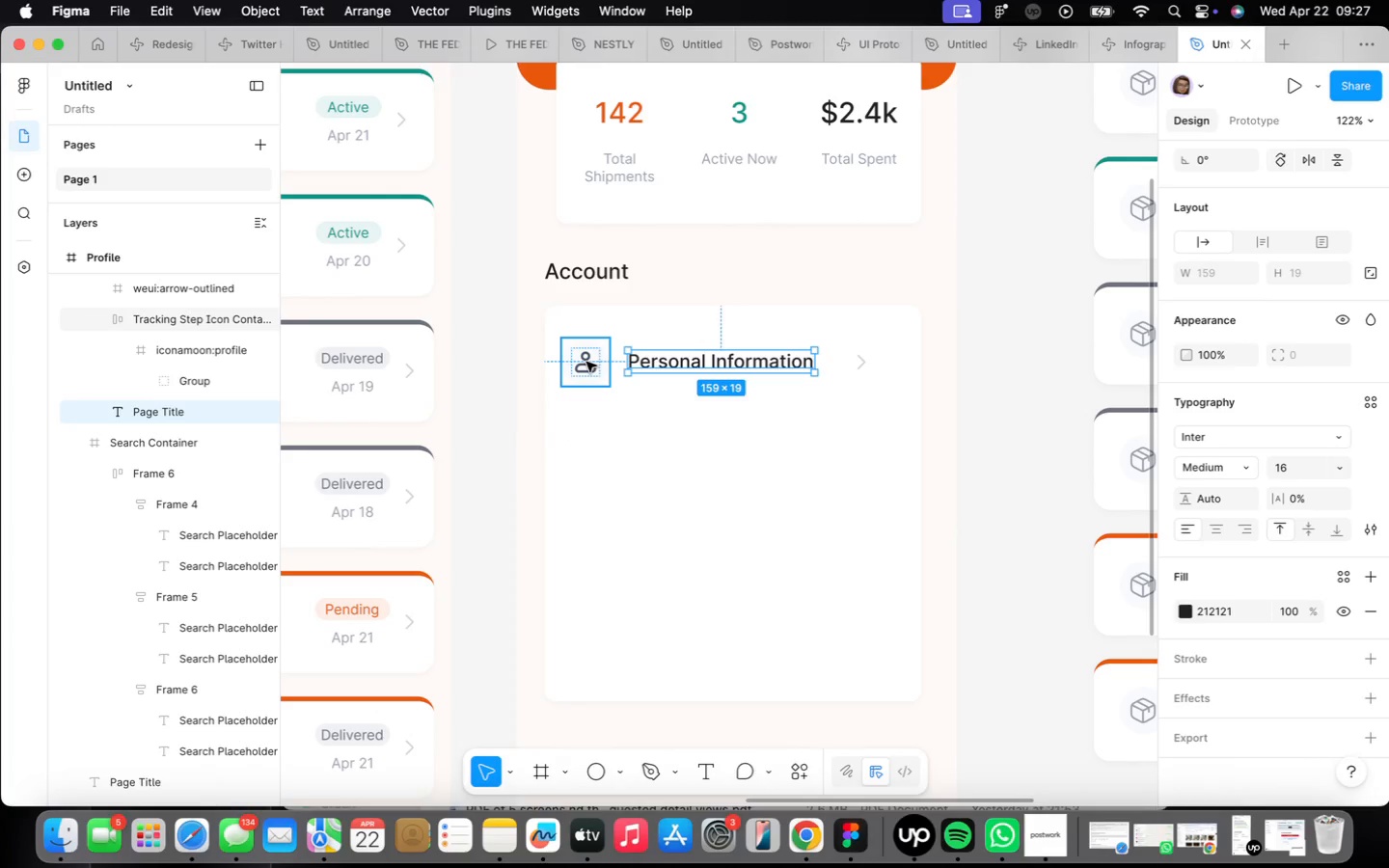 
hold_key(key=ShiftLeft, duration=0.47)
left_click([586, 362])
 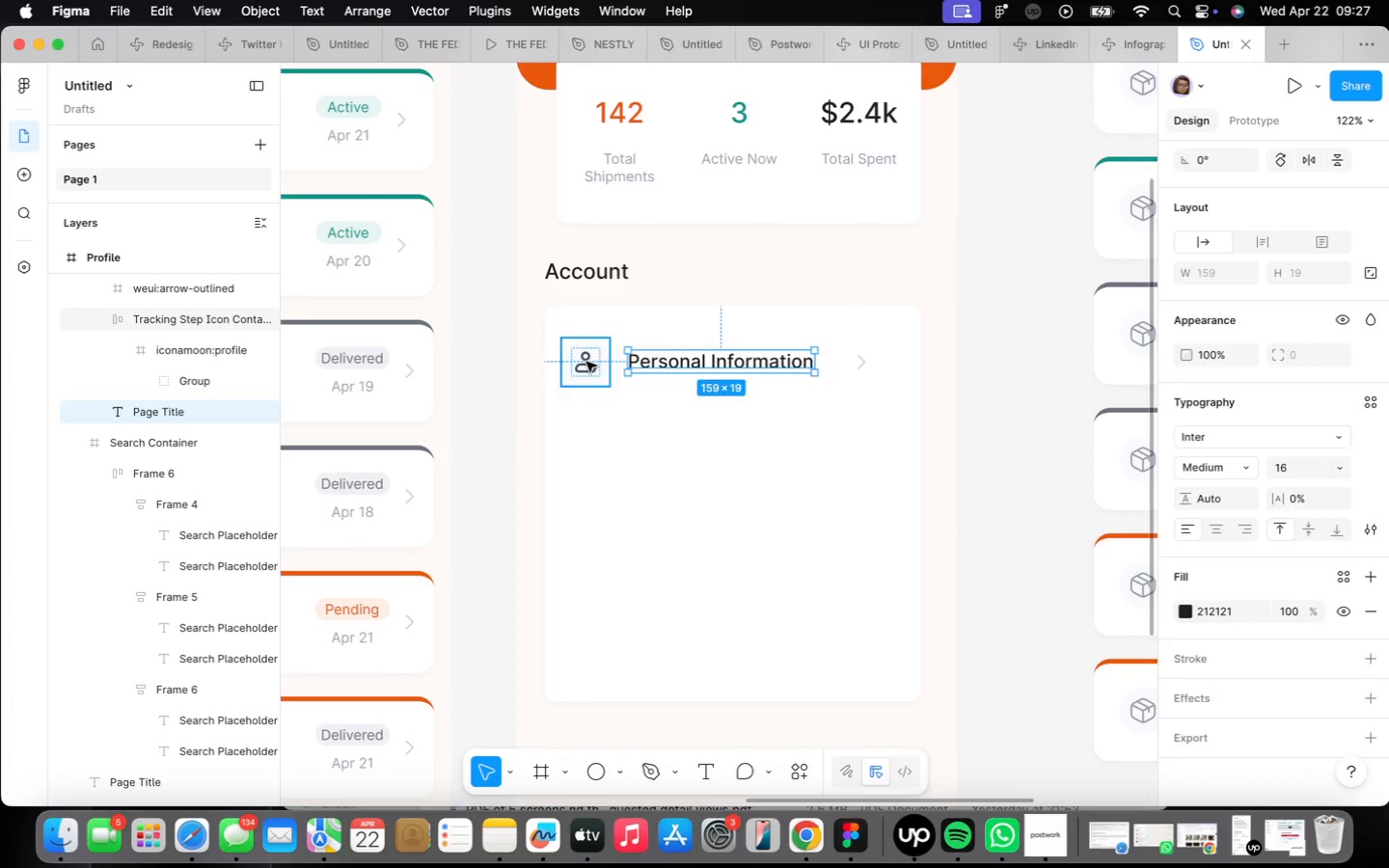 
key(Shift+ShiftLeft)
 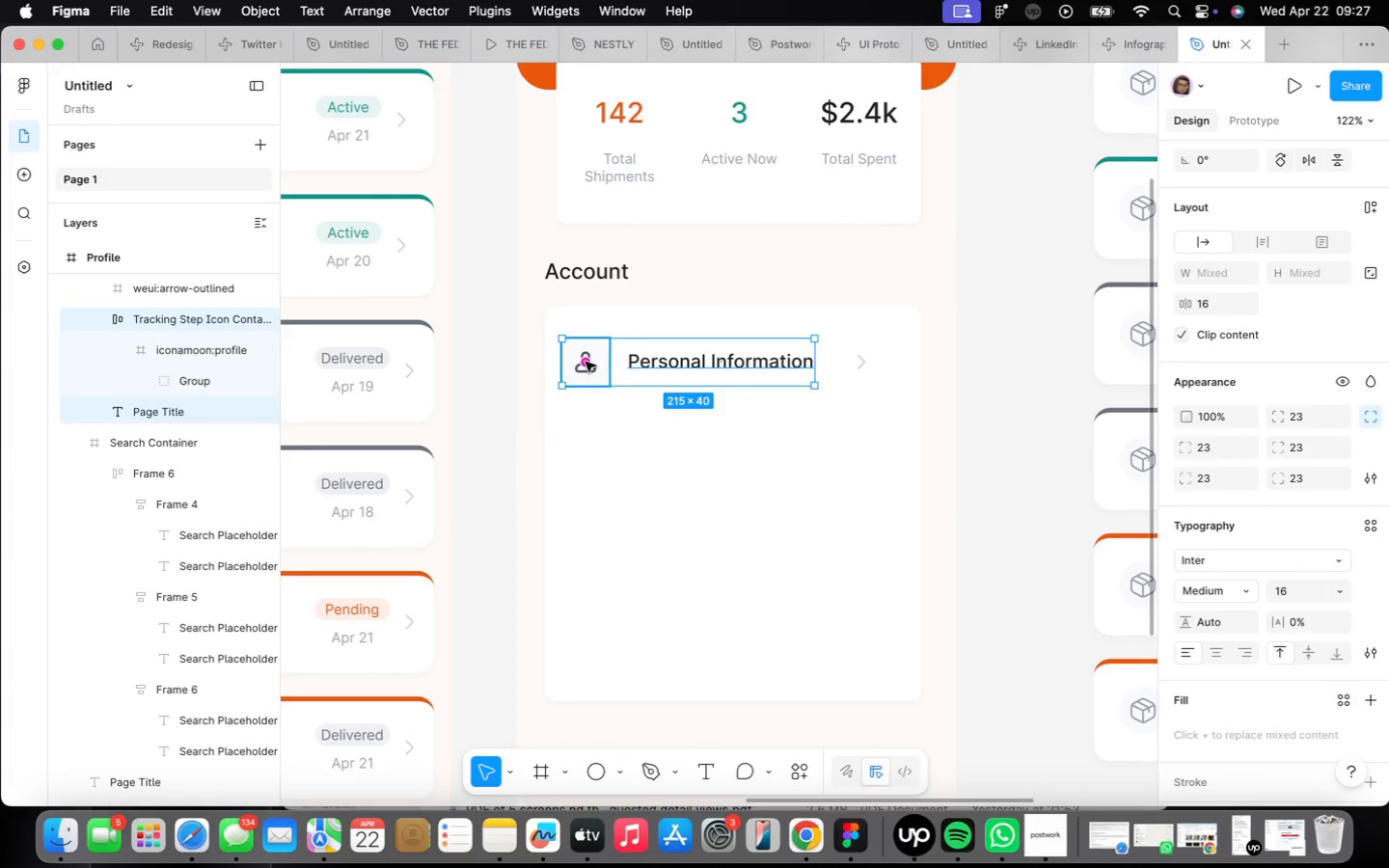 
key(Shift+A)
 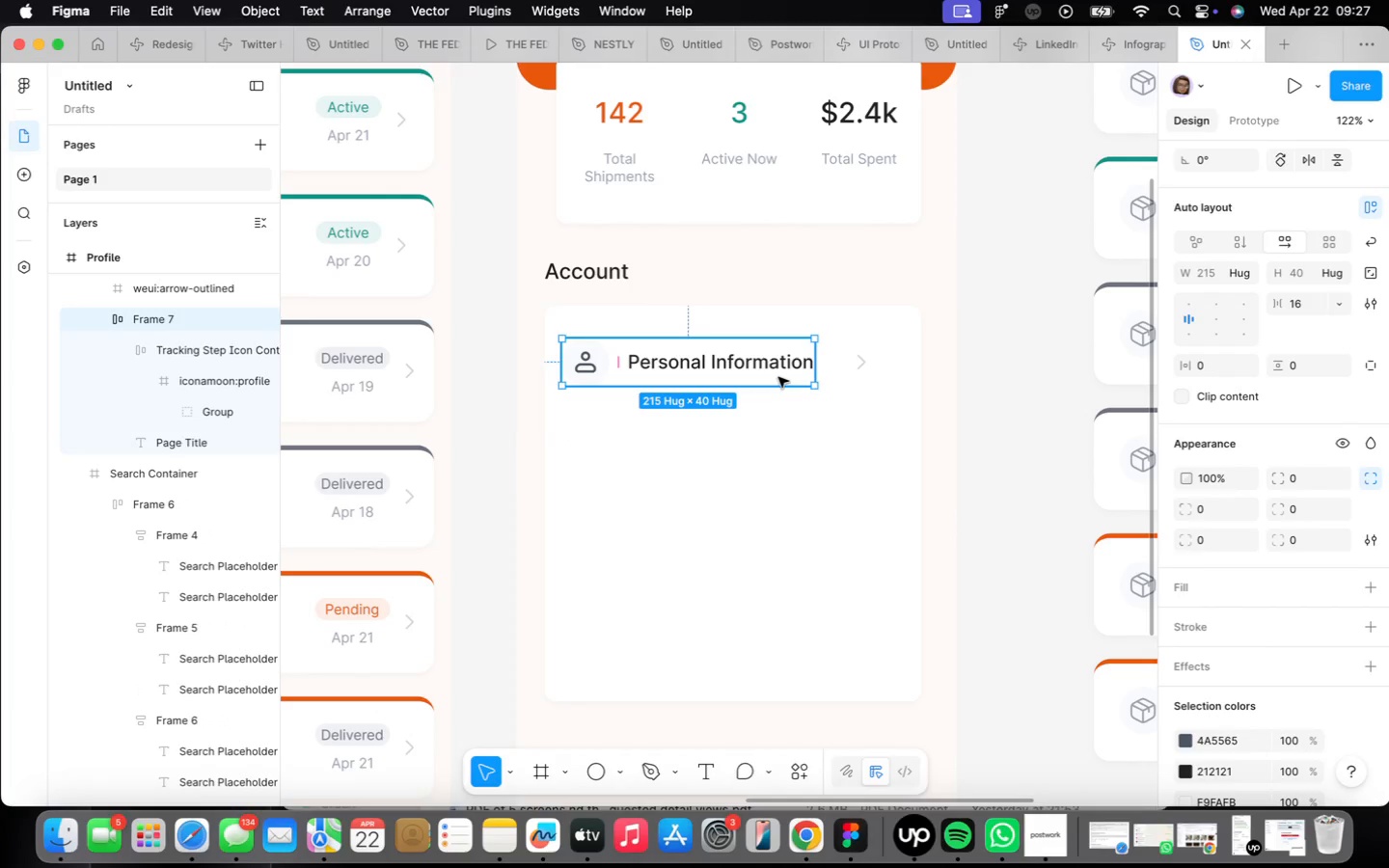 
scroll: coordinate [782, 382], scroll_direction: up, amount: 4.0
 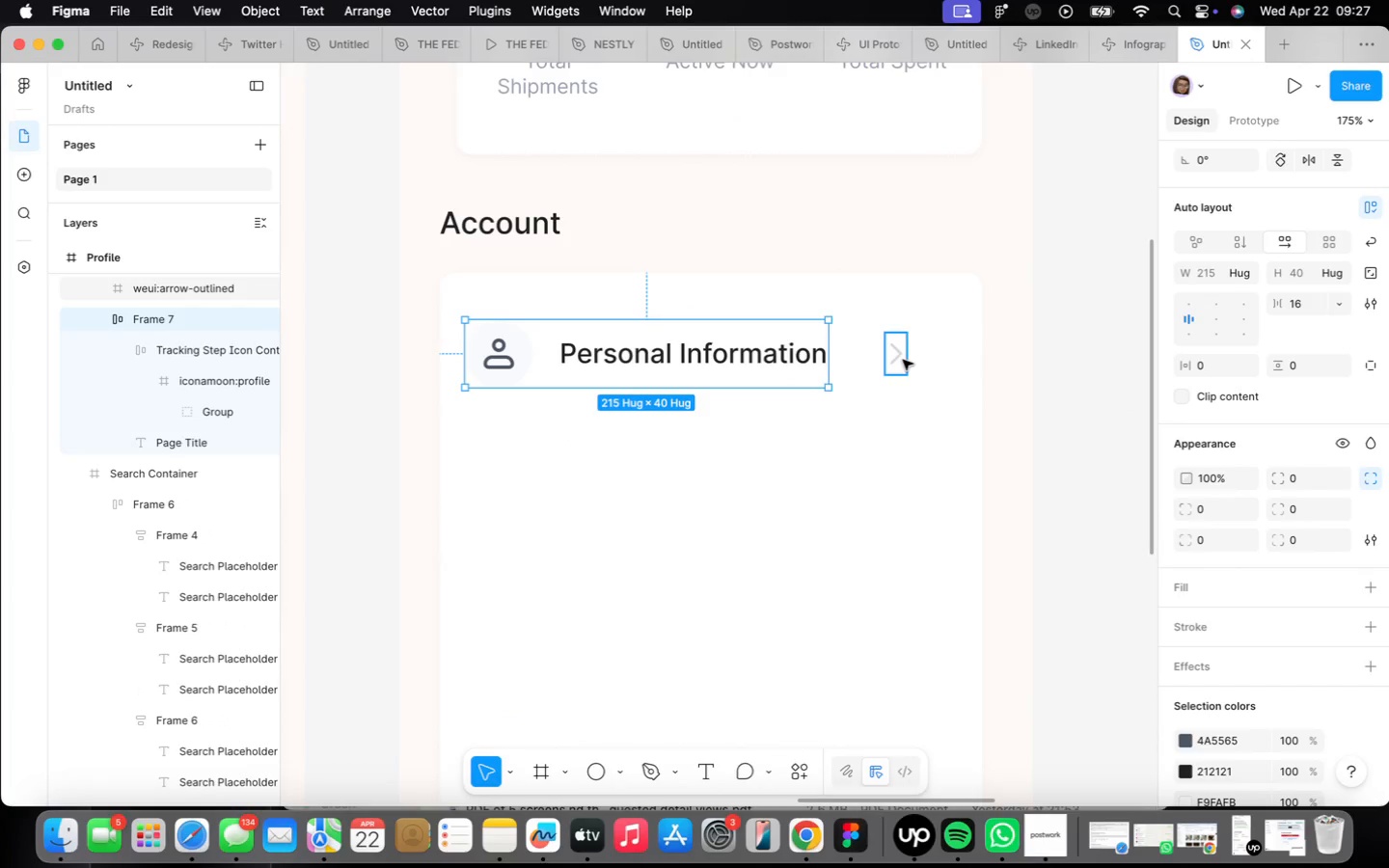 
hold_key(key=ShiftLeft, duration=0.51)
left_click([903, 360])
 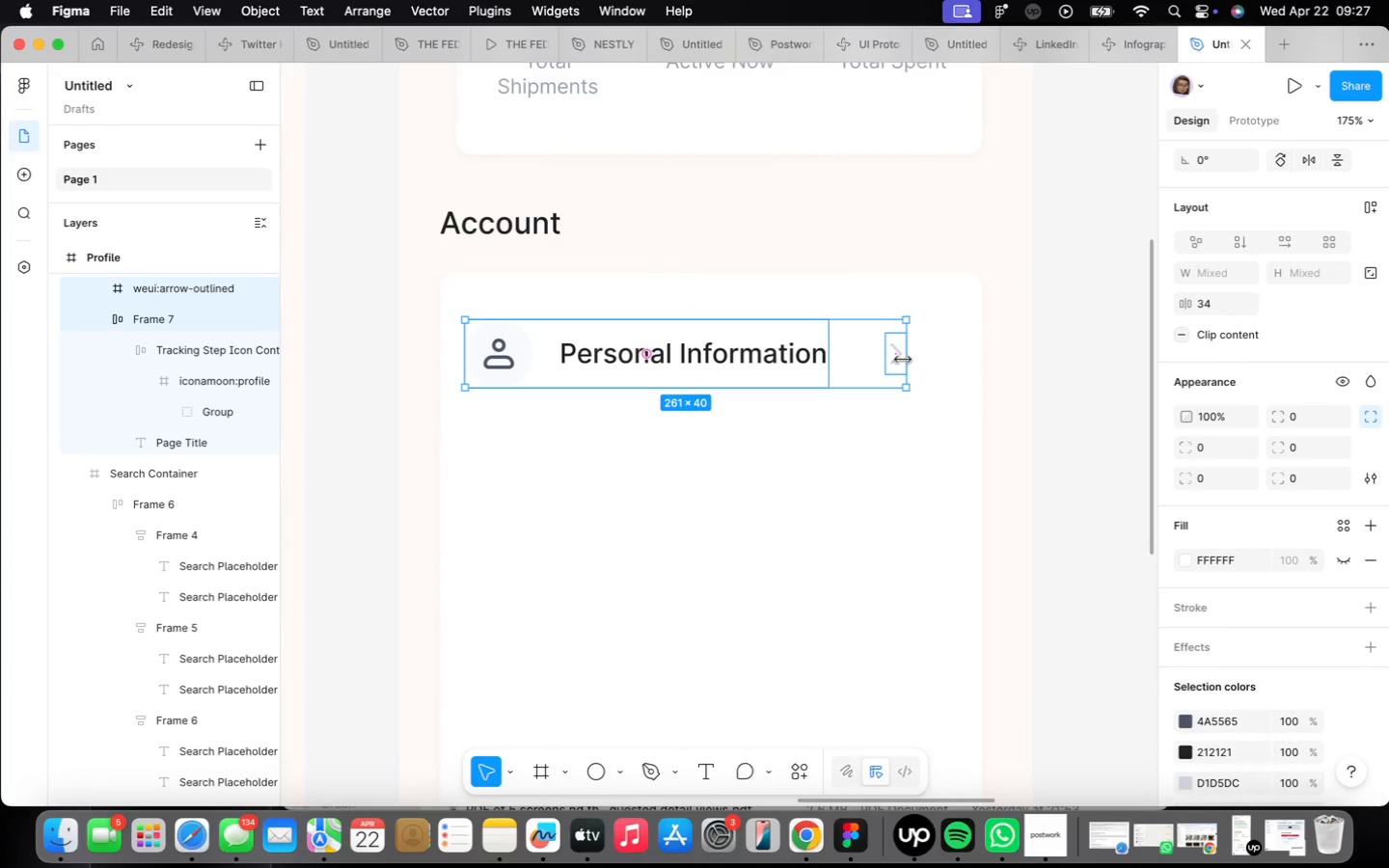 
key(Shift+ShiftLeft)
 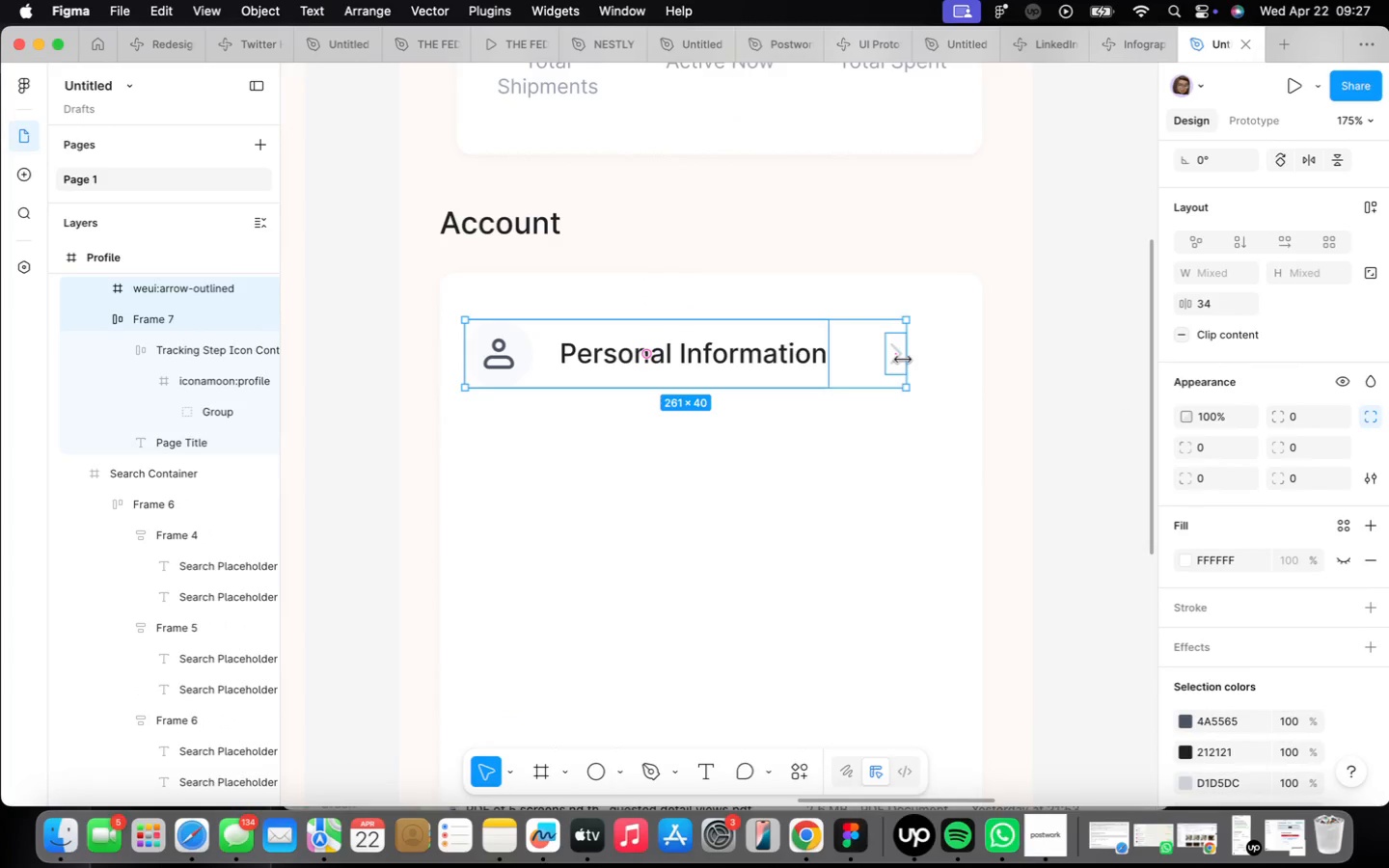 
key(Shift+A)
 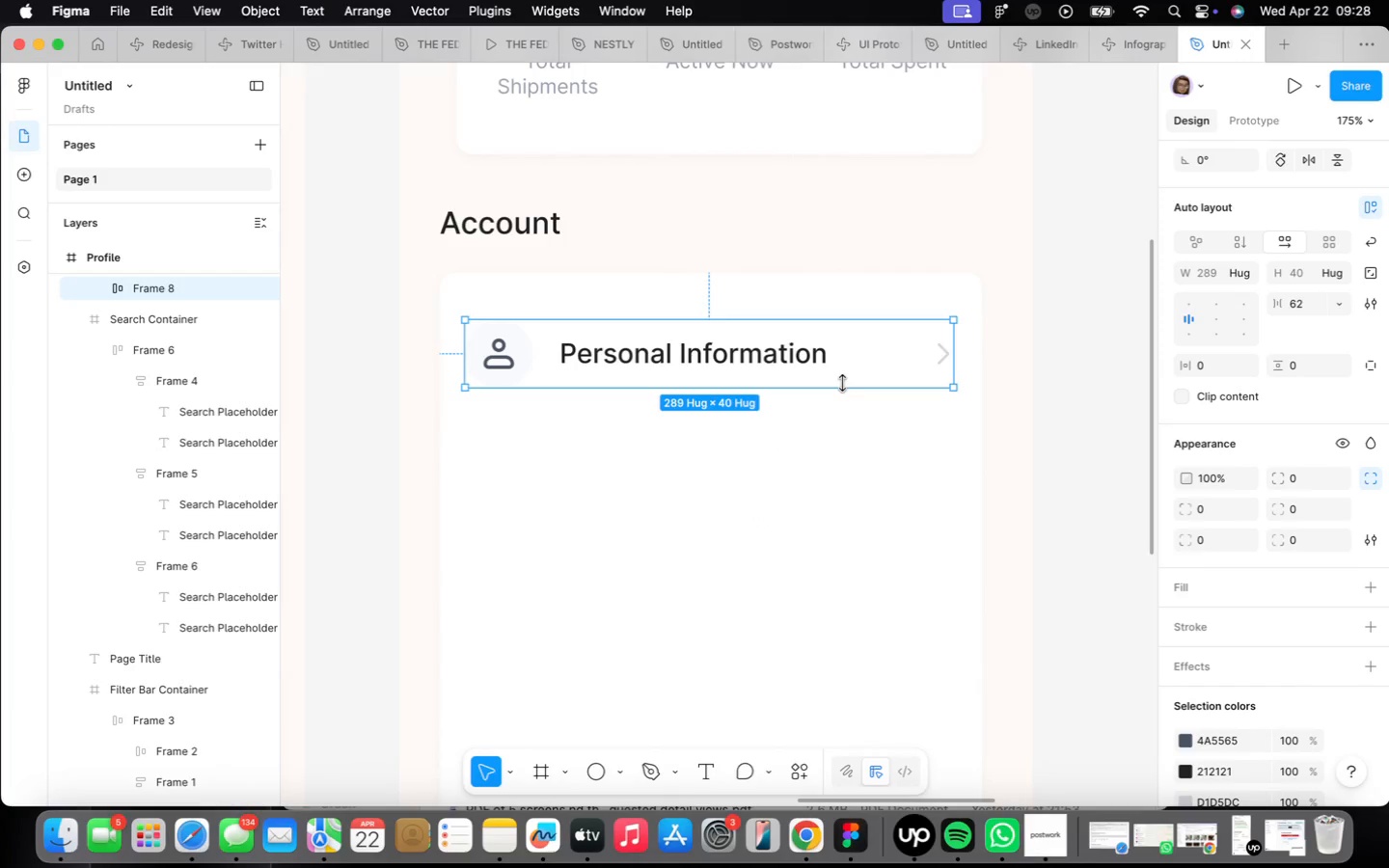 
wait(58.4)
 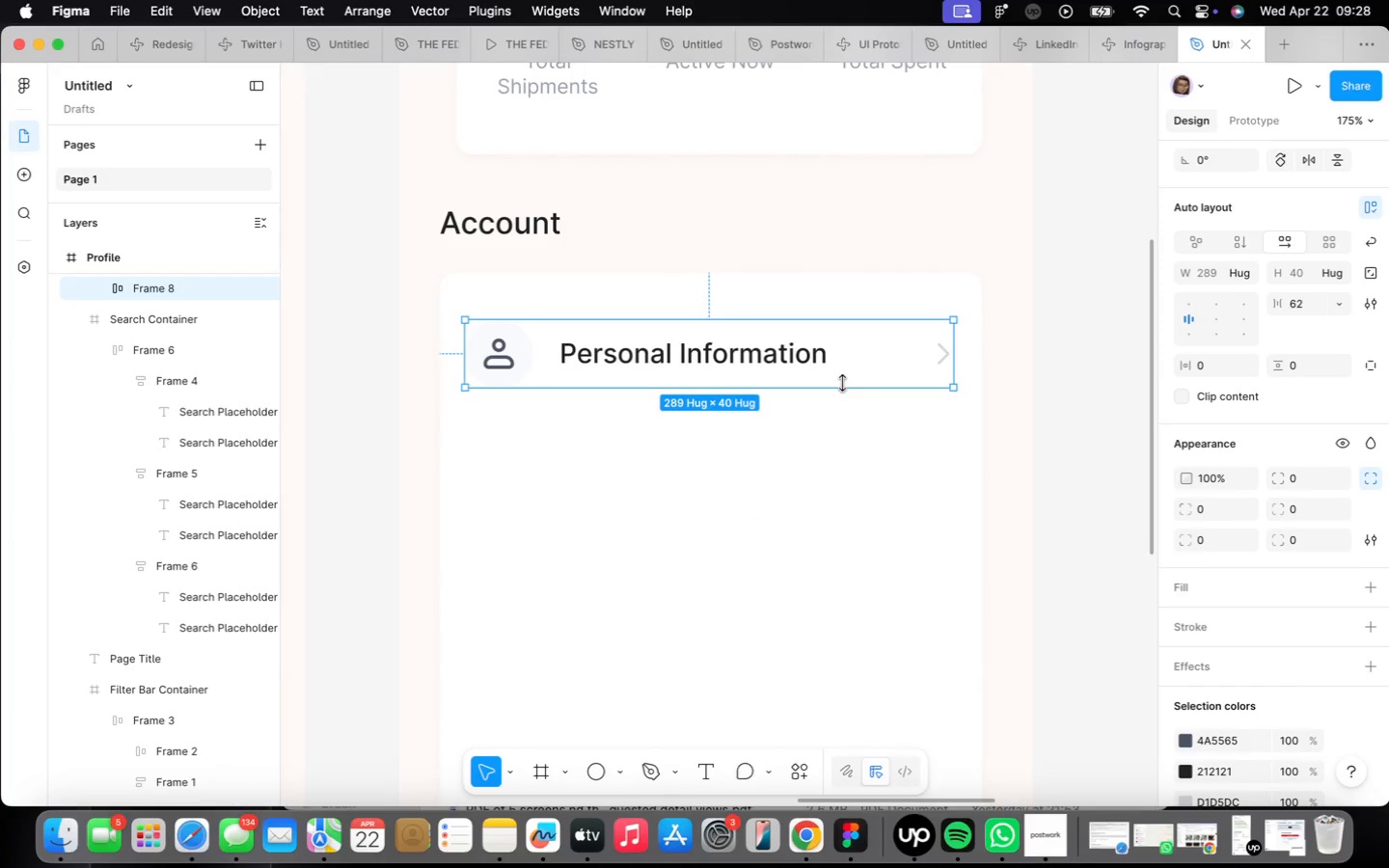 
left_click([1371, 682])
 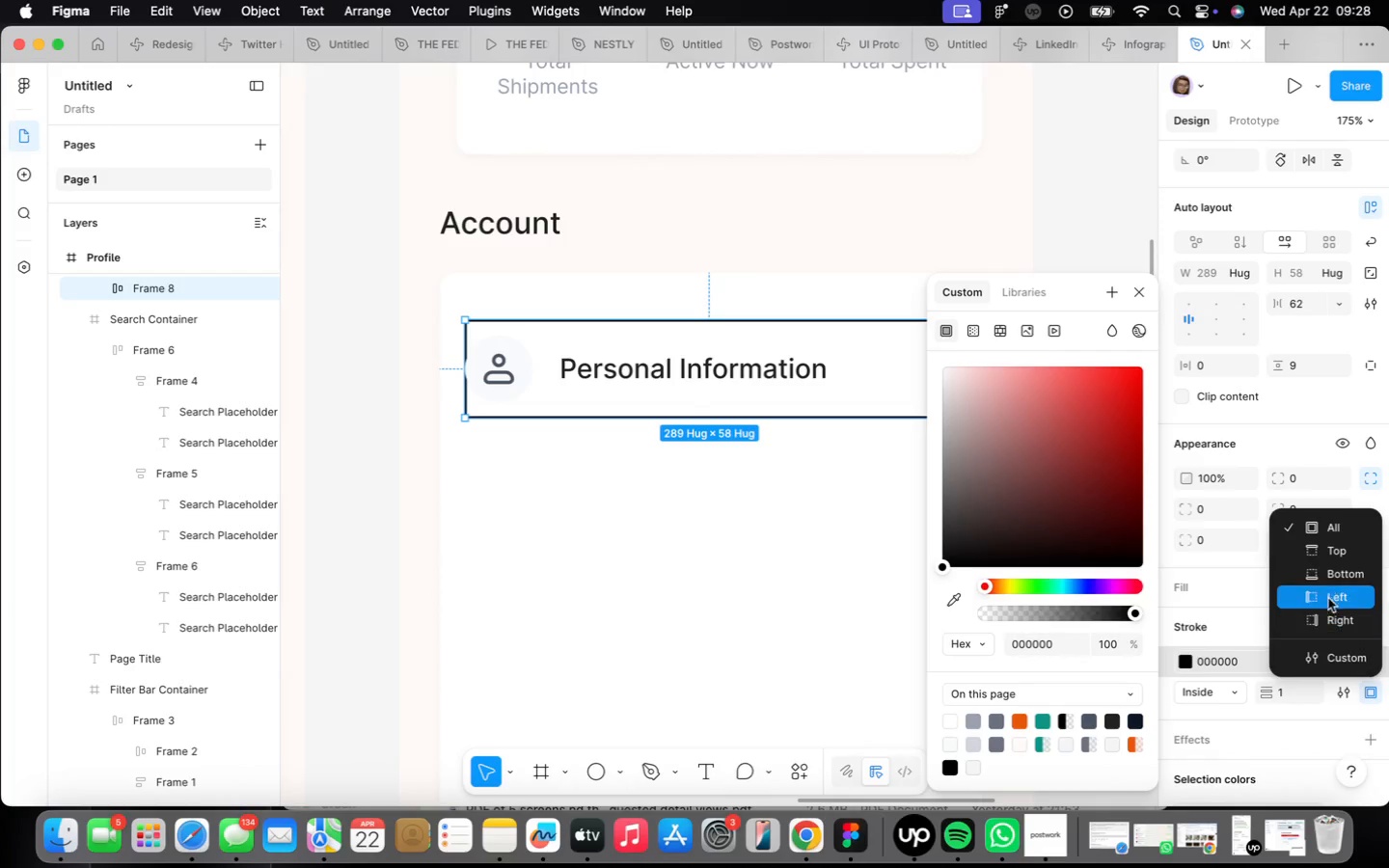 
left_click([1322, 571])
 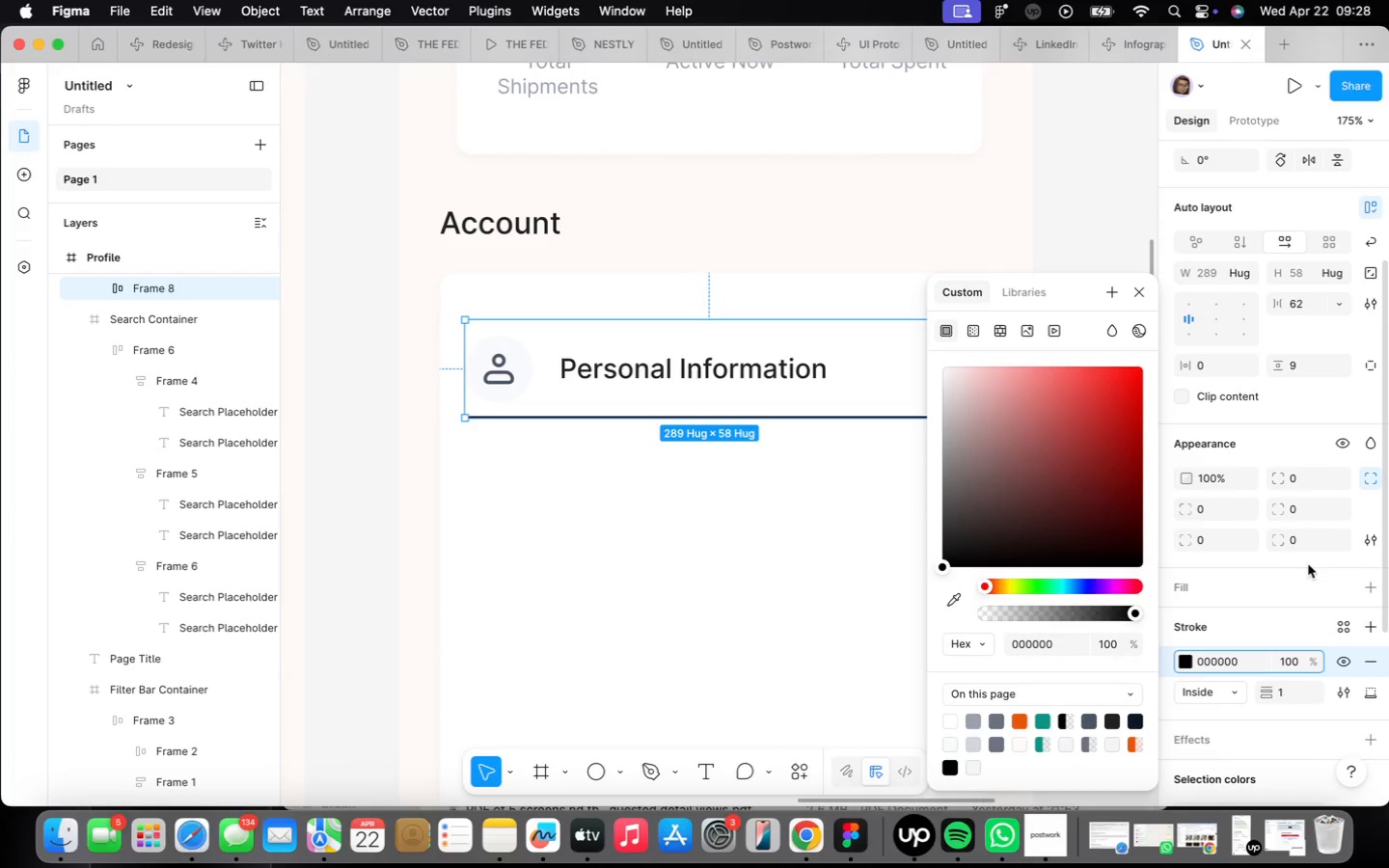 
wait(5.63)
 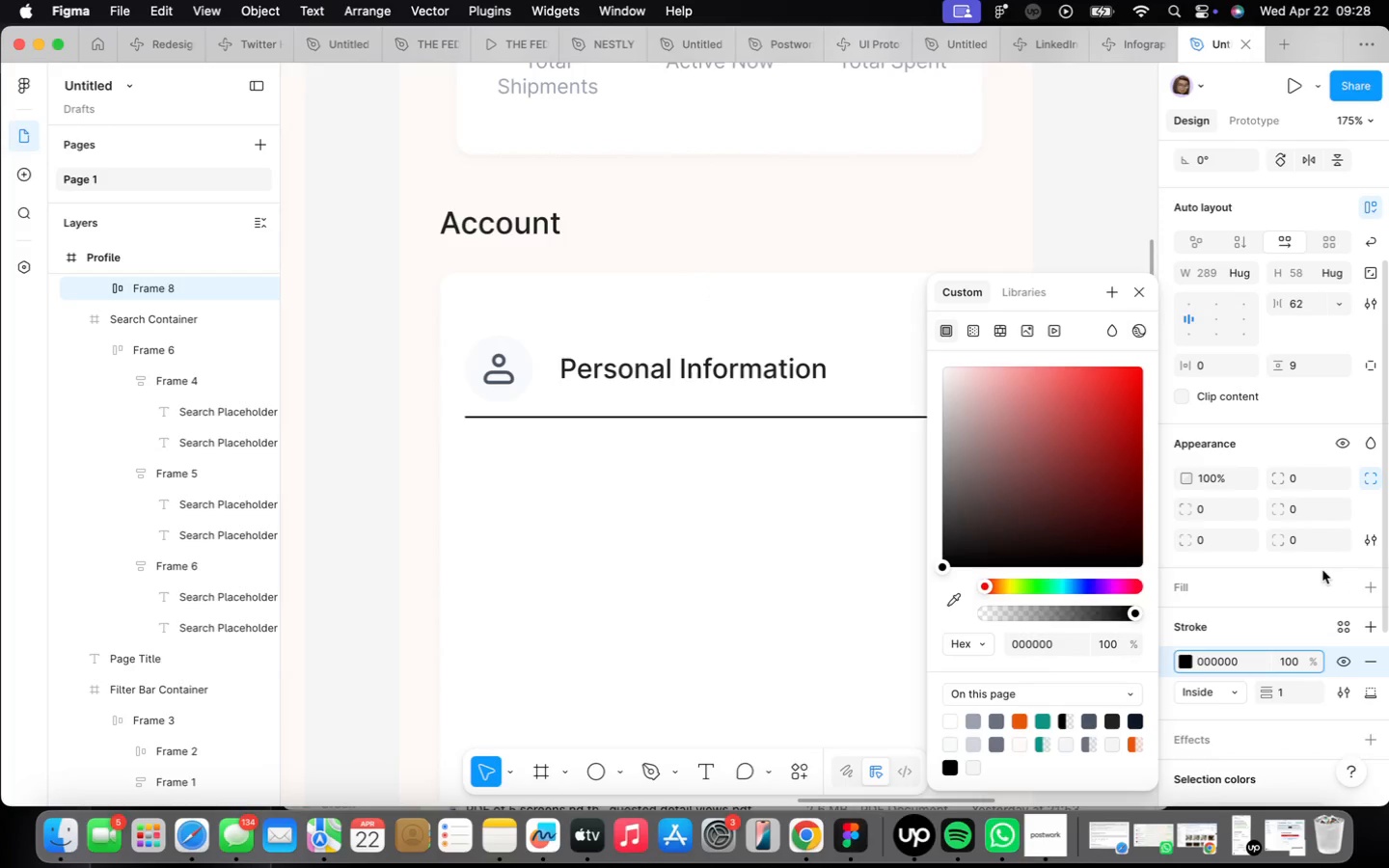 
type(f9fab)
 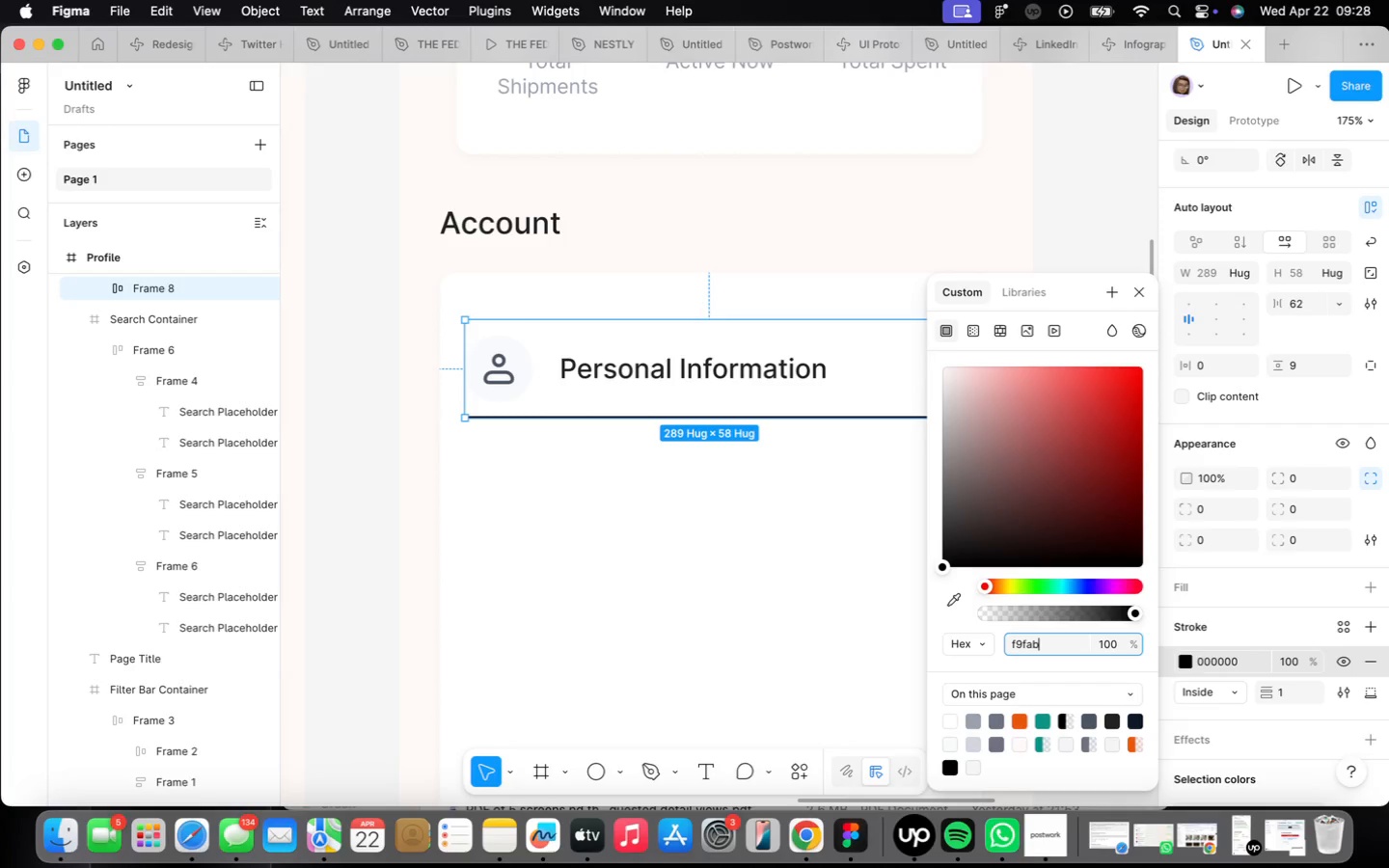 
wait(5.53)
 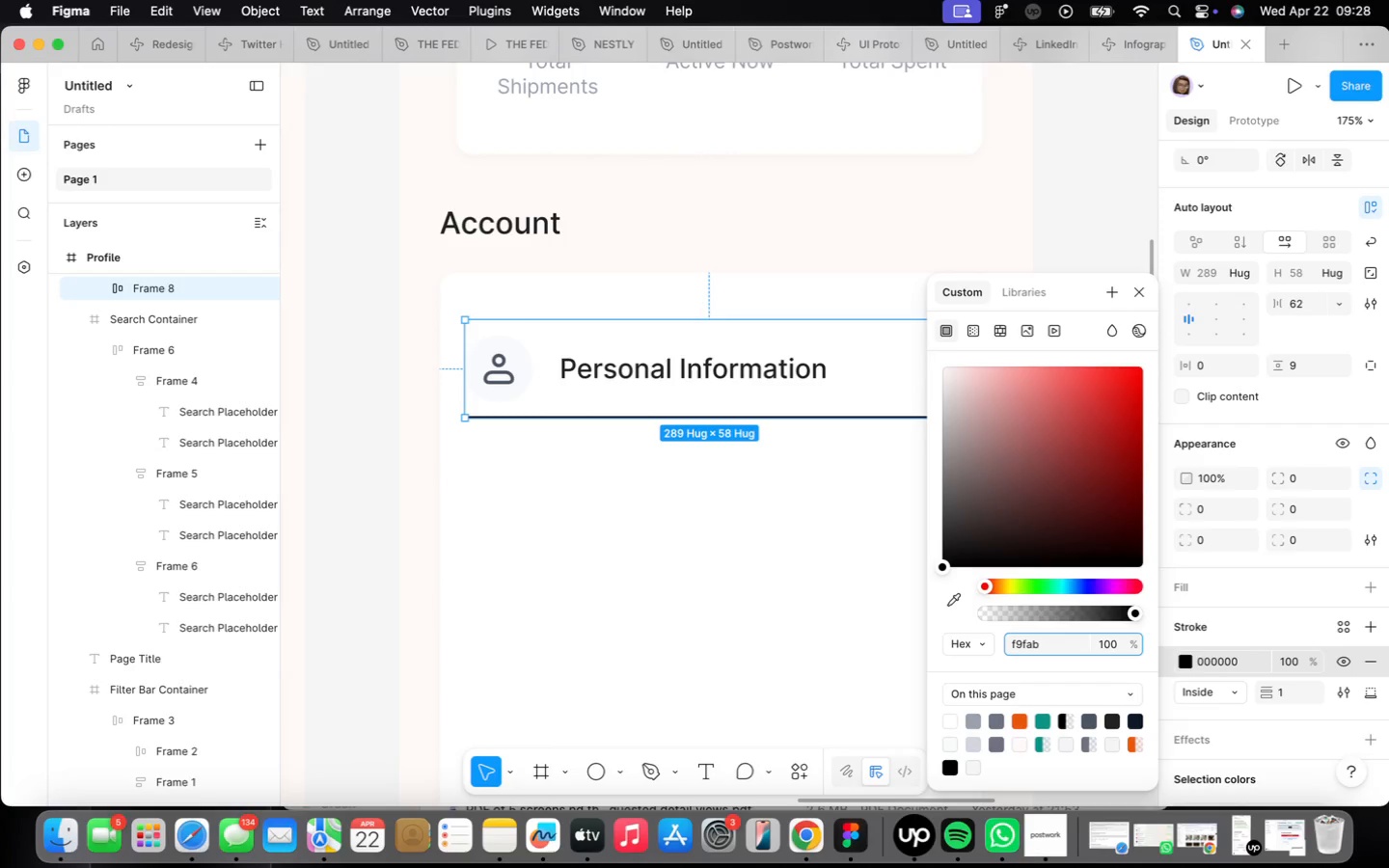 
key(Backspace)
 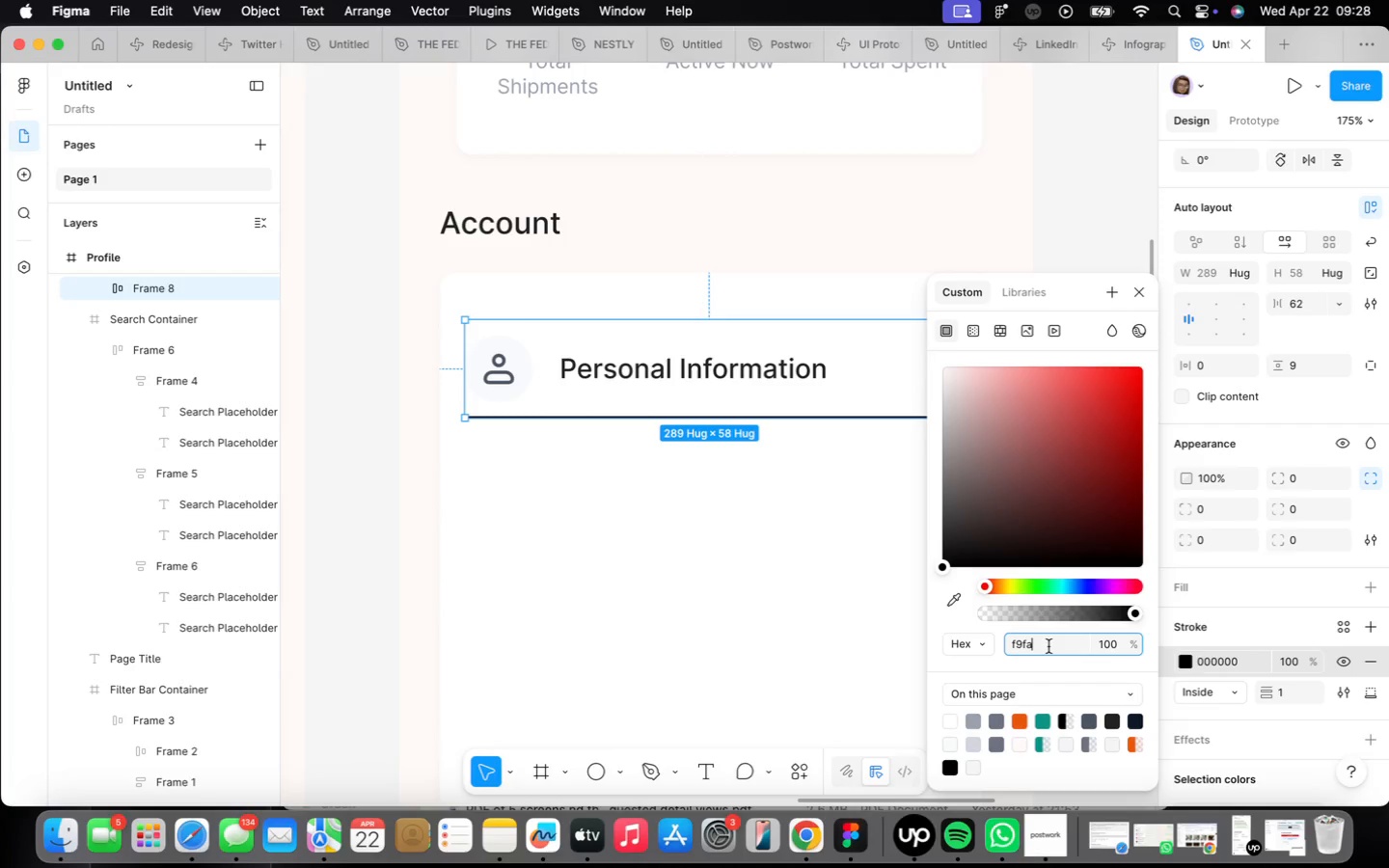 
wait(7.61)
 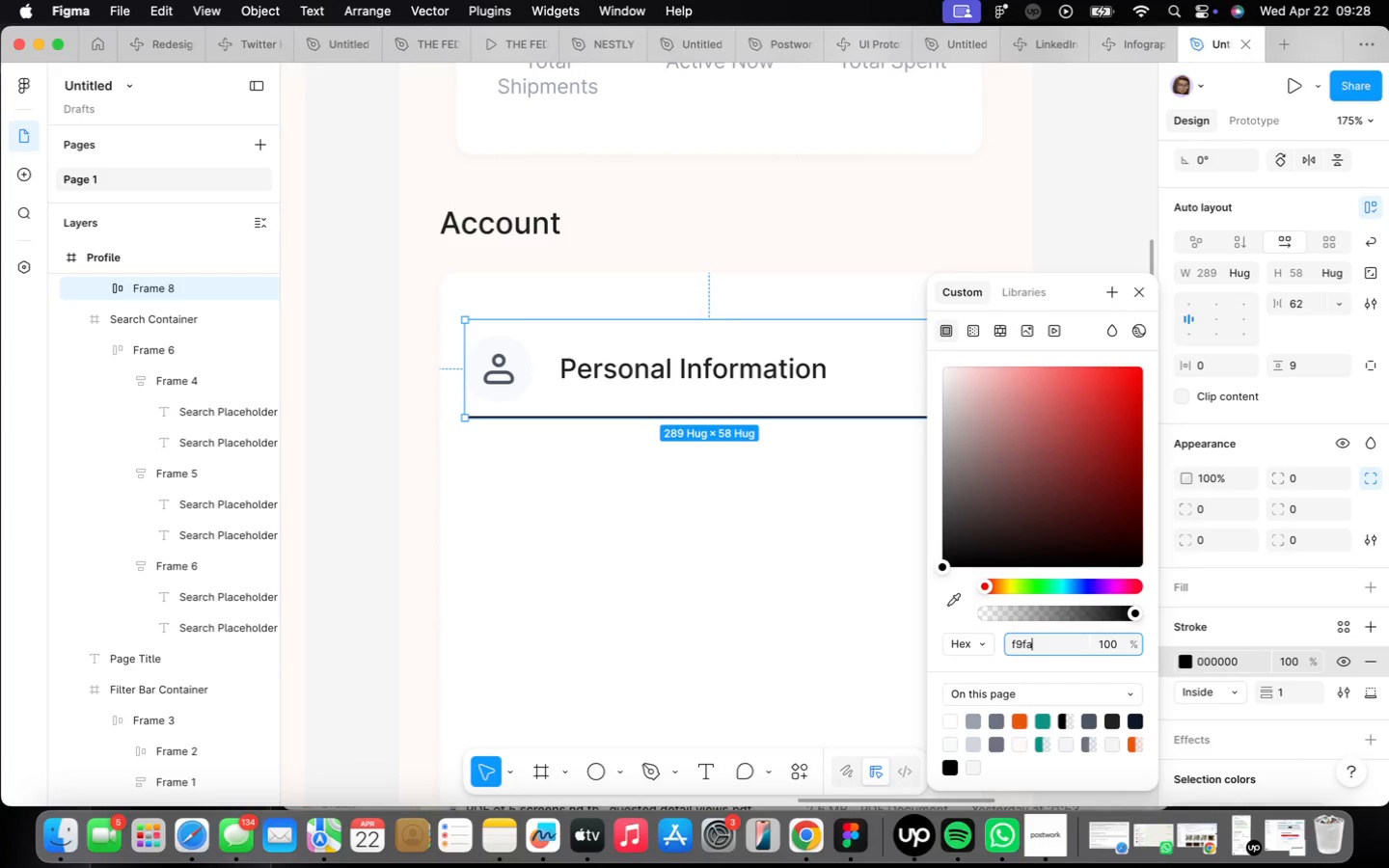 
type(fb)
 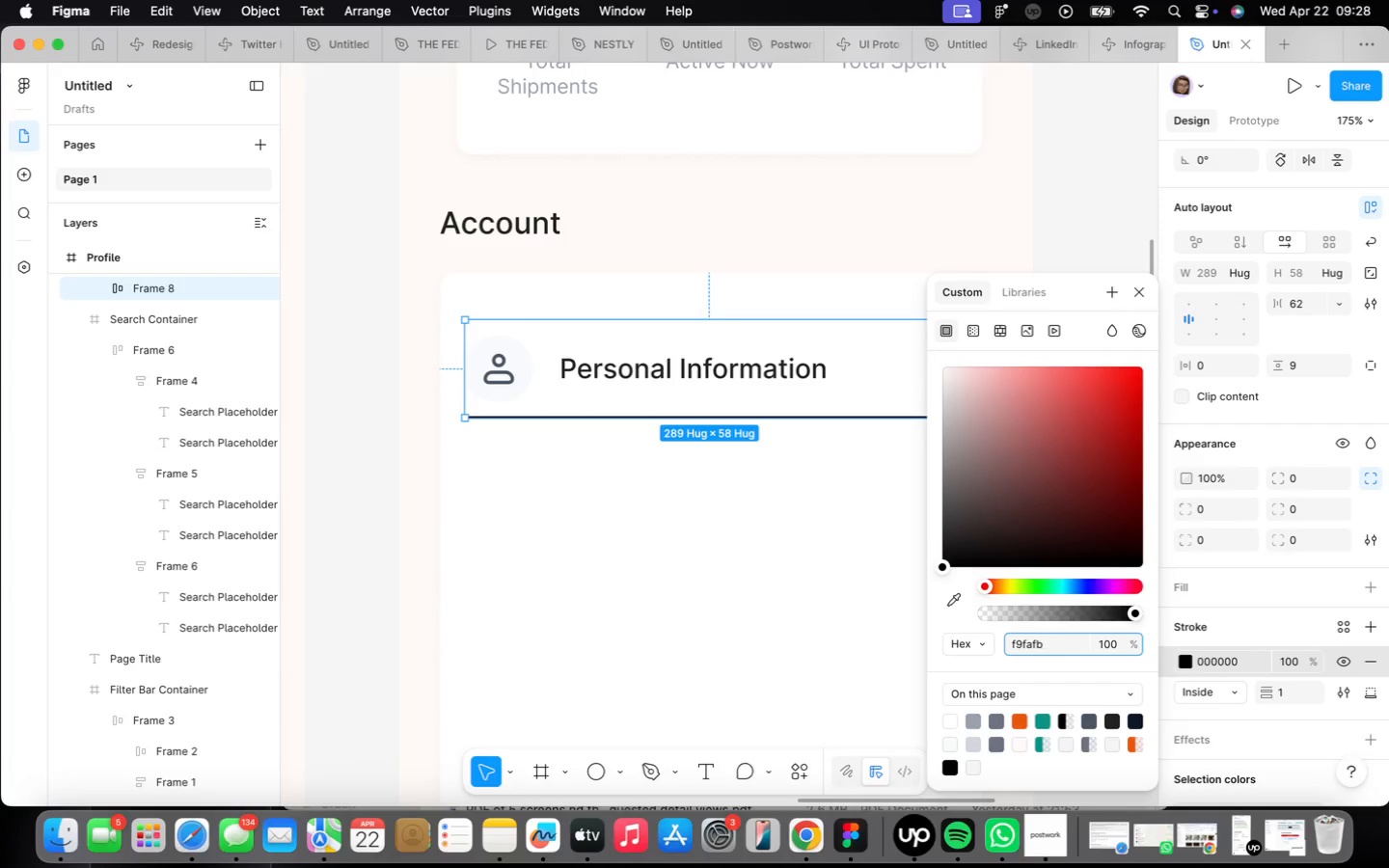 
key(Enter)
 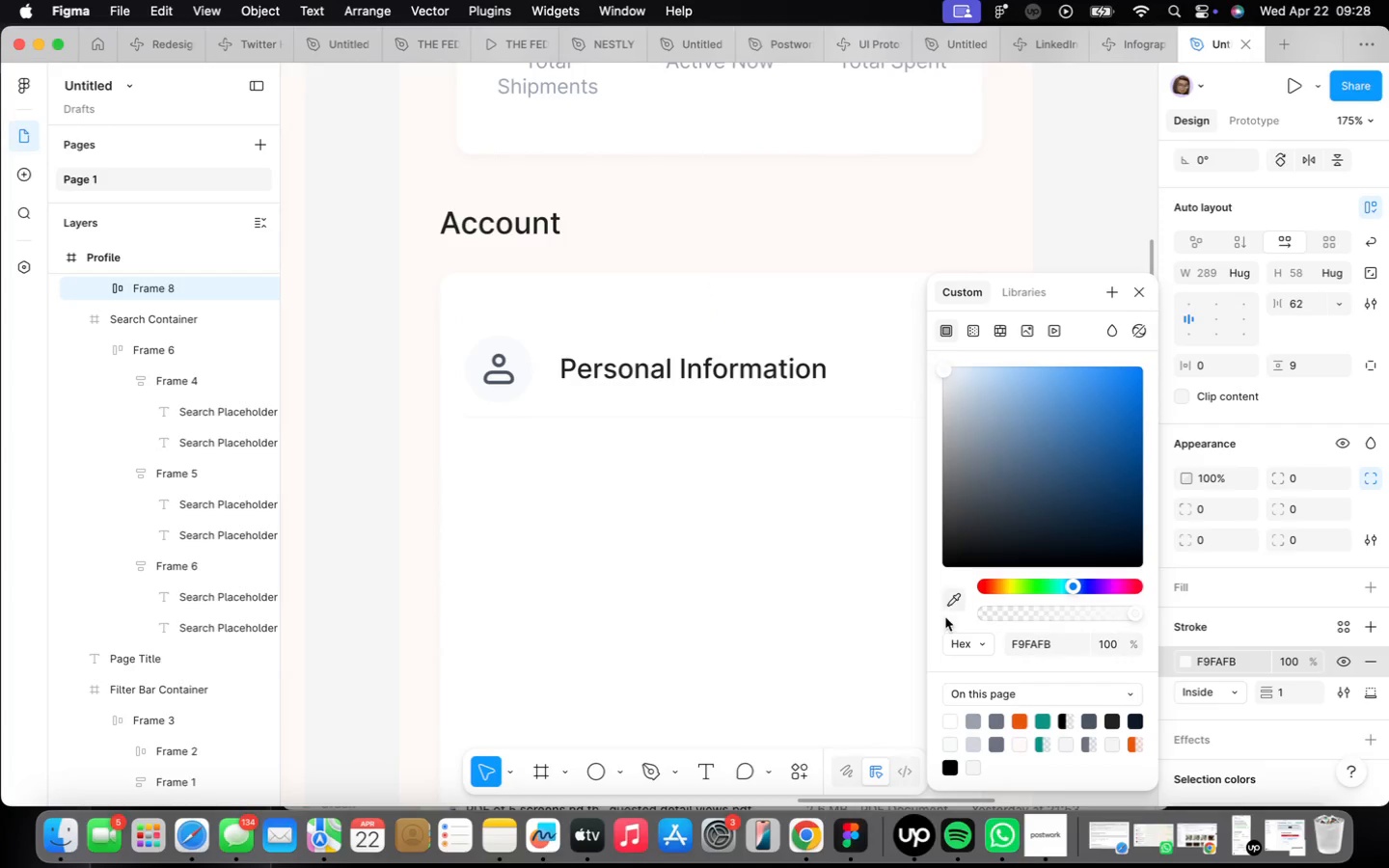 
left_click([785, 602])
 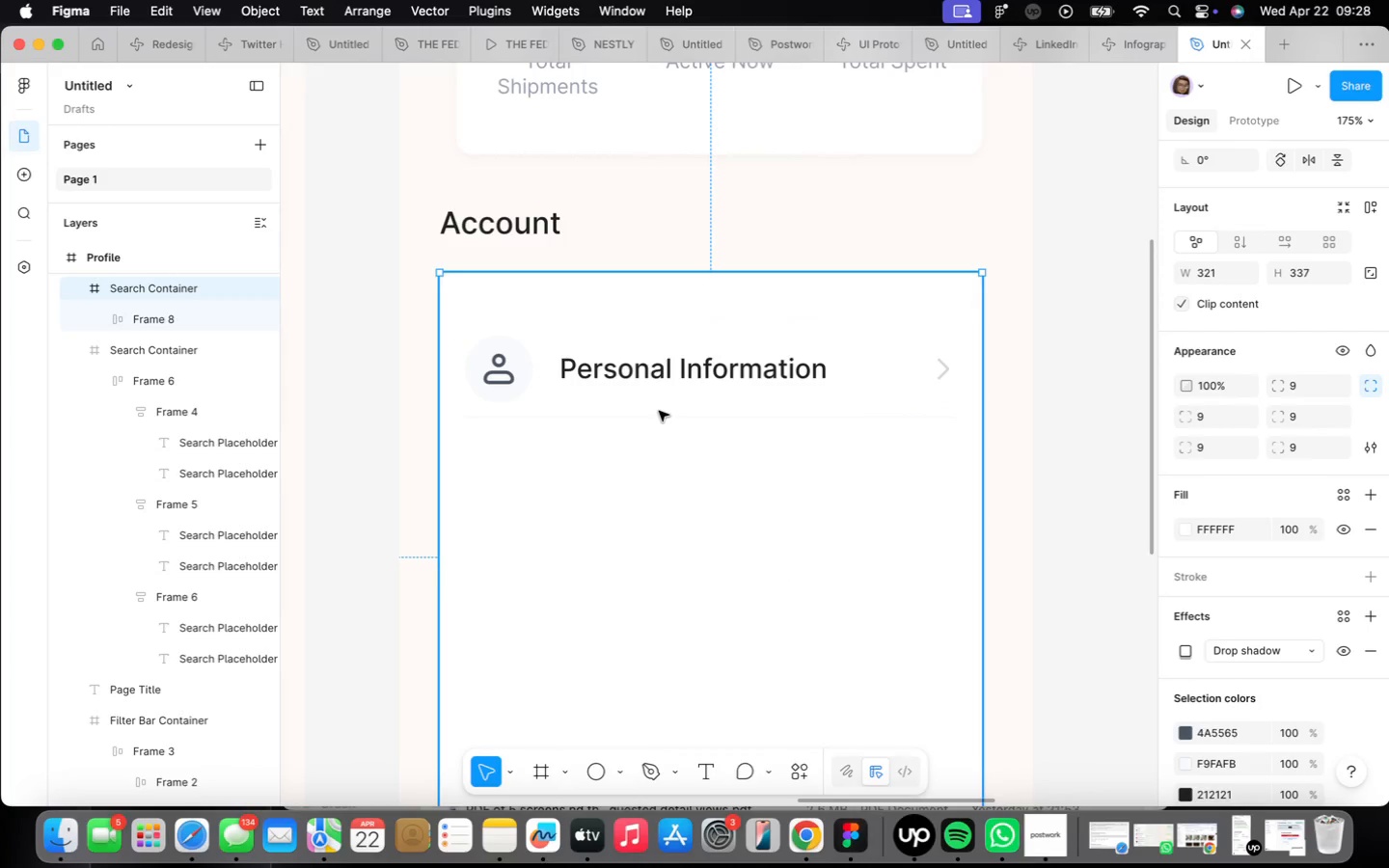 
double_click([659, 410])
 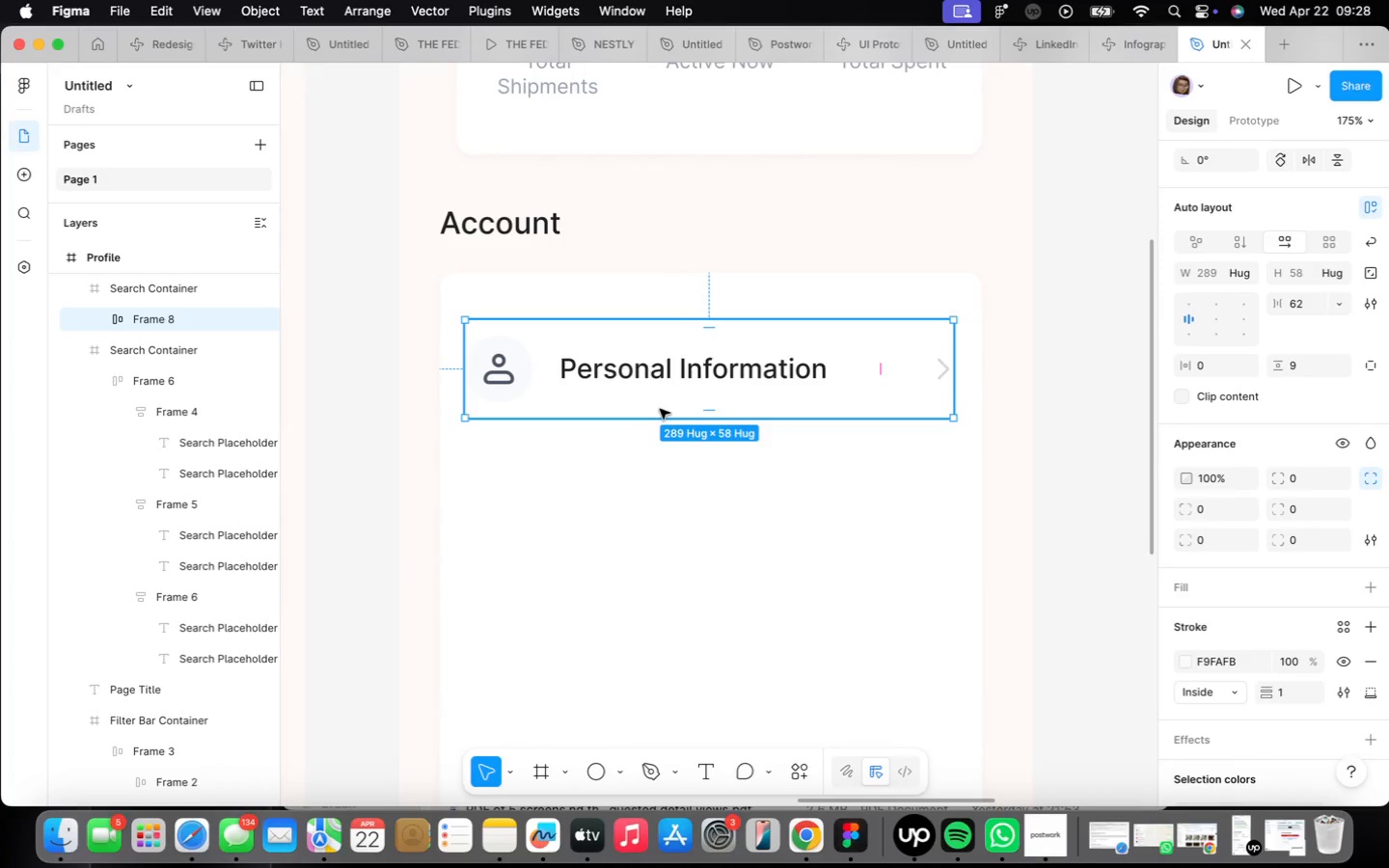 
scroll: coordinate [659, 407], scroll_direction: down, amount: 4.0
 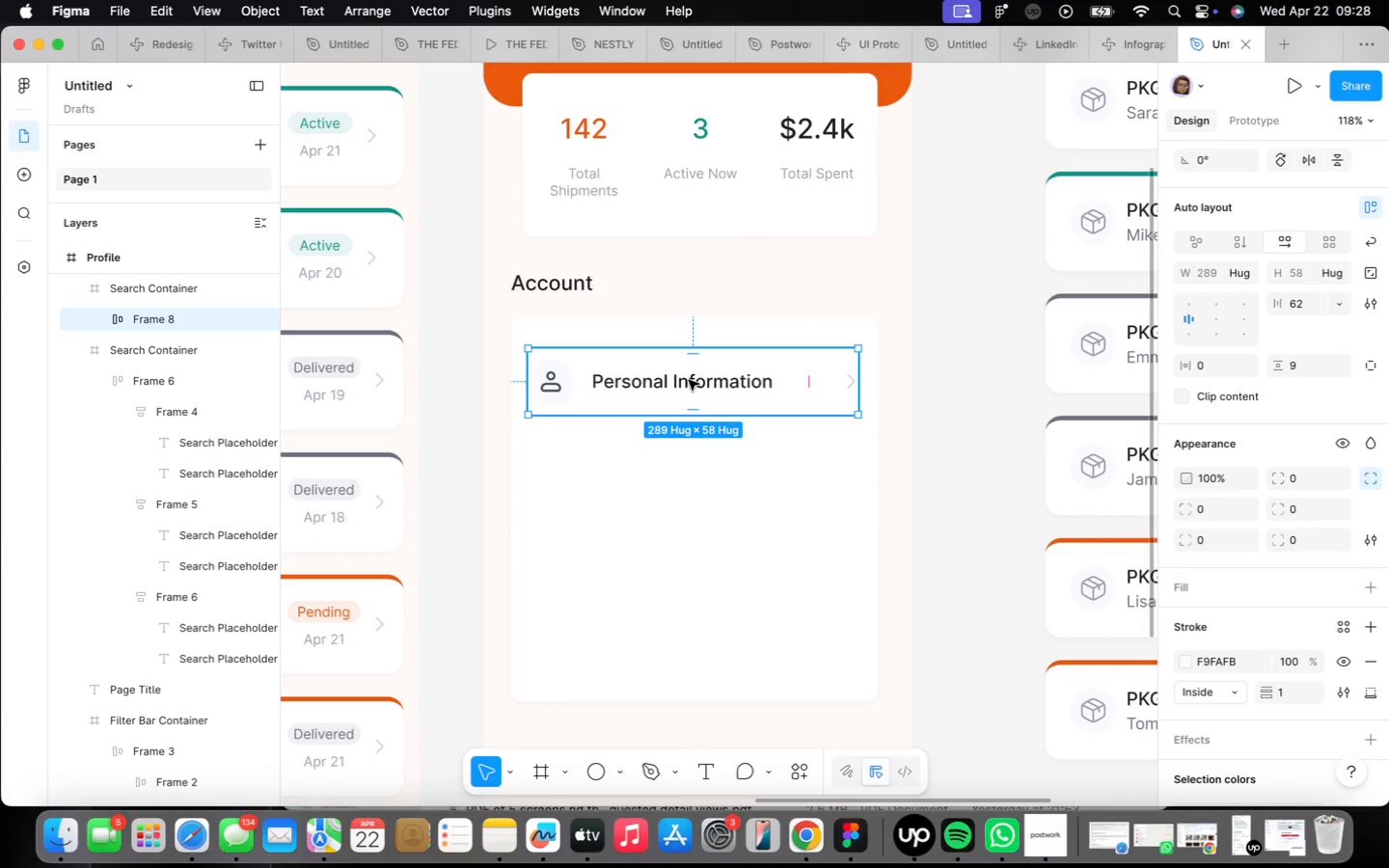 
key(ArrowUp)
 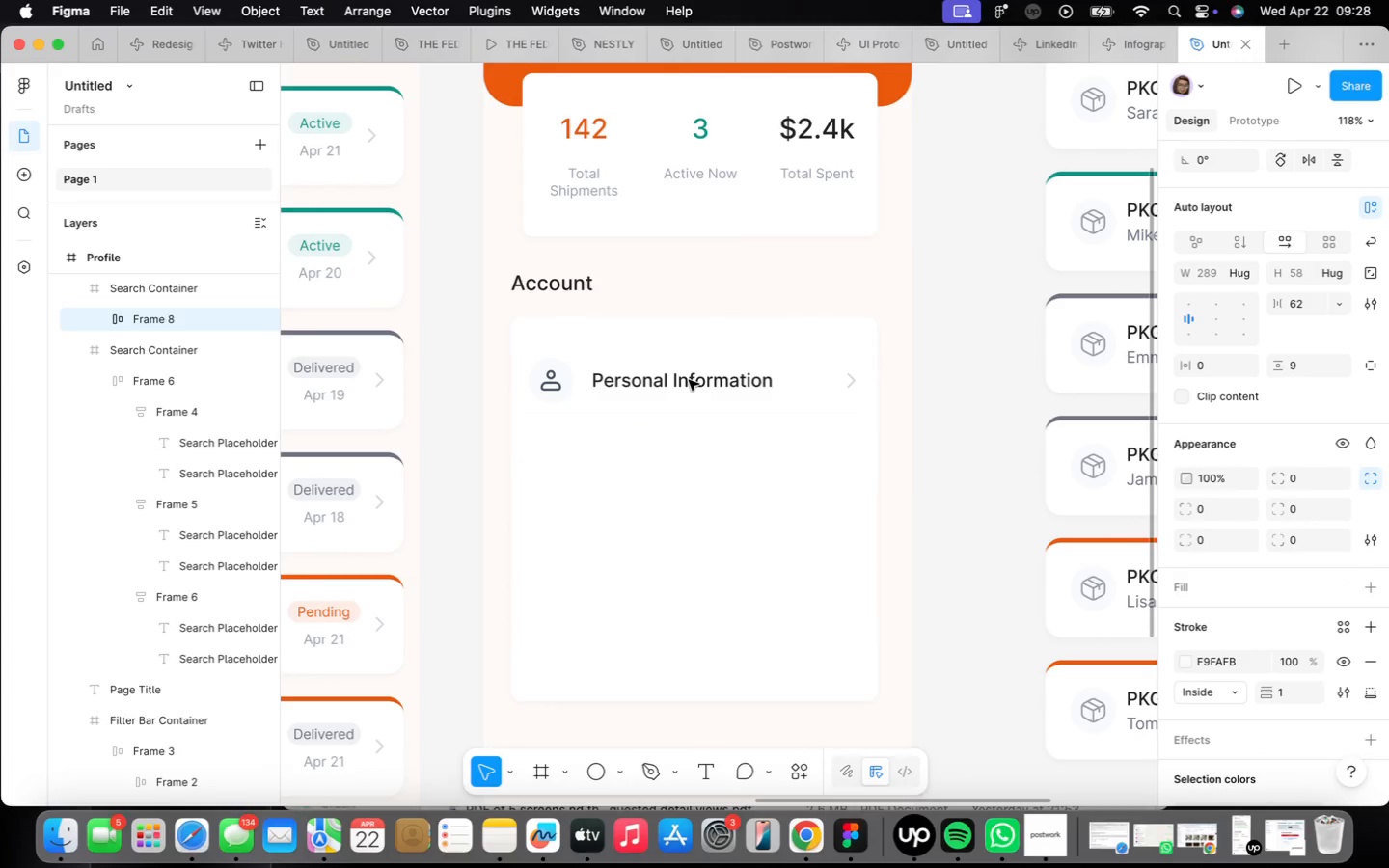 
key(ArrowUp)
 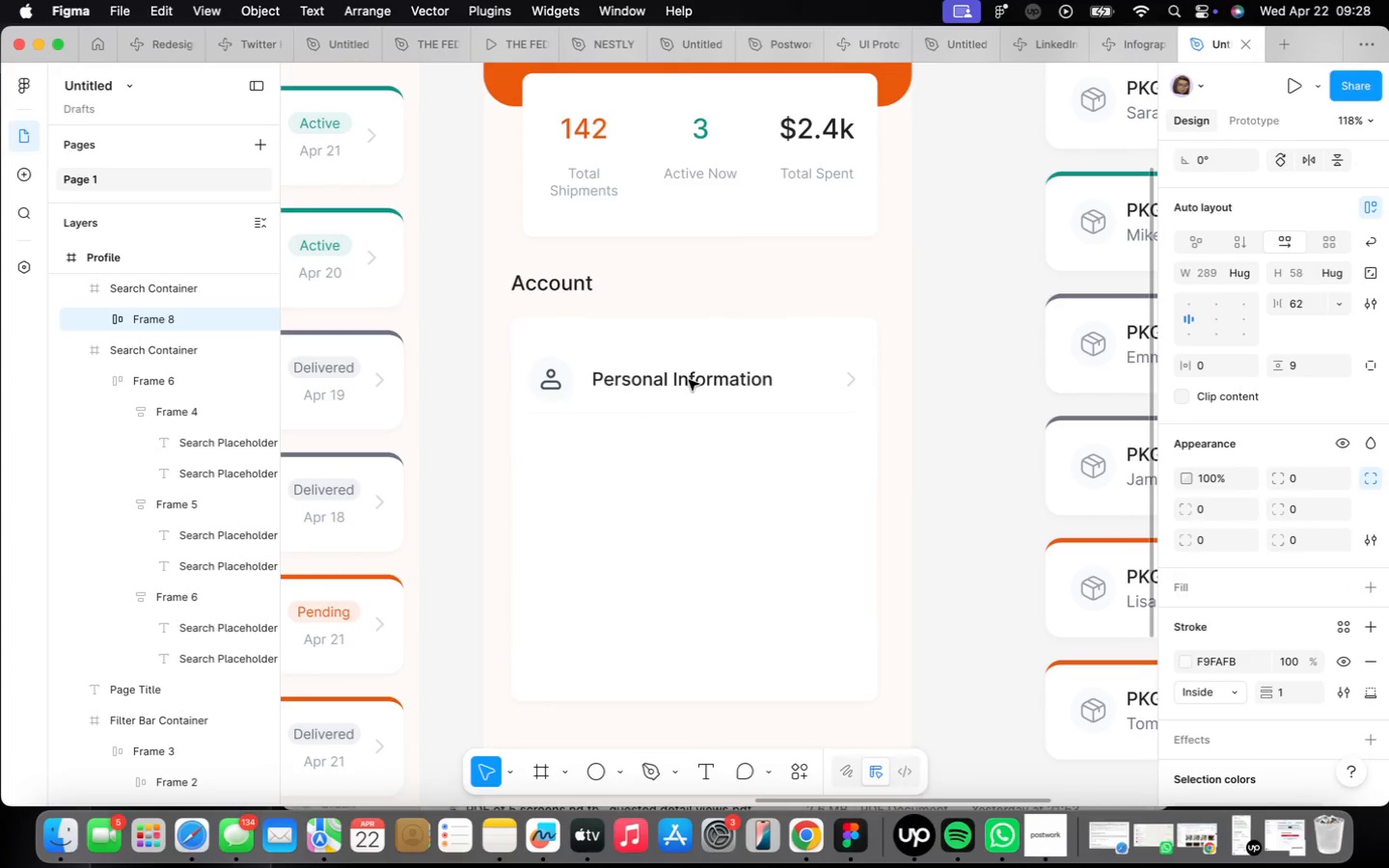 
key(ArrowUp)
 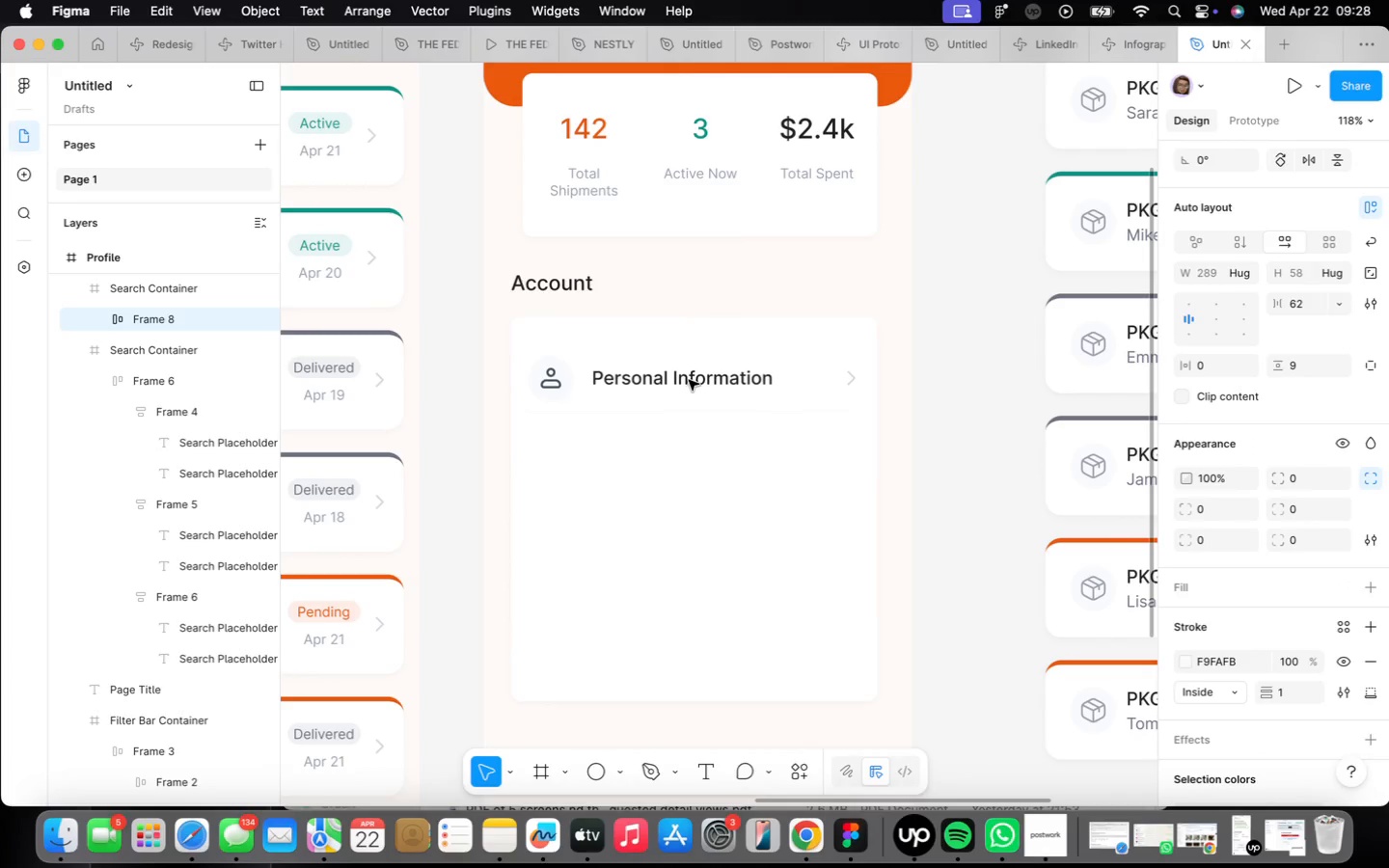 
key(ArrowUp)
 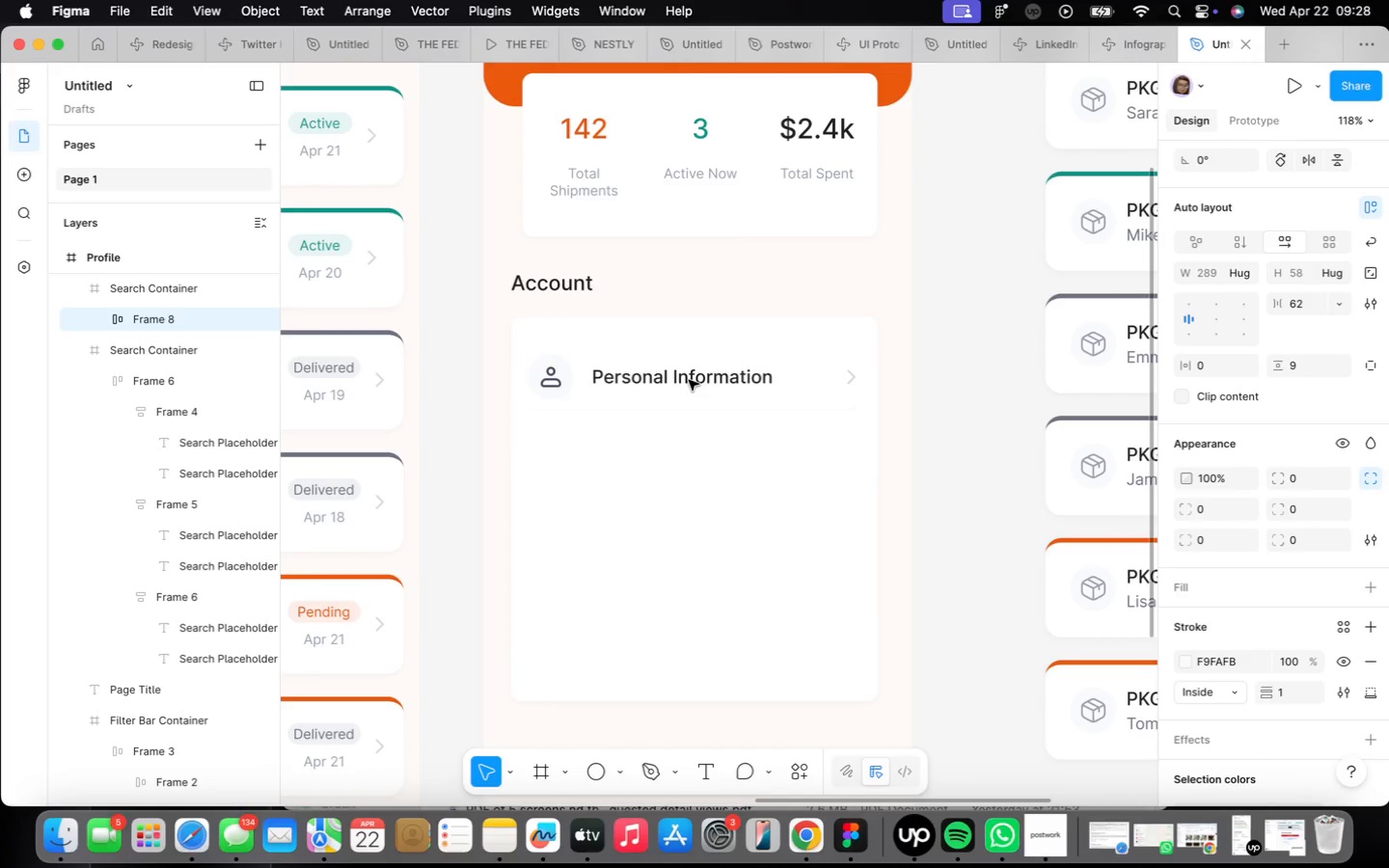 
key(ArrowUp)
 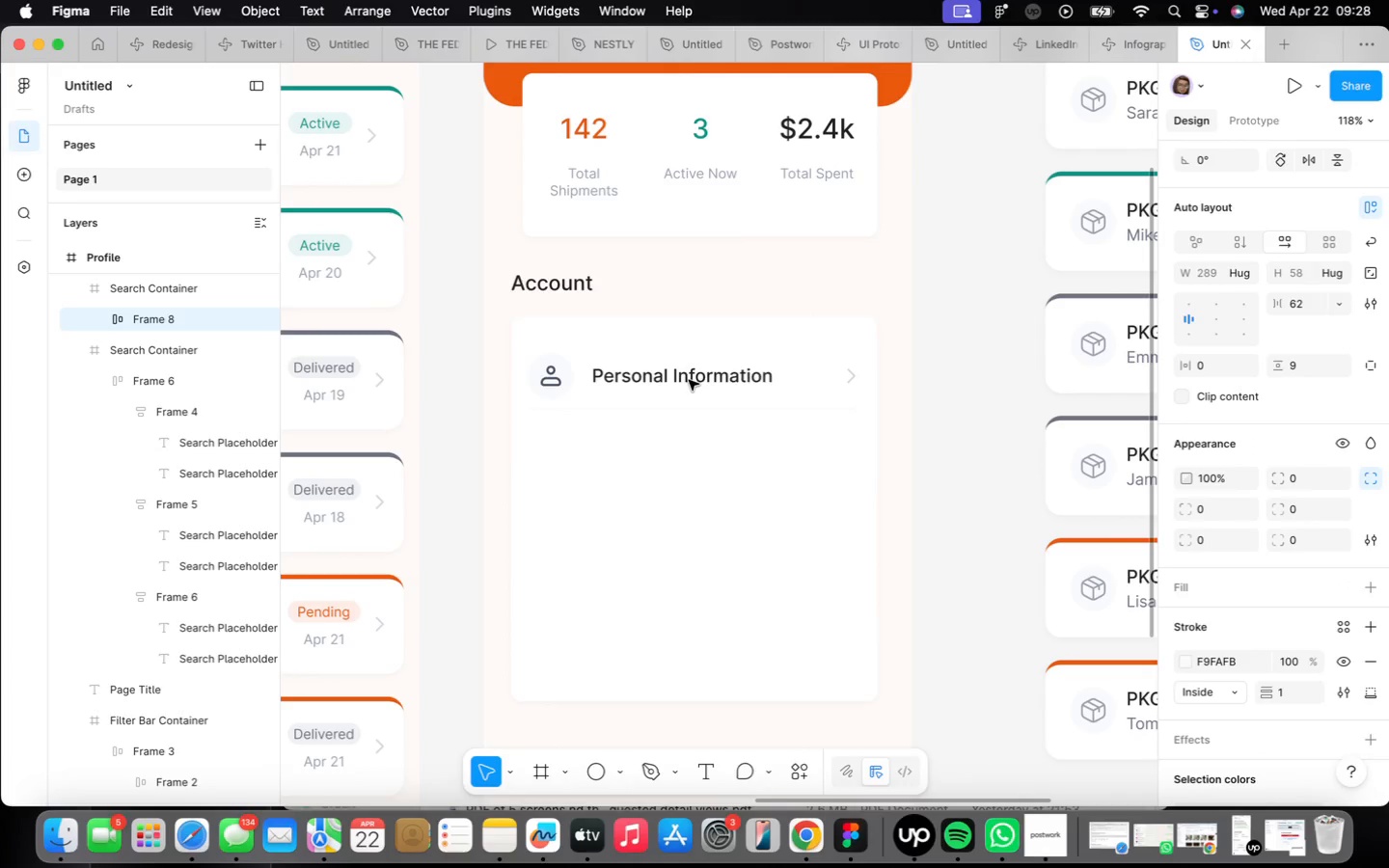 
key(ArrowUp)
 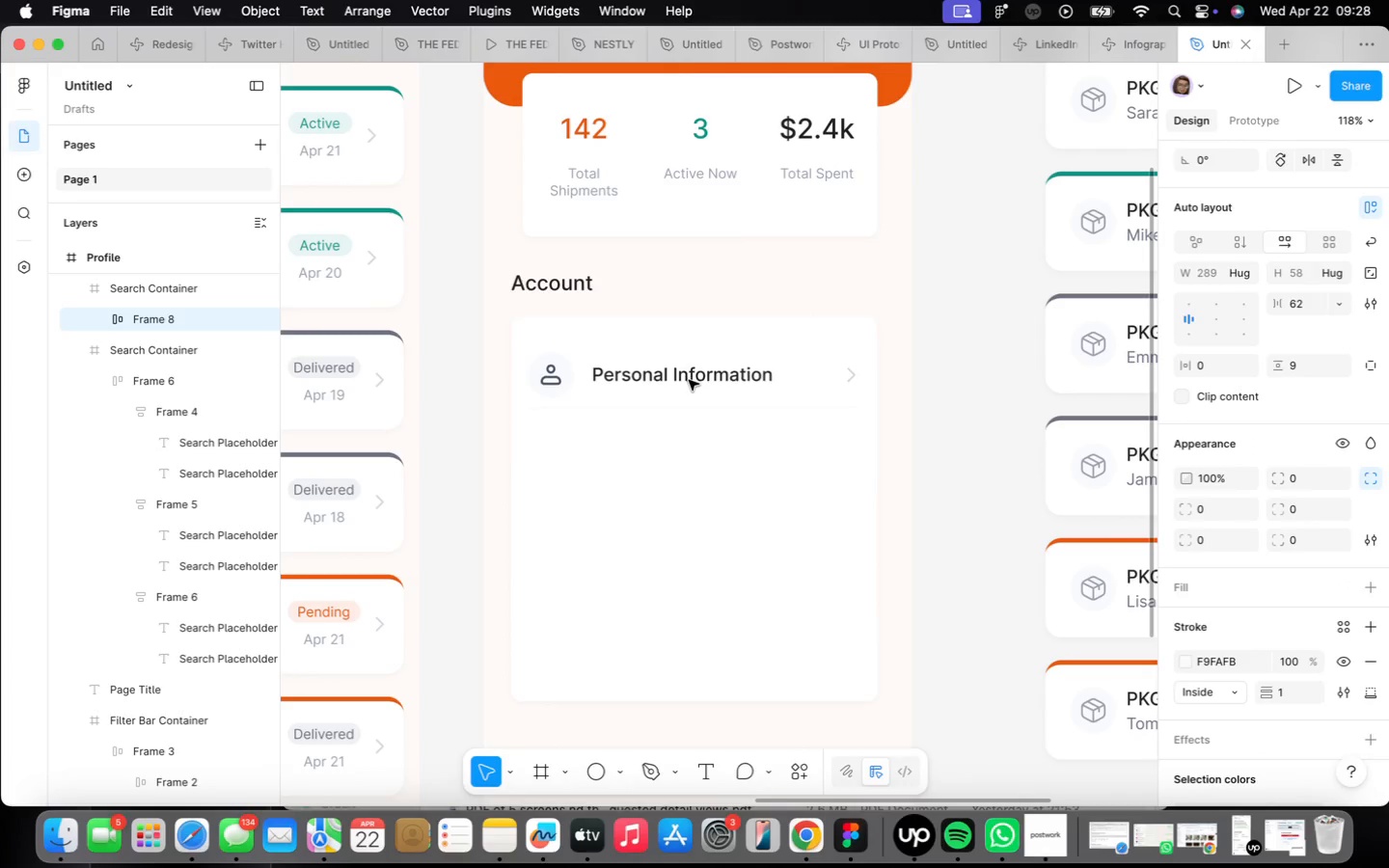 
key(ArrowUp)
 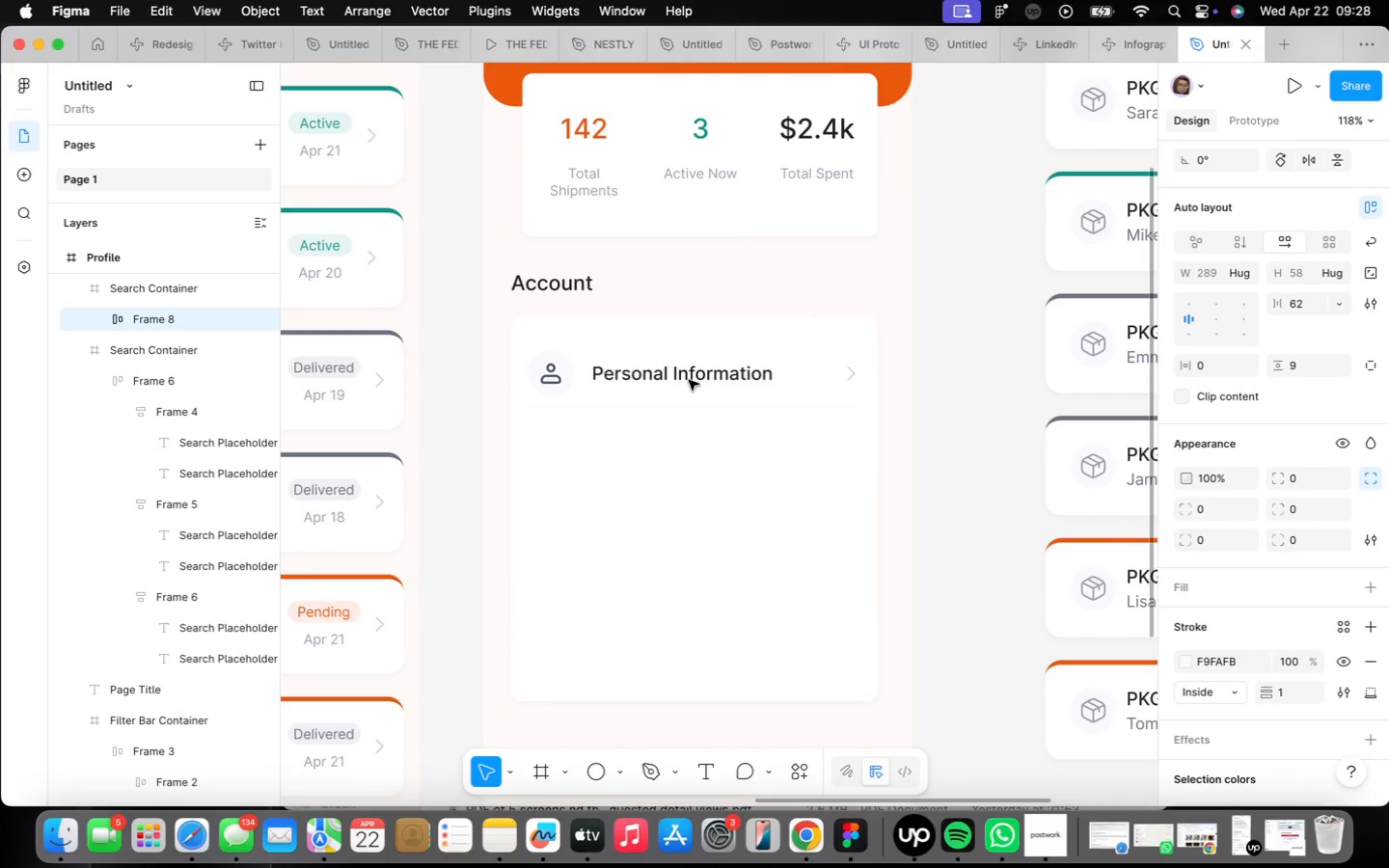 
key(ArrowUp)
 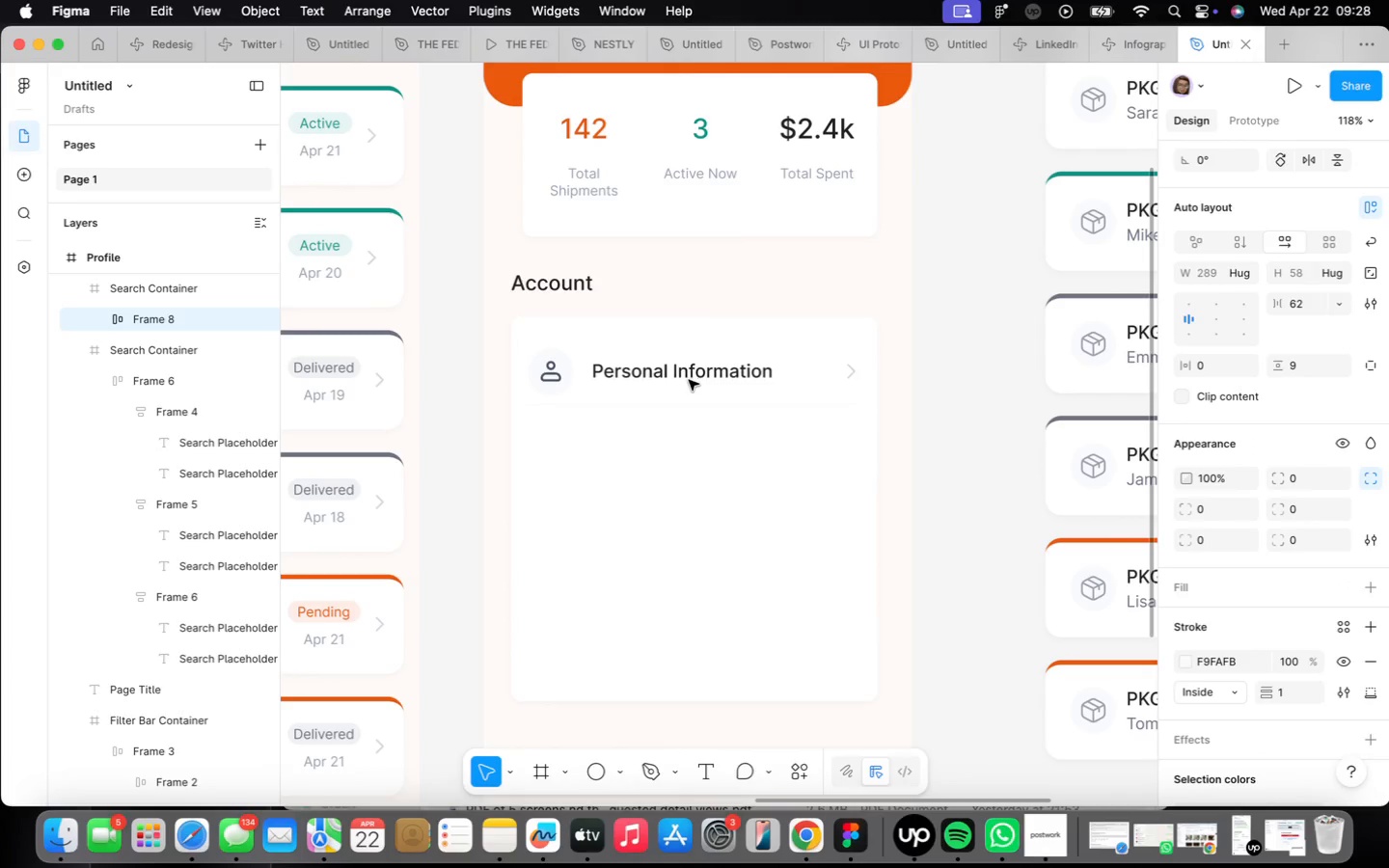 
key(ArrowUp)
 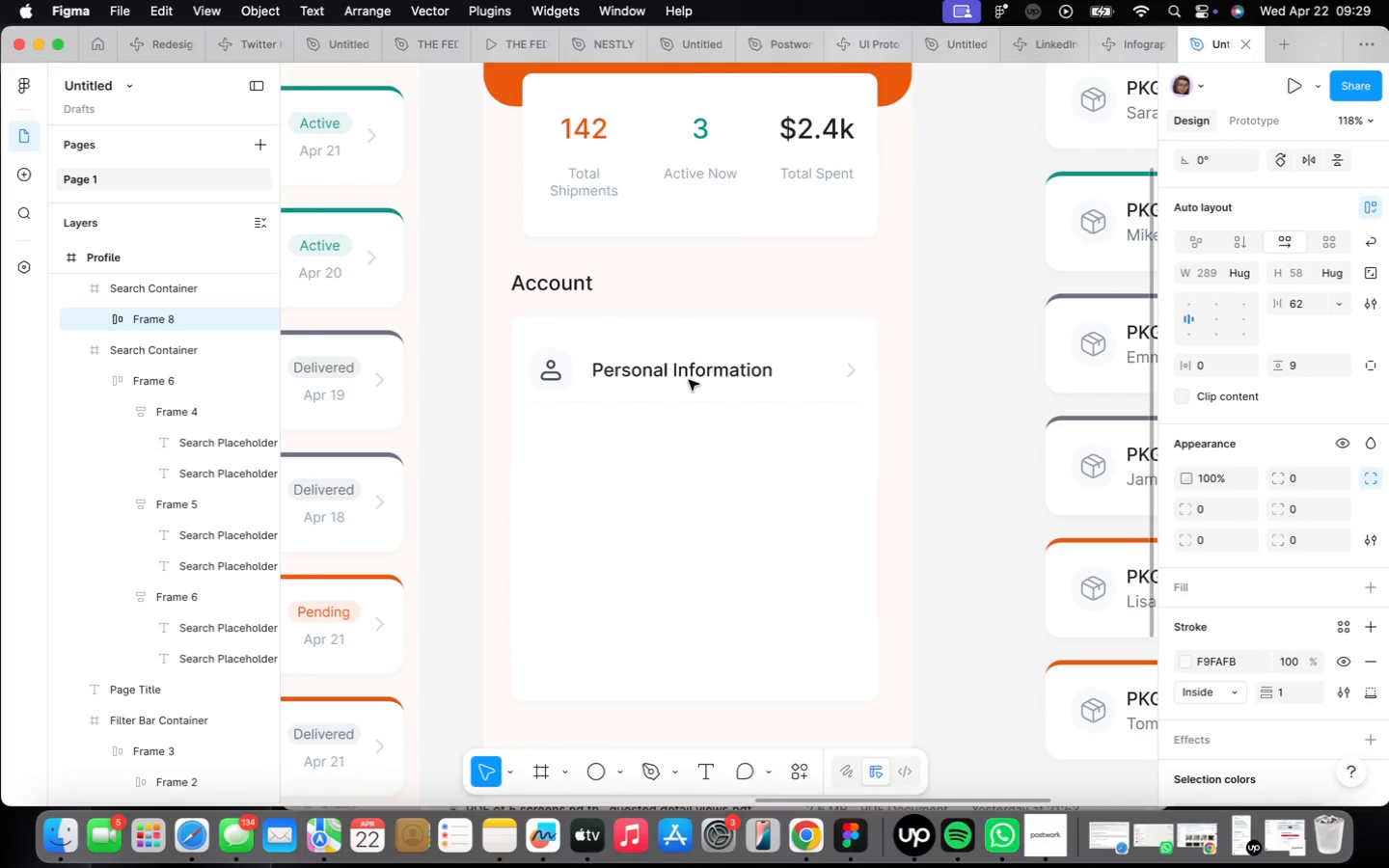 
key(ArrowUp)
 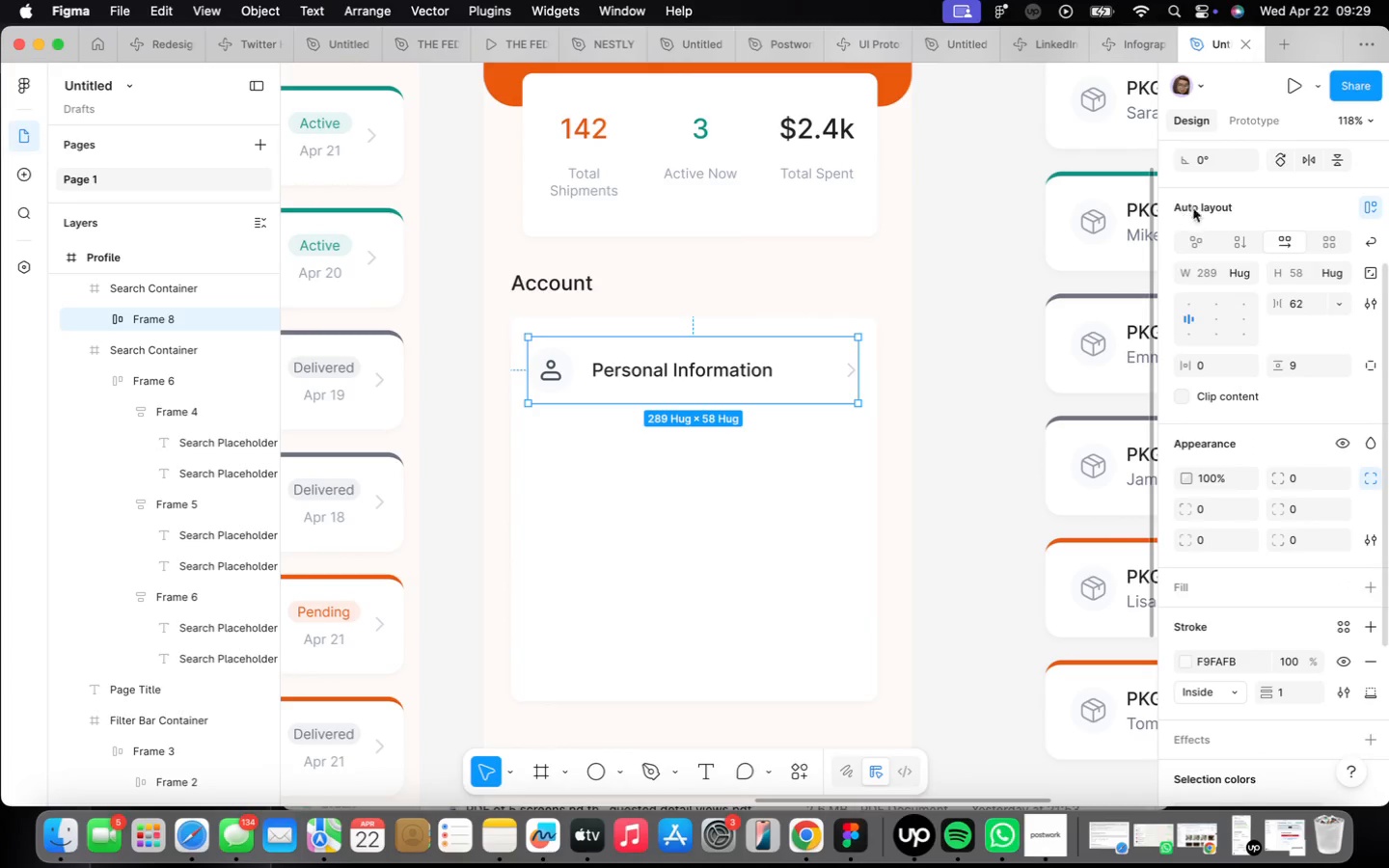 
scroll: coordinate [1226, 285], scroll_direction: up, amount: 25.0
 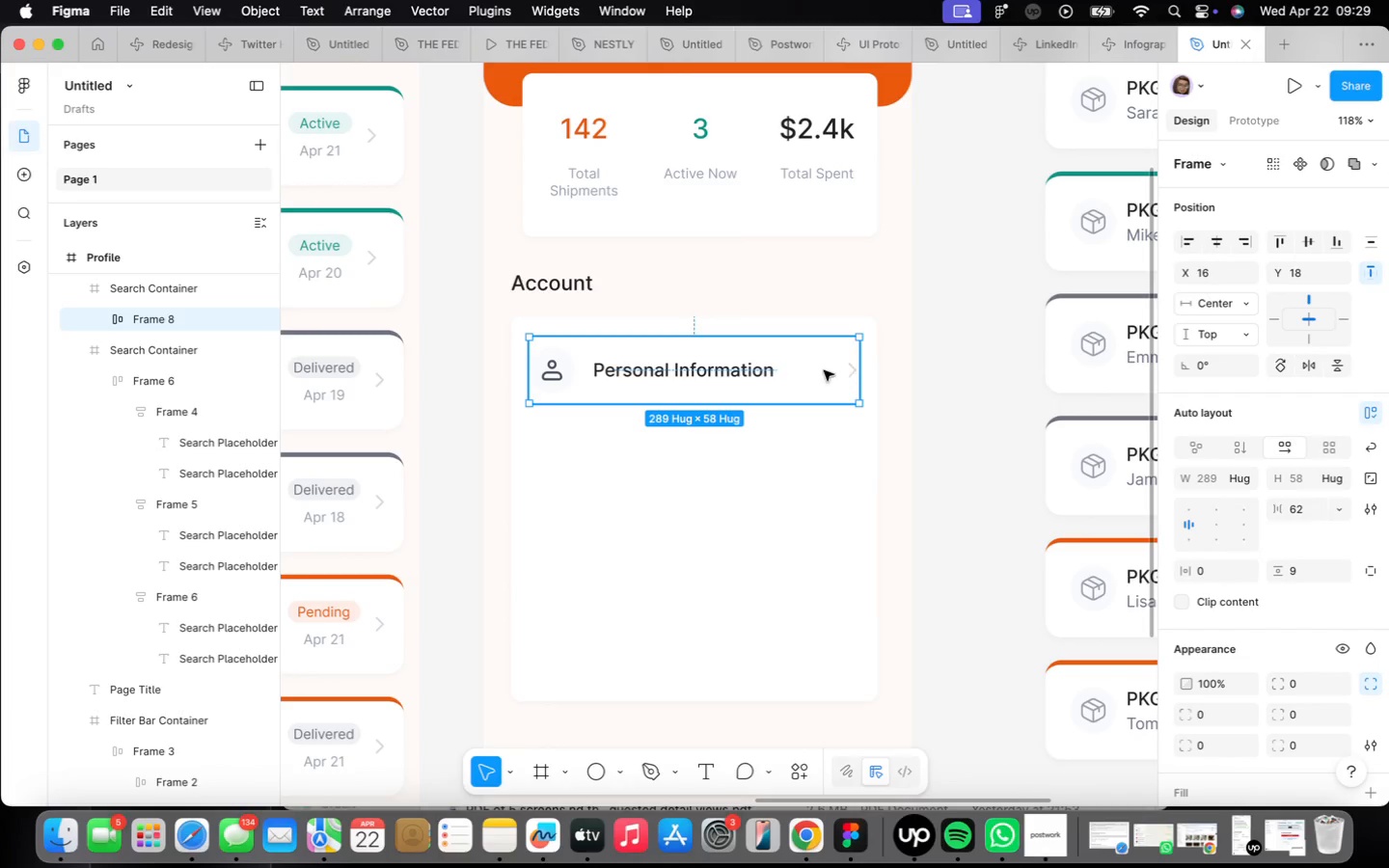 
key(Alt+OptionLeft)
 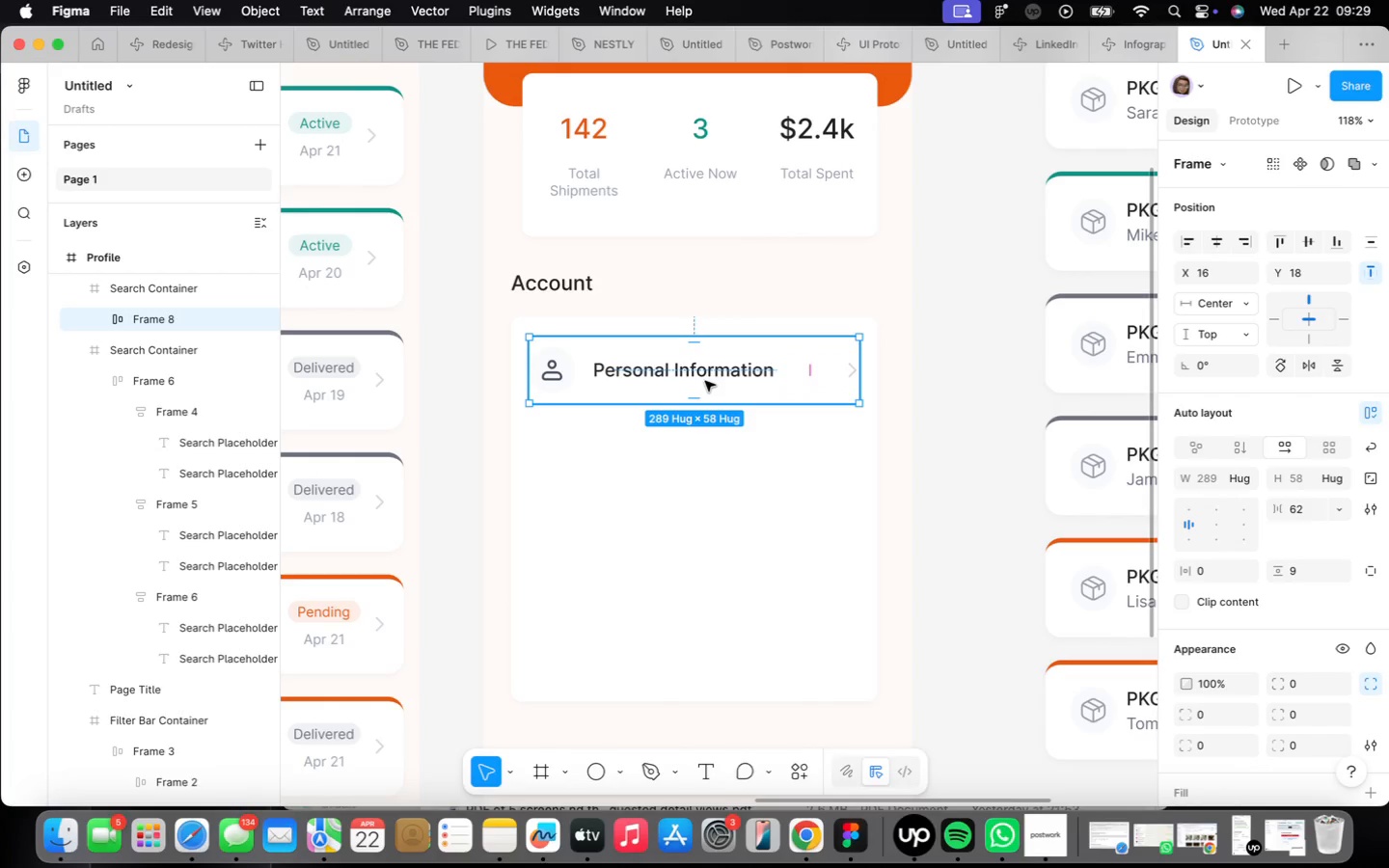 
hold_key(key=OptionLeft, duration=1.25)
left_click_drag(start_coordinate=[708, 373], to_coordinate=[713, 457])
 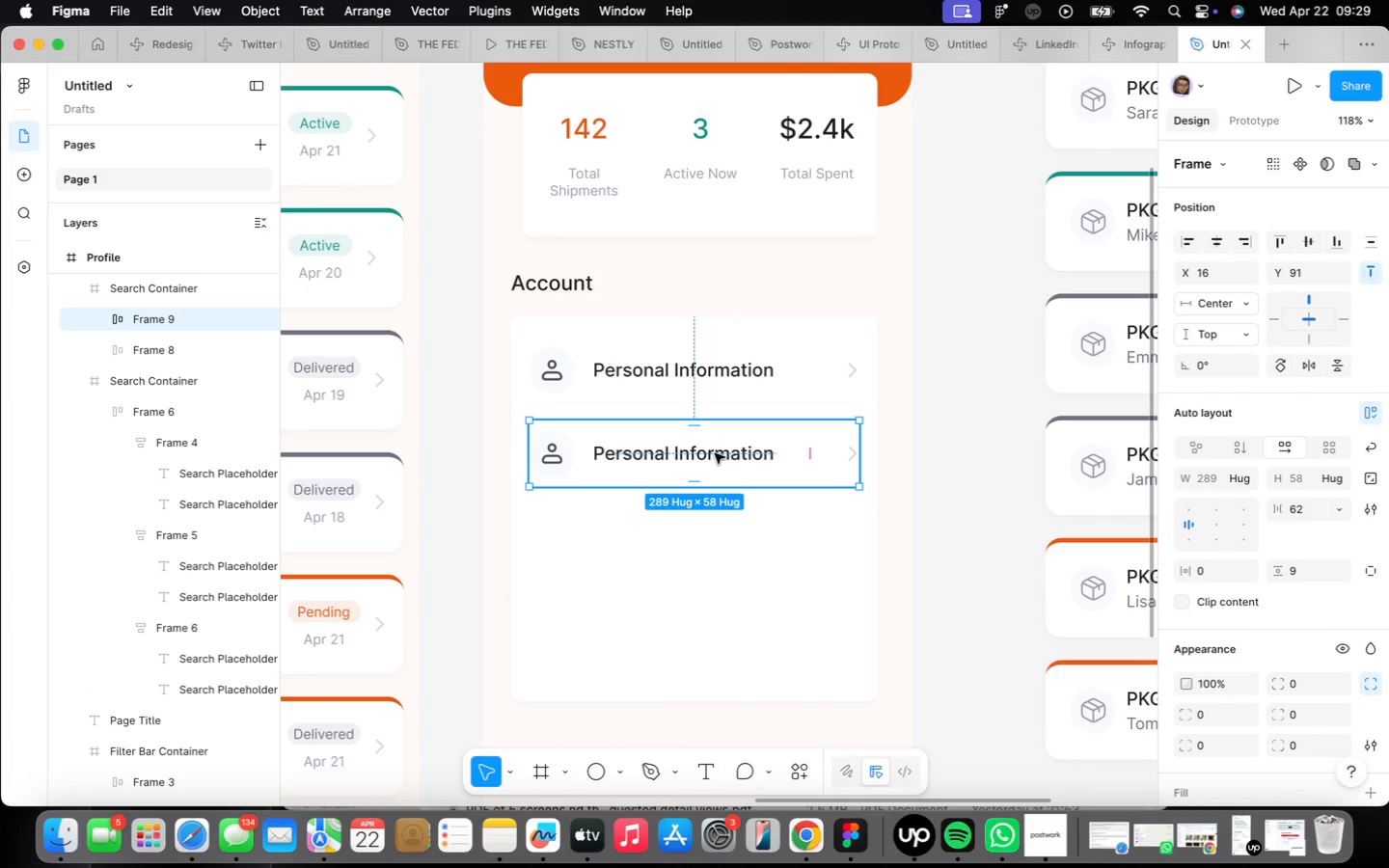 
scroll: coordinate [716, 453], scroll_direction: up, amount: 4.0
 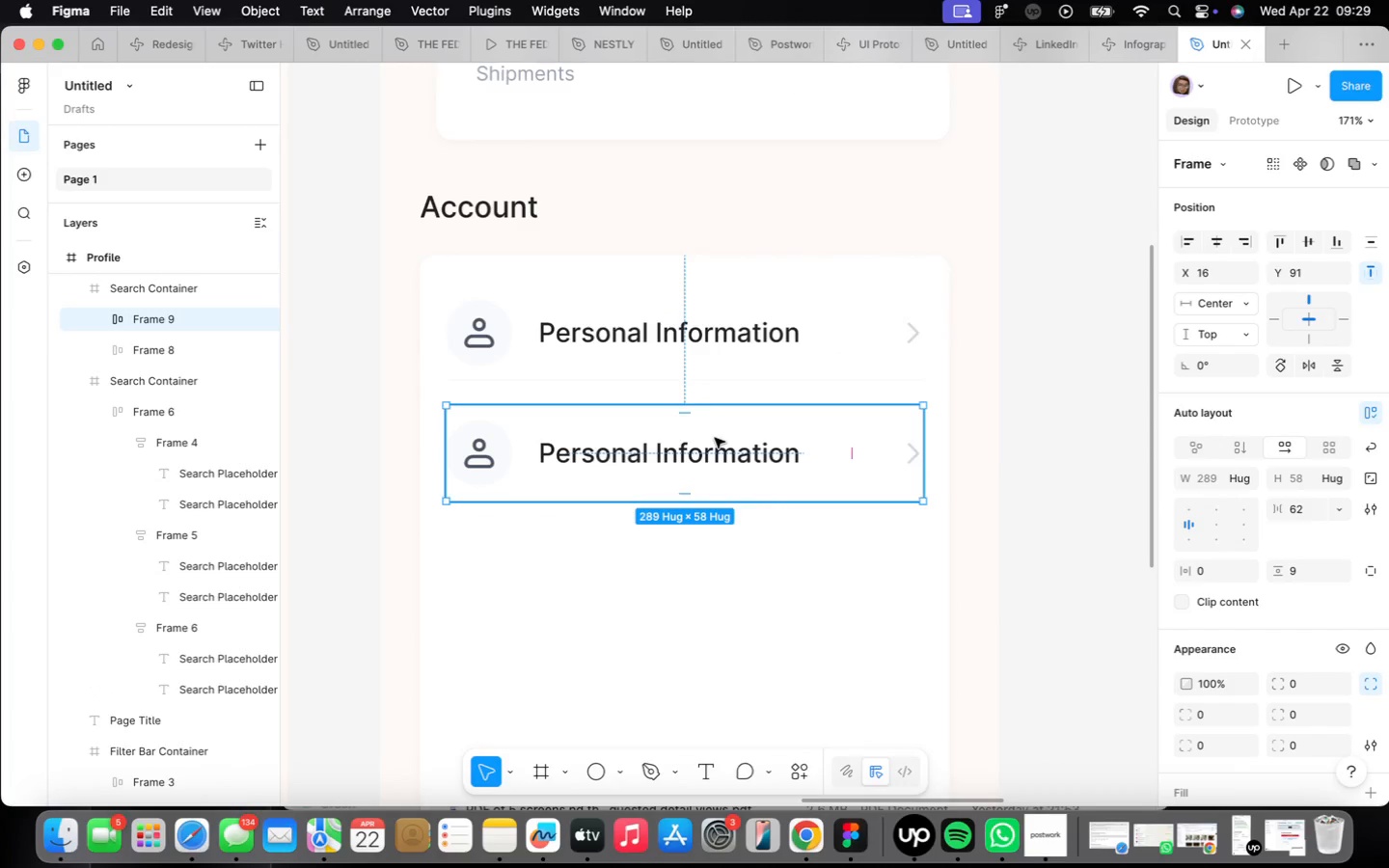 
key(Alt+ArrowDown)
 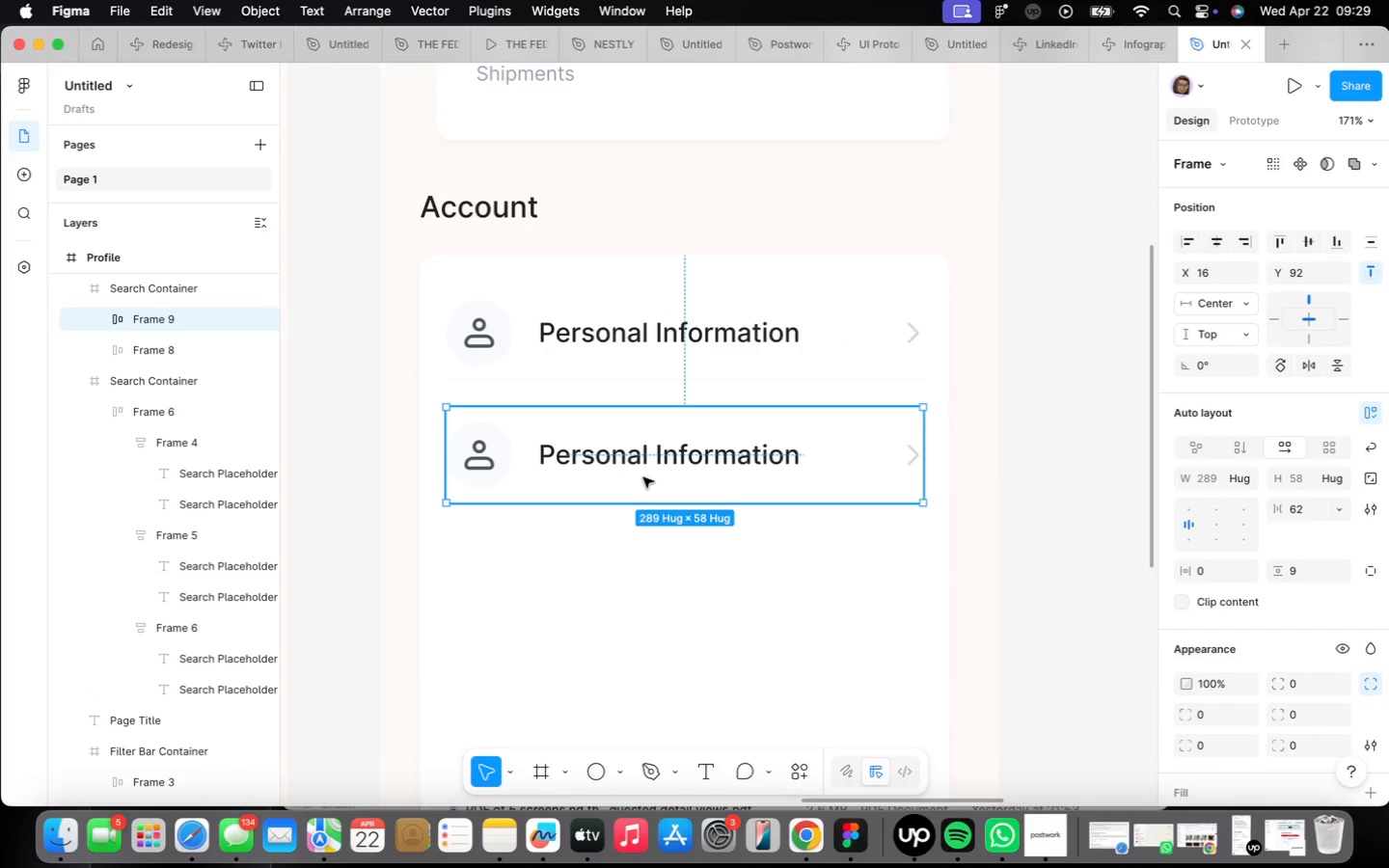 
double_click([640, 466])
 